 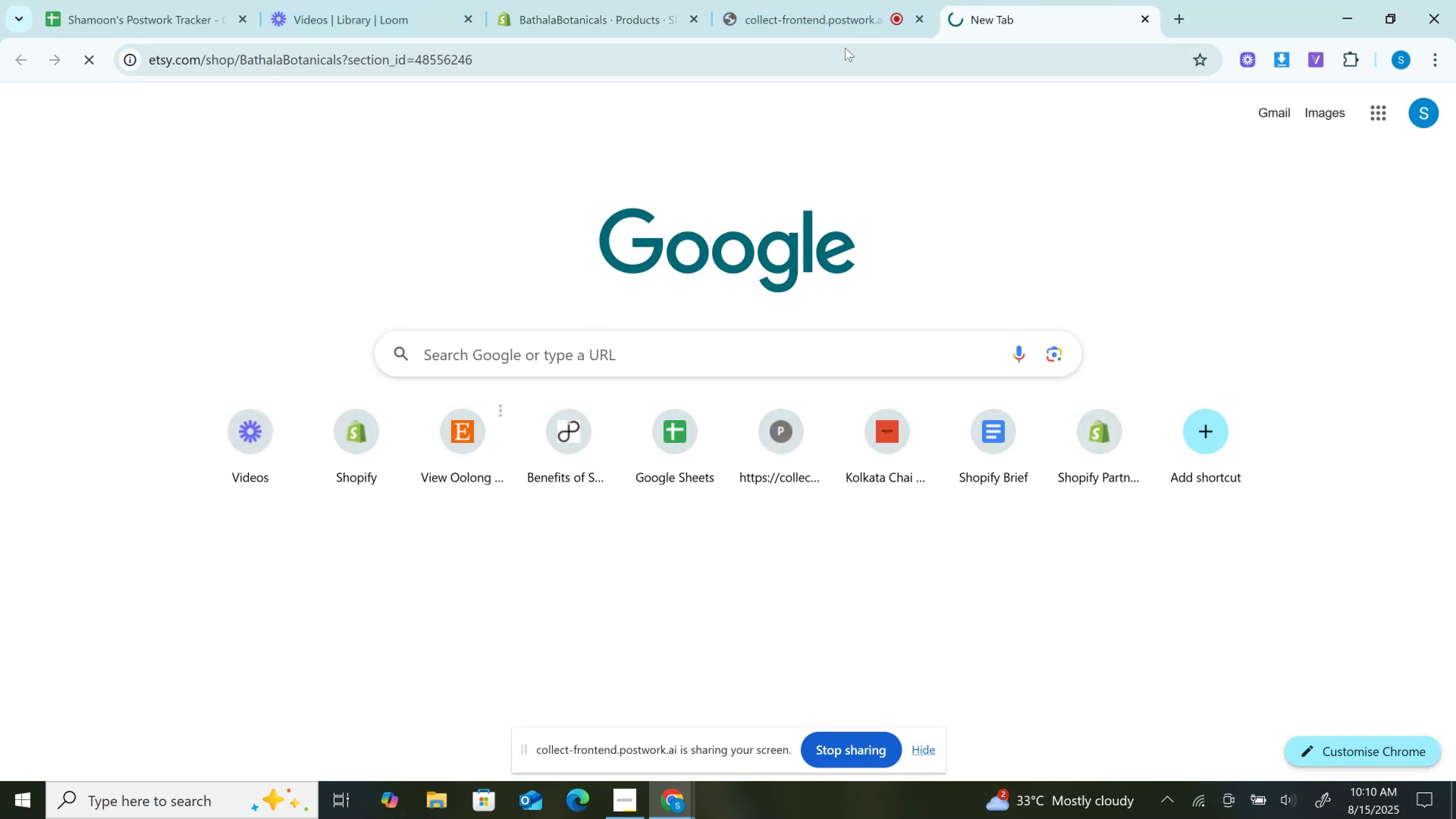 
left_click_drag(start_coordinate=[960, 1], to_coordinate=[577, 14])
 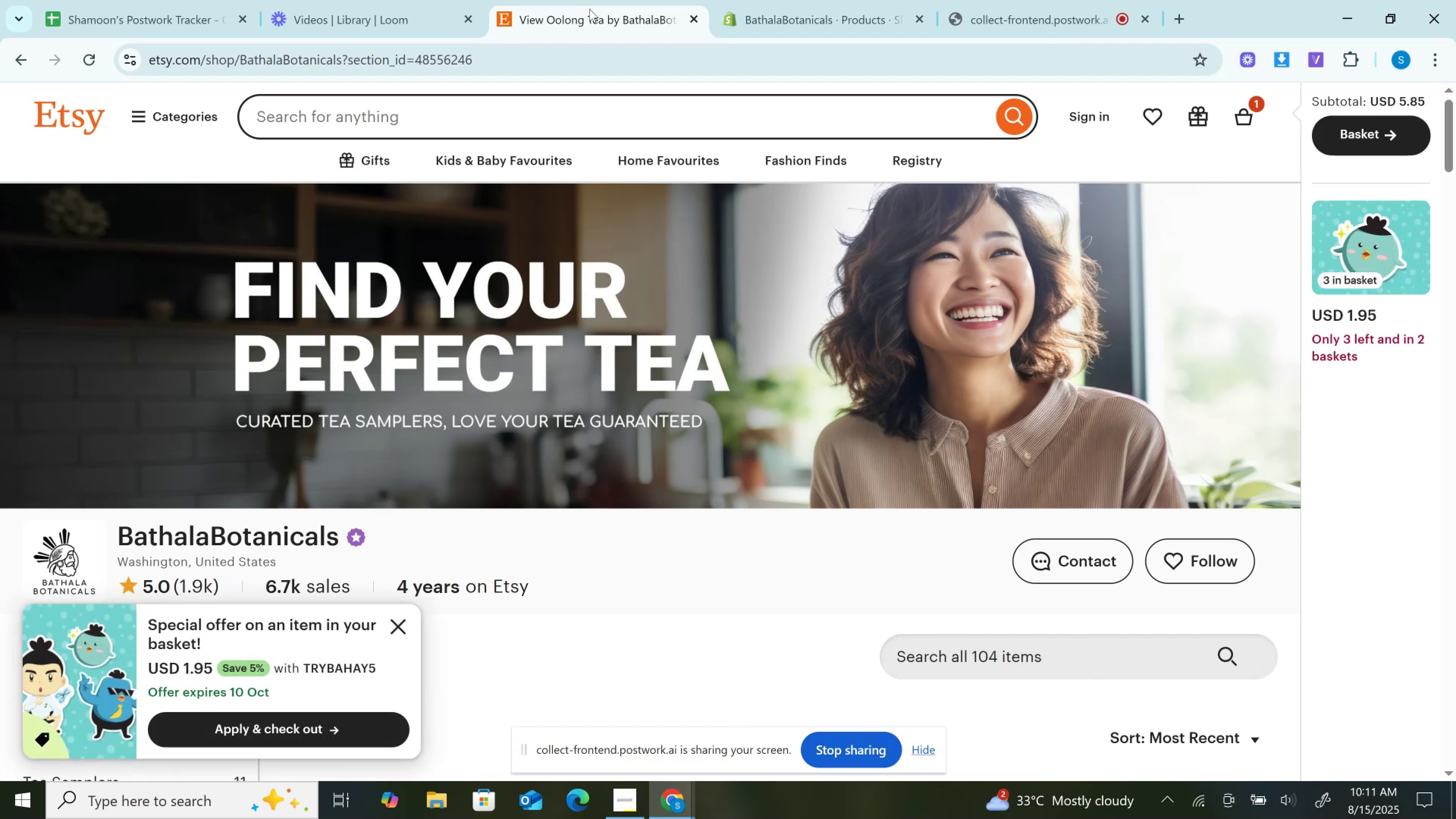 
wait(12.46)
 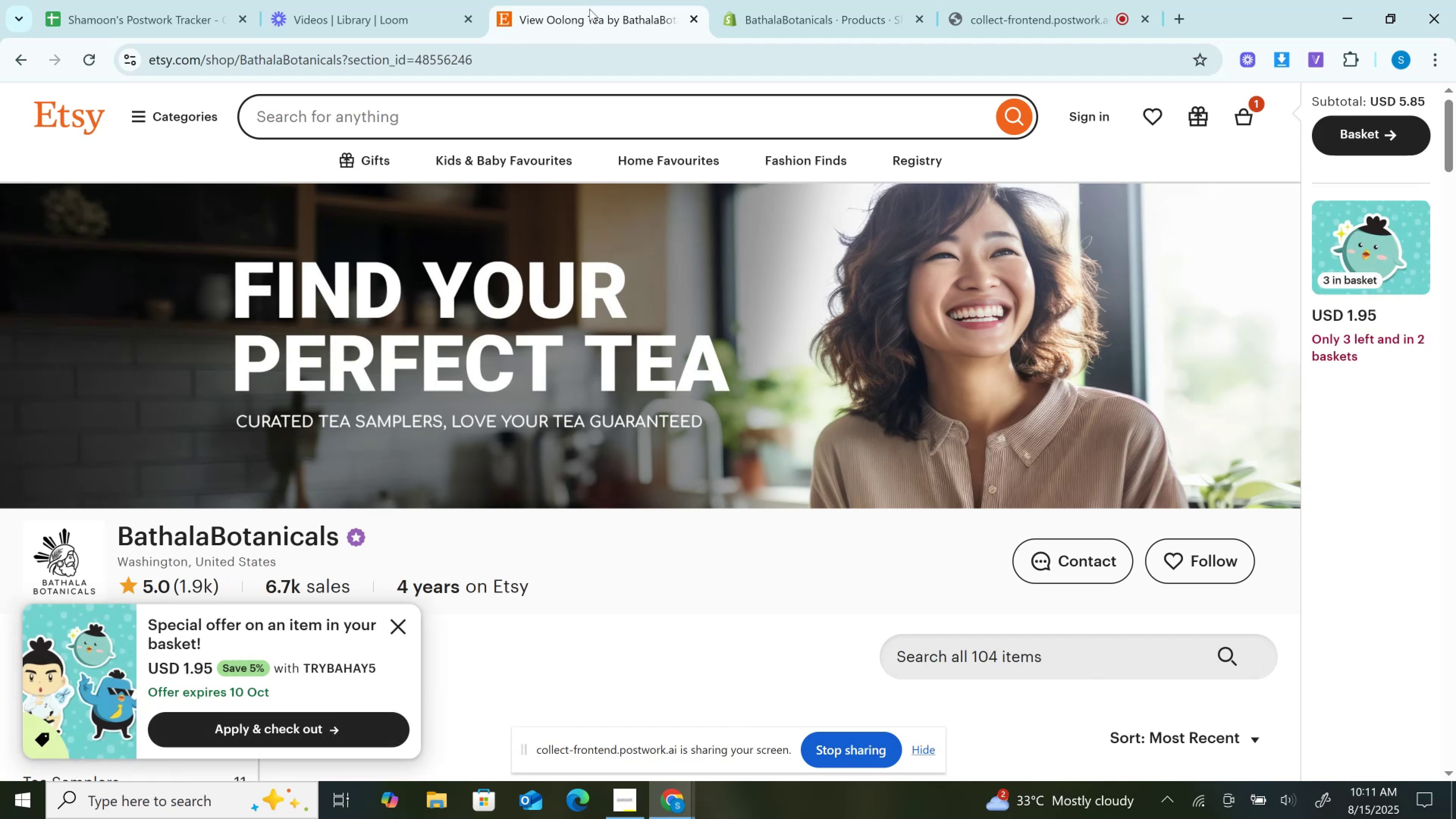 
scroll: coordinate [135, 395], scroll_direction: down, amount: 7.0
 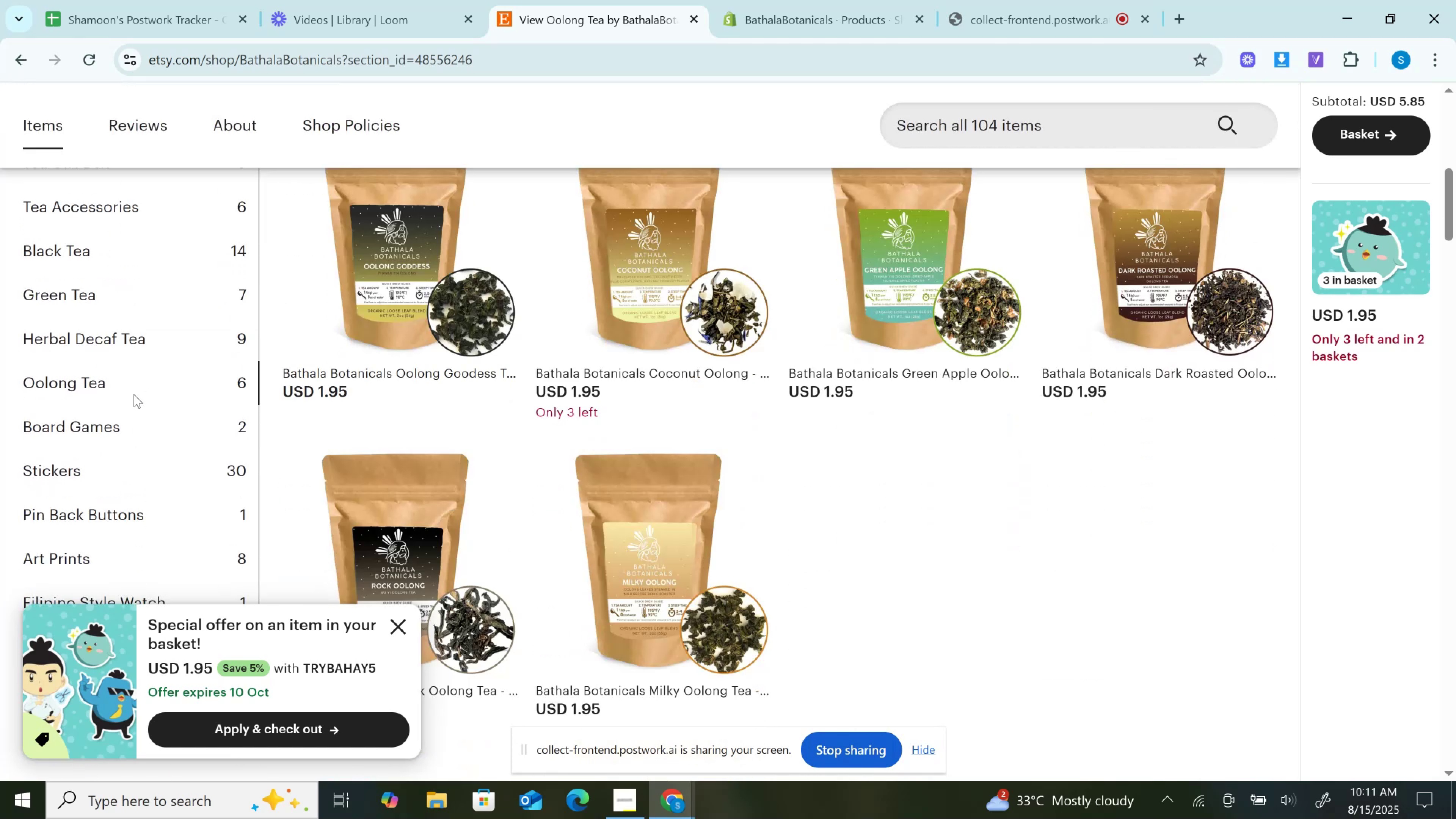 
scroll: coordinate [134, 394], scroll_direction: down, amount: 2.0
 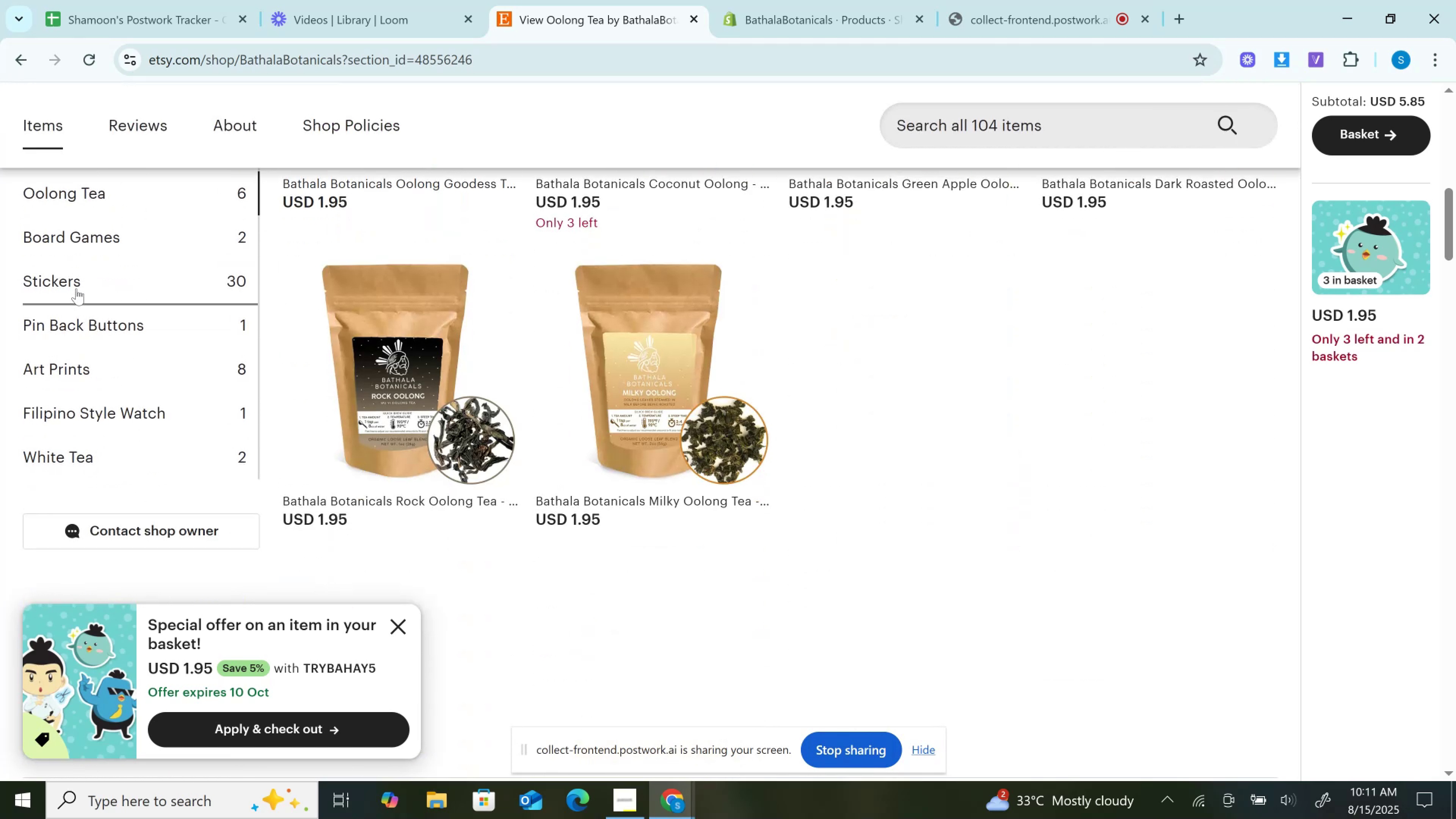 
left_click([75, 287])
 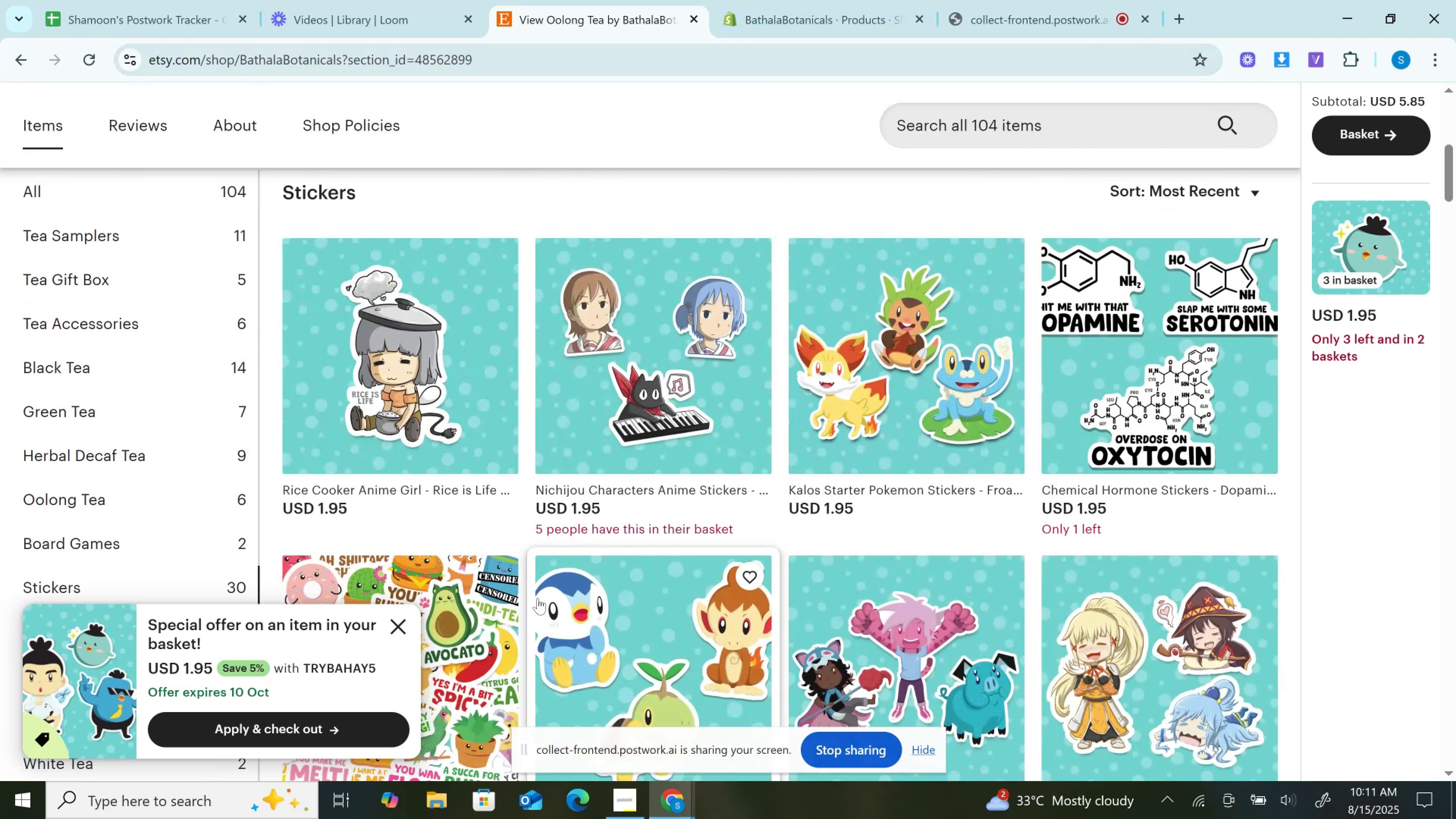 
left_click([404, 618])
 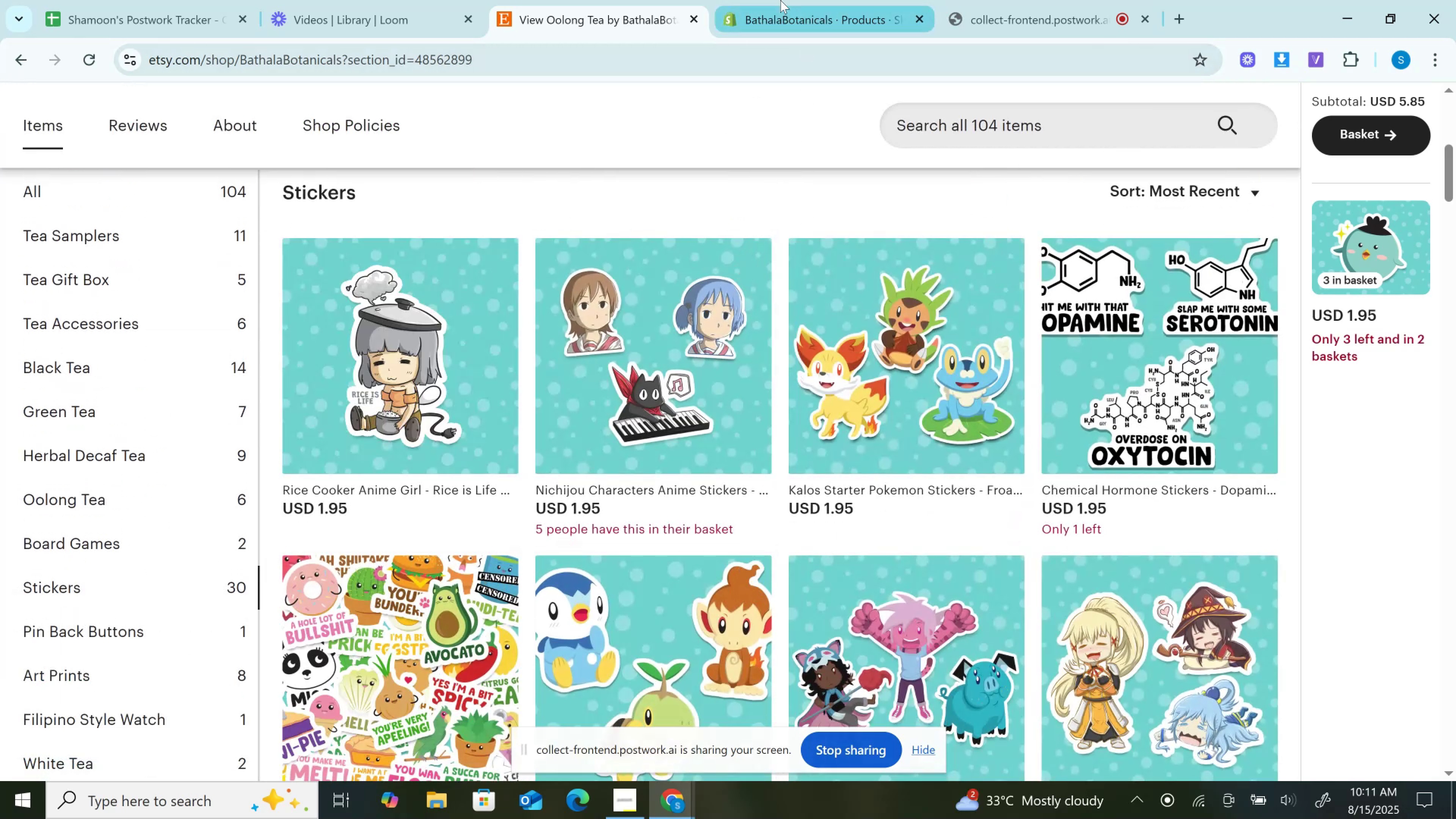 
left_click([780, 0])
 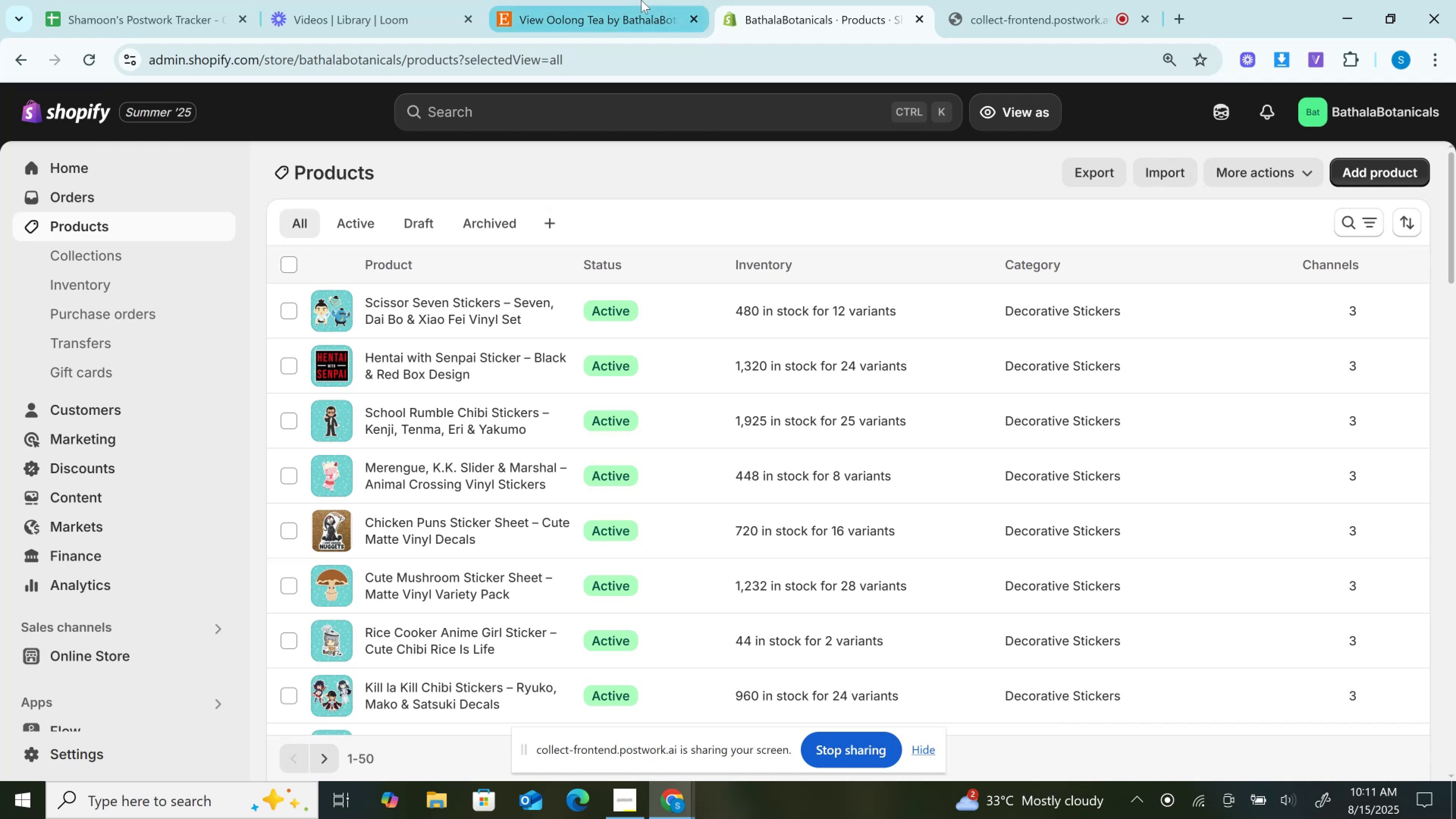 
left_click([641, 0])
 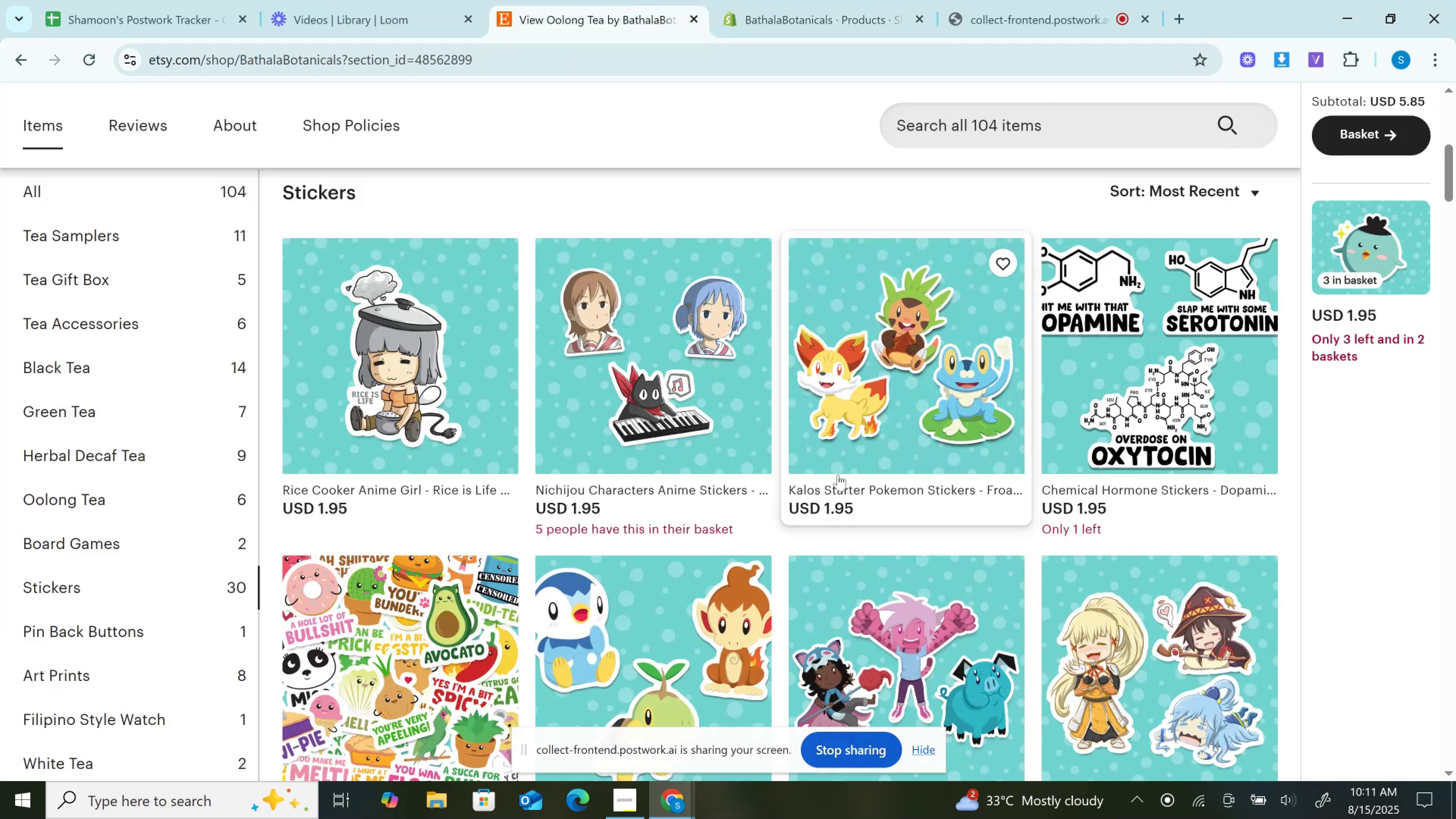 
scroll: coordinate [838, 474], scroll_direction: down, amount: 10.0
 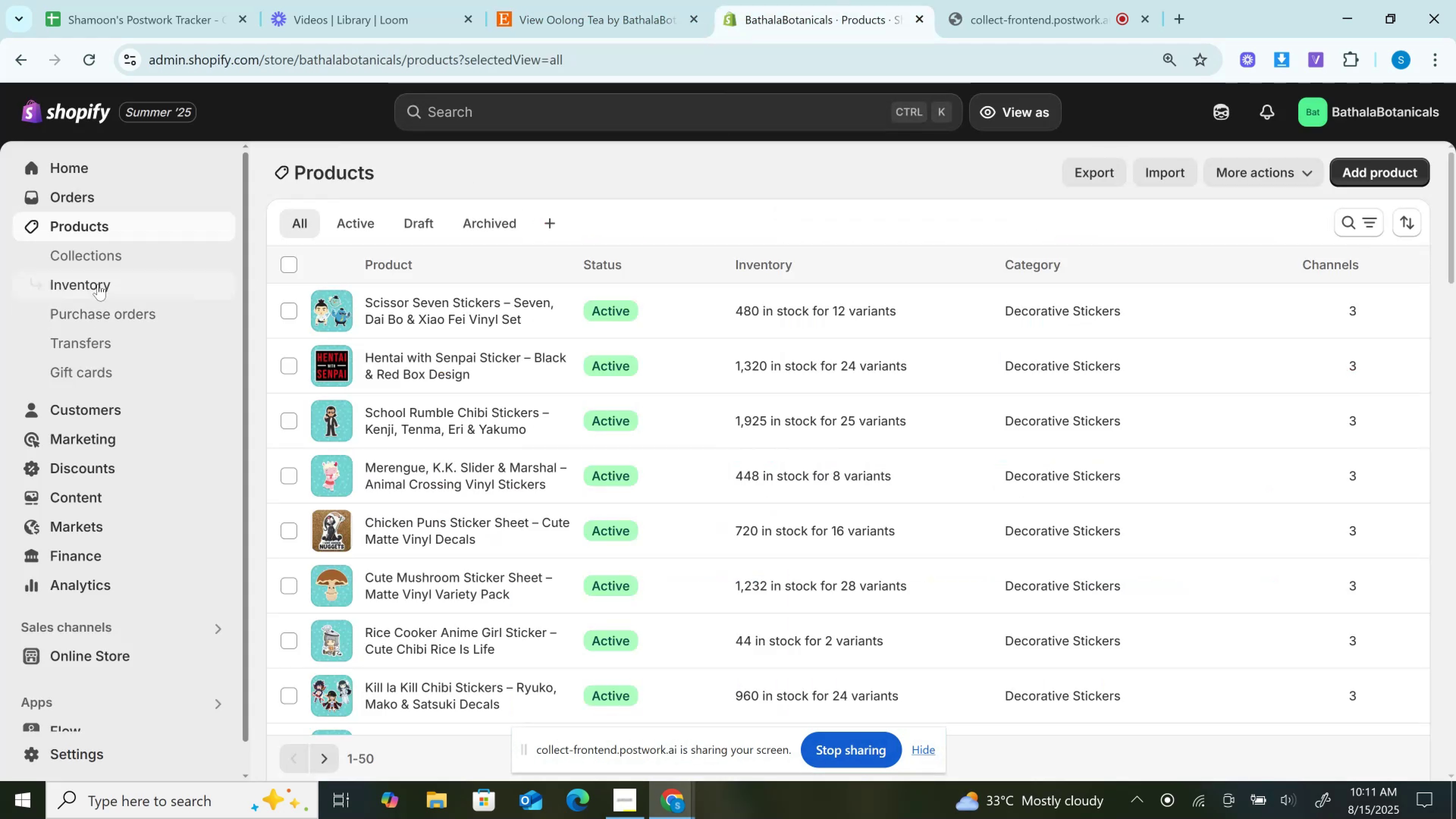 
left_click([87, 250])
 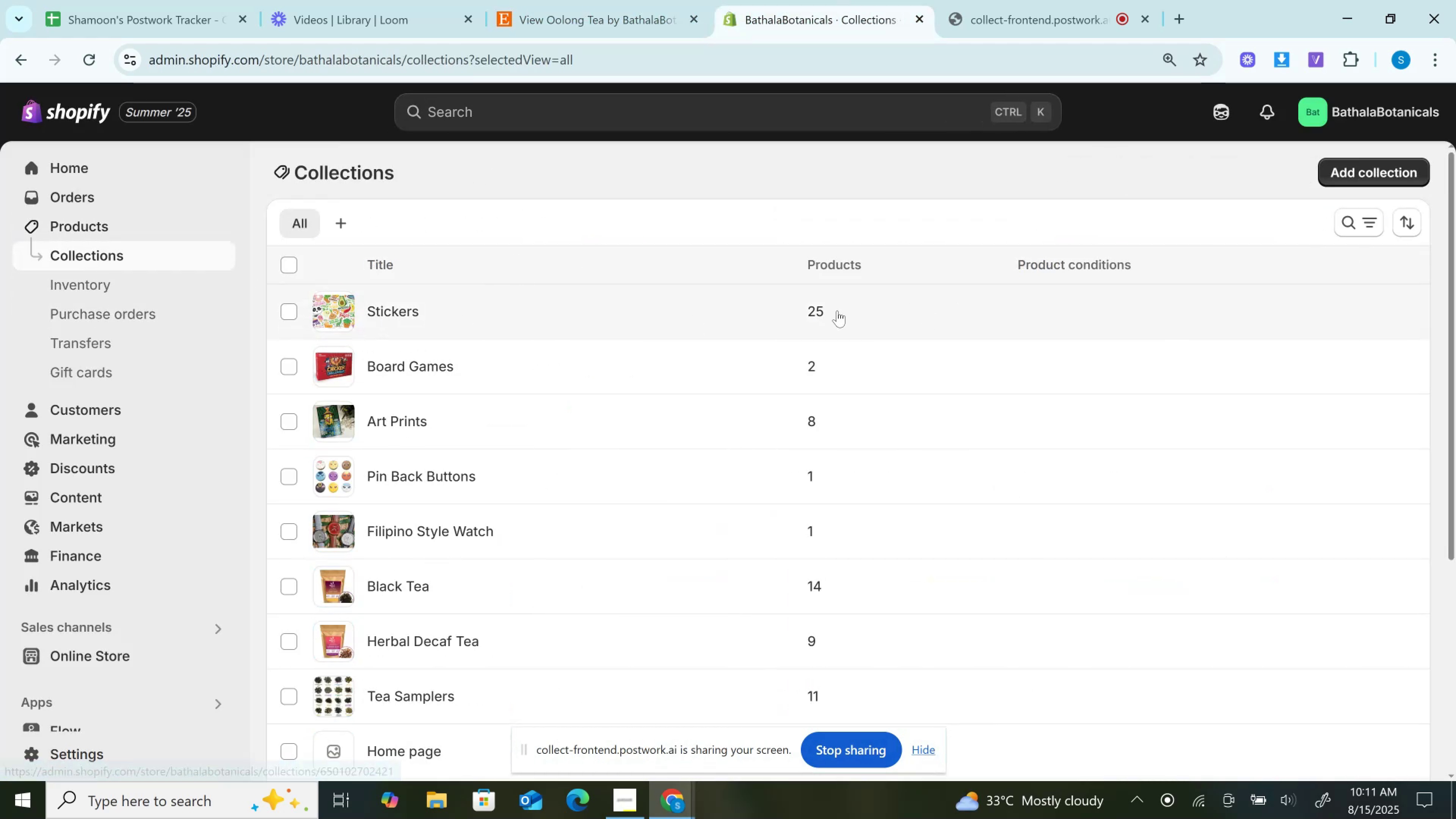 
left_click([396, 313])
 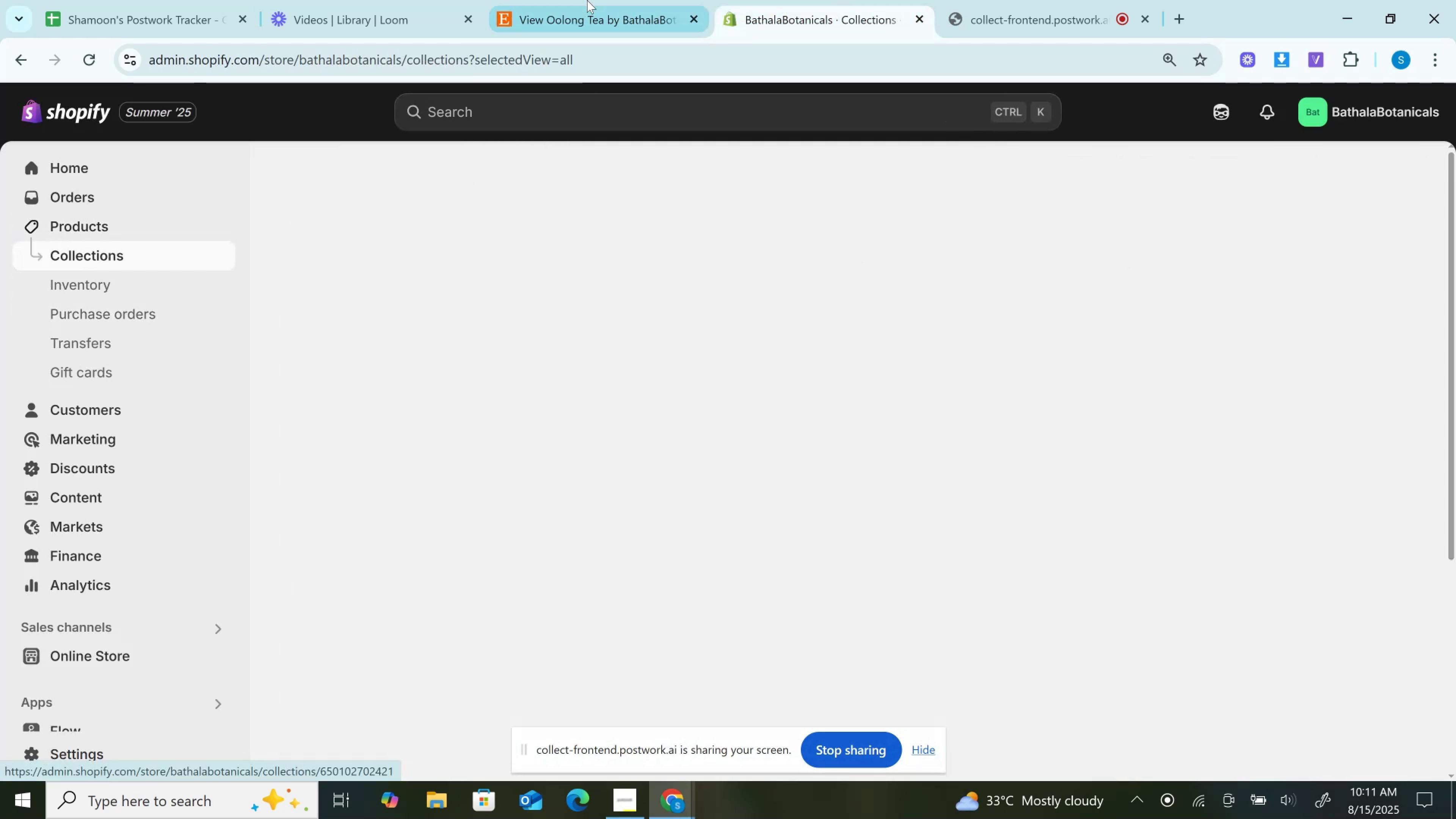 
left_click([587, 0])
 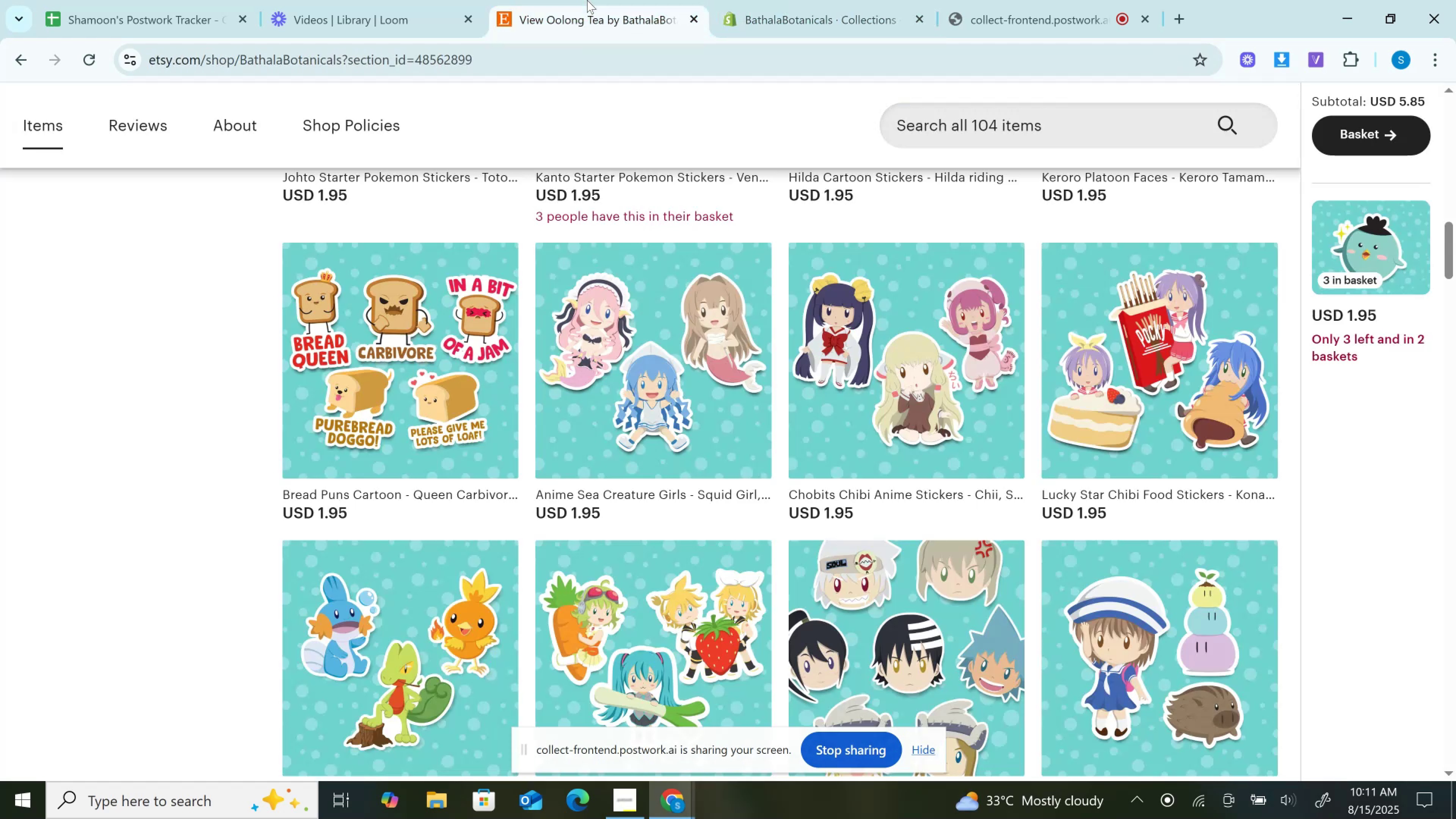 
scroll: coordinate [611, 361], scroll_direction: up, amount: 8.0
 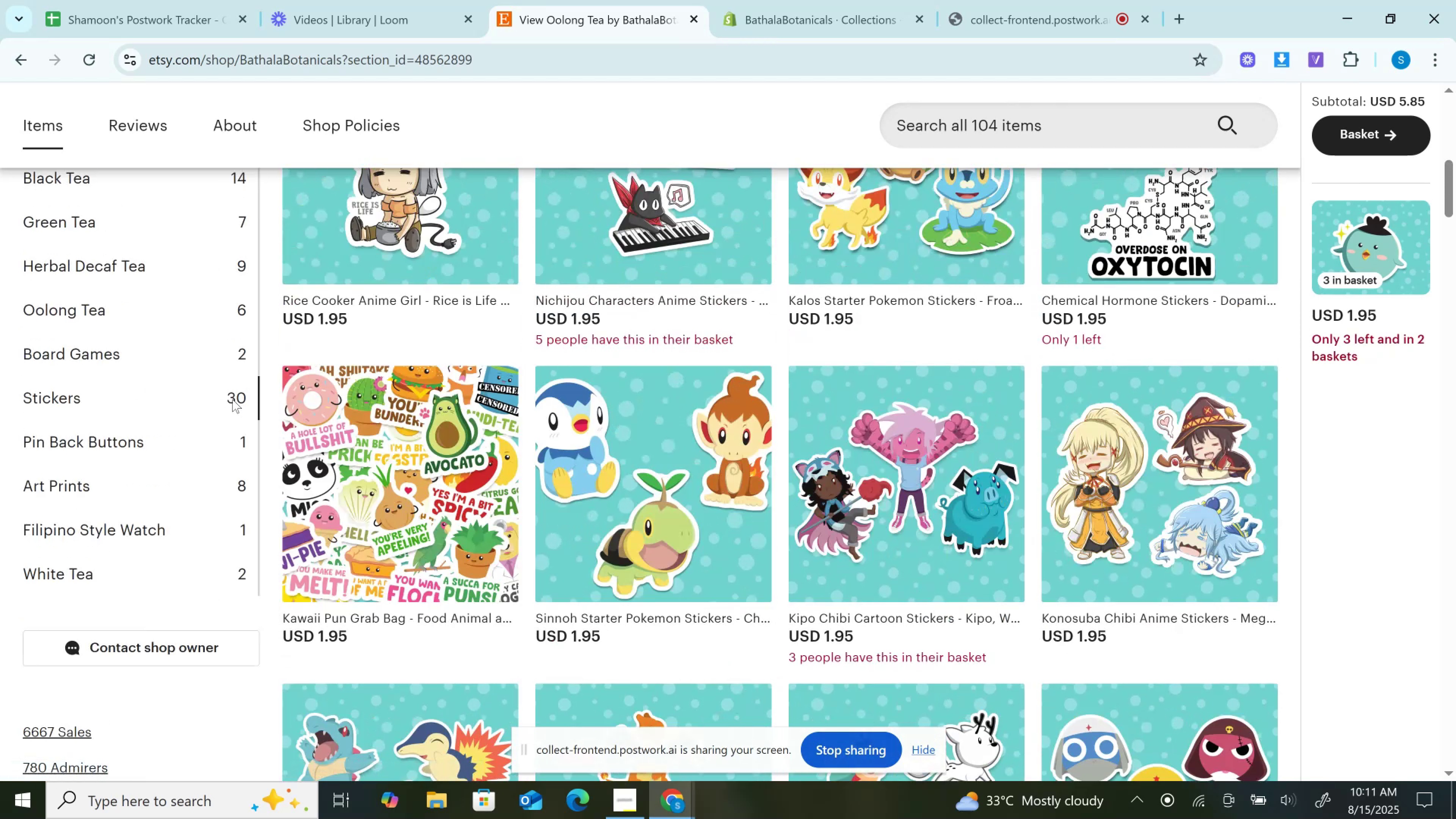 
left_click_drag(start_coordinate=[228, 396], to_coordinate=[261, 397])
 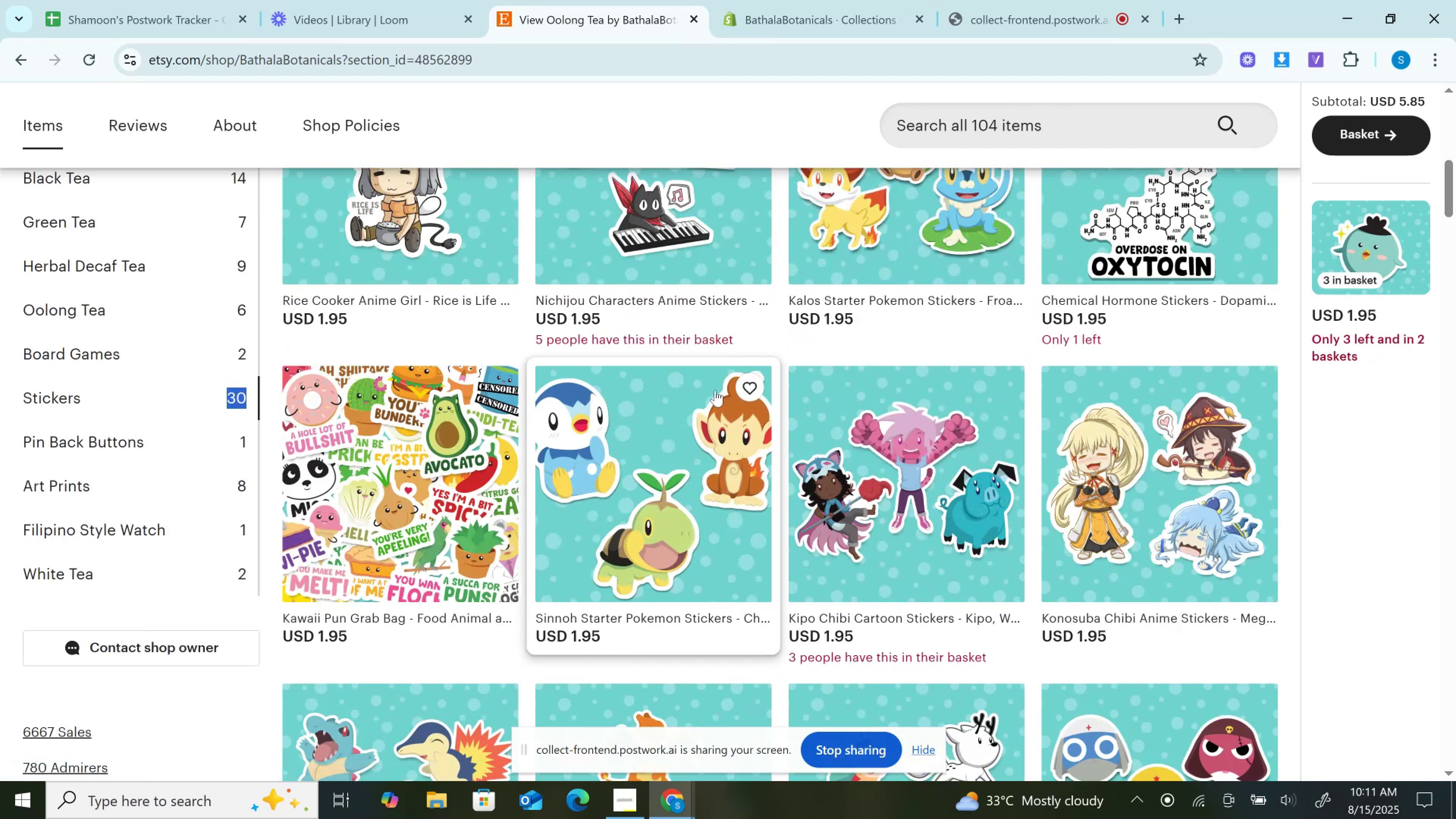 
scroll: coordinate [715, 390], scroll_direction: up, amount: 2.0
 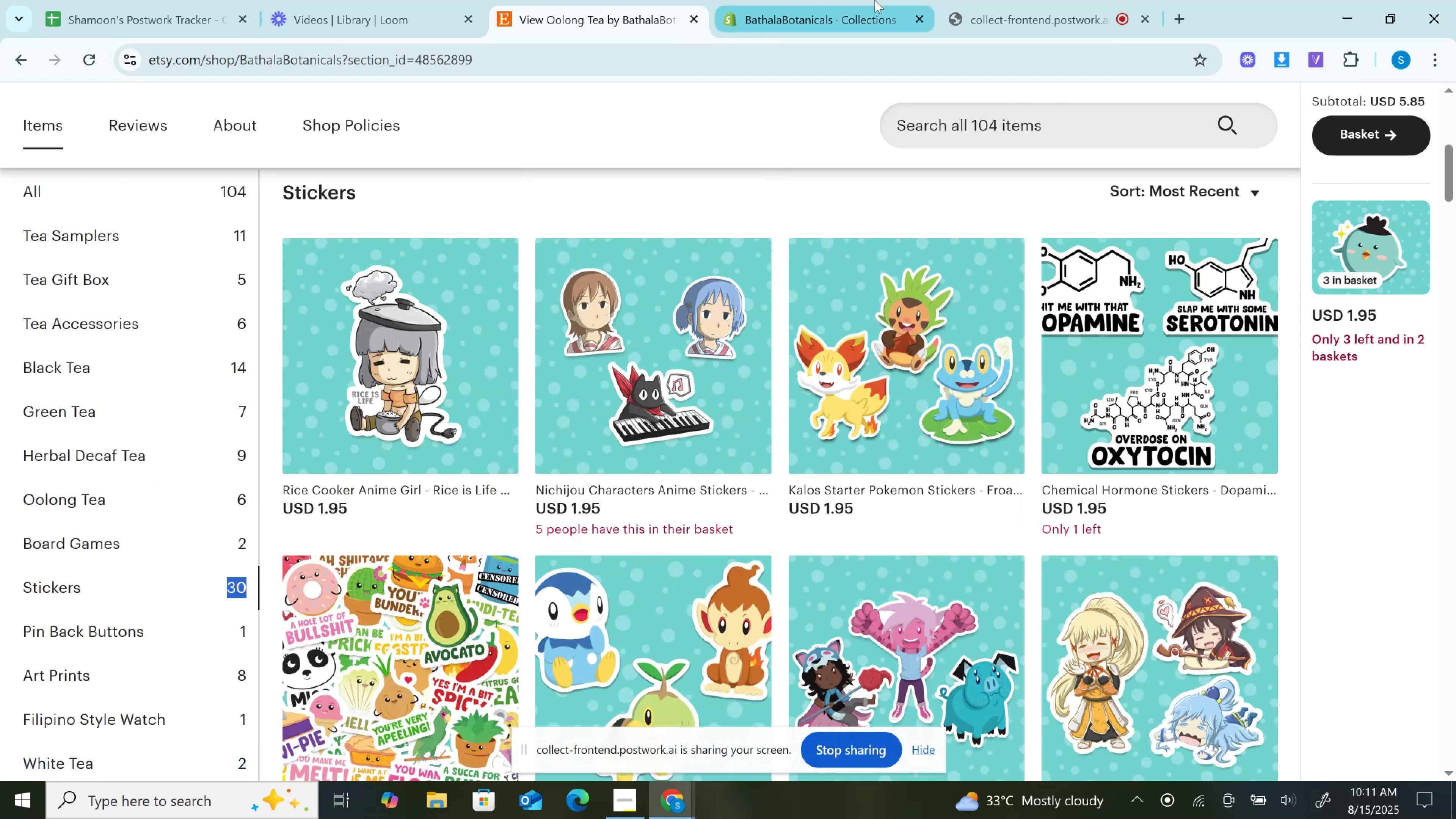 
left_click([875, 0])
 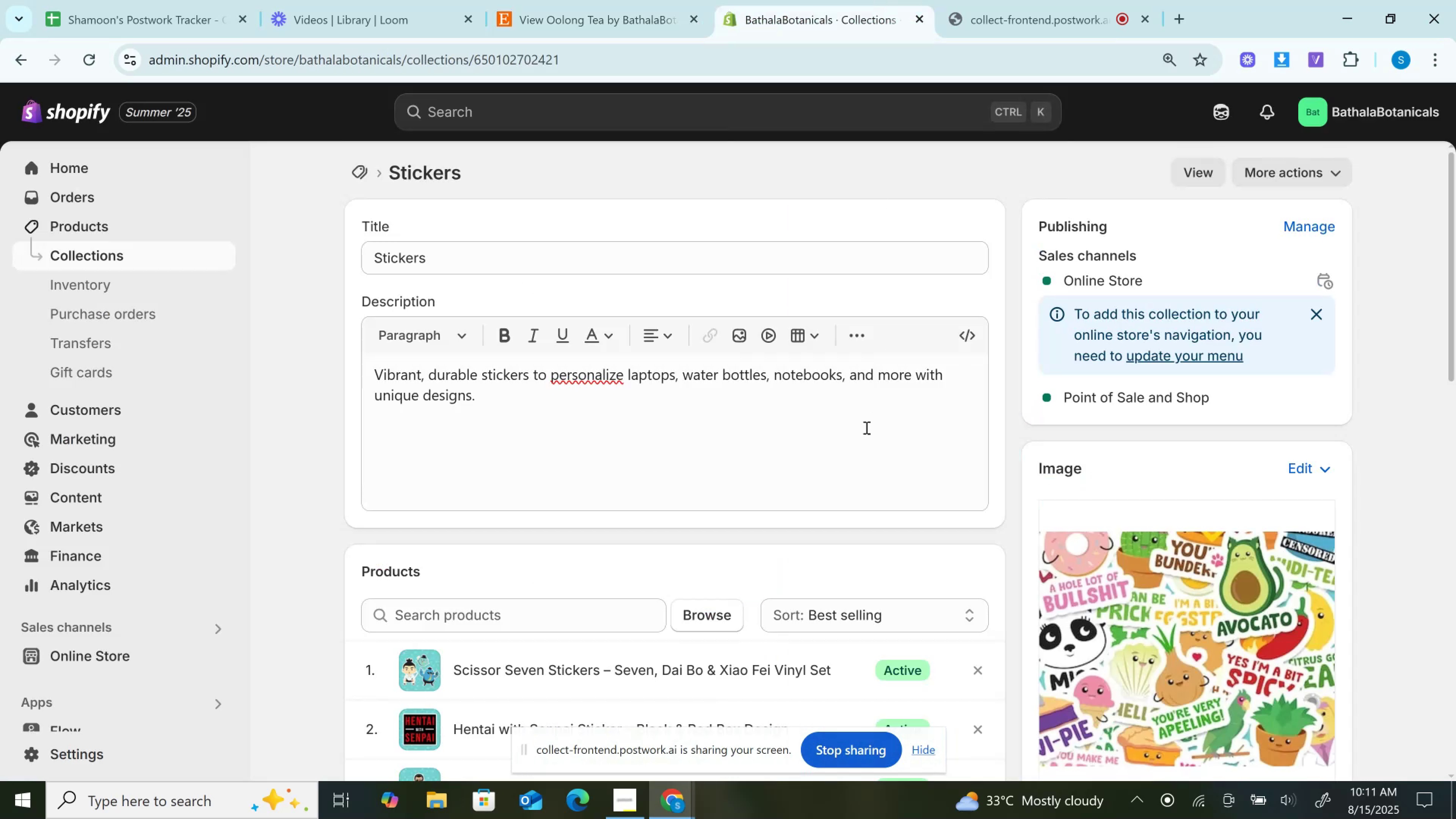 
scroll: coordinate [866, 427], scroll_direction: down, amount: 14.0
 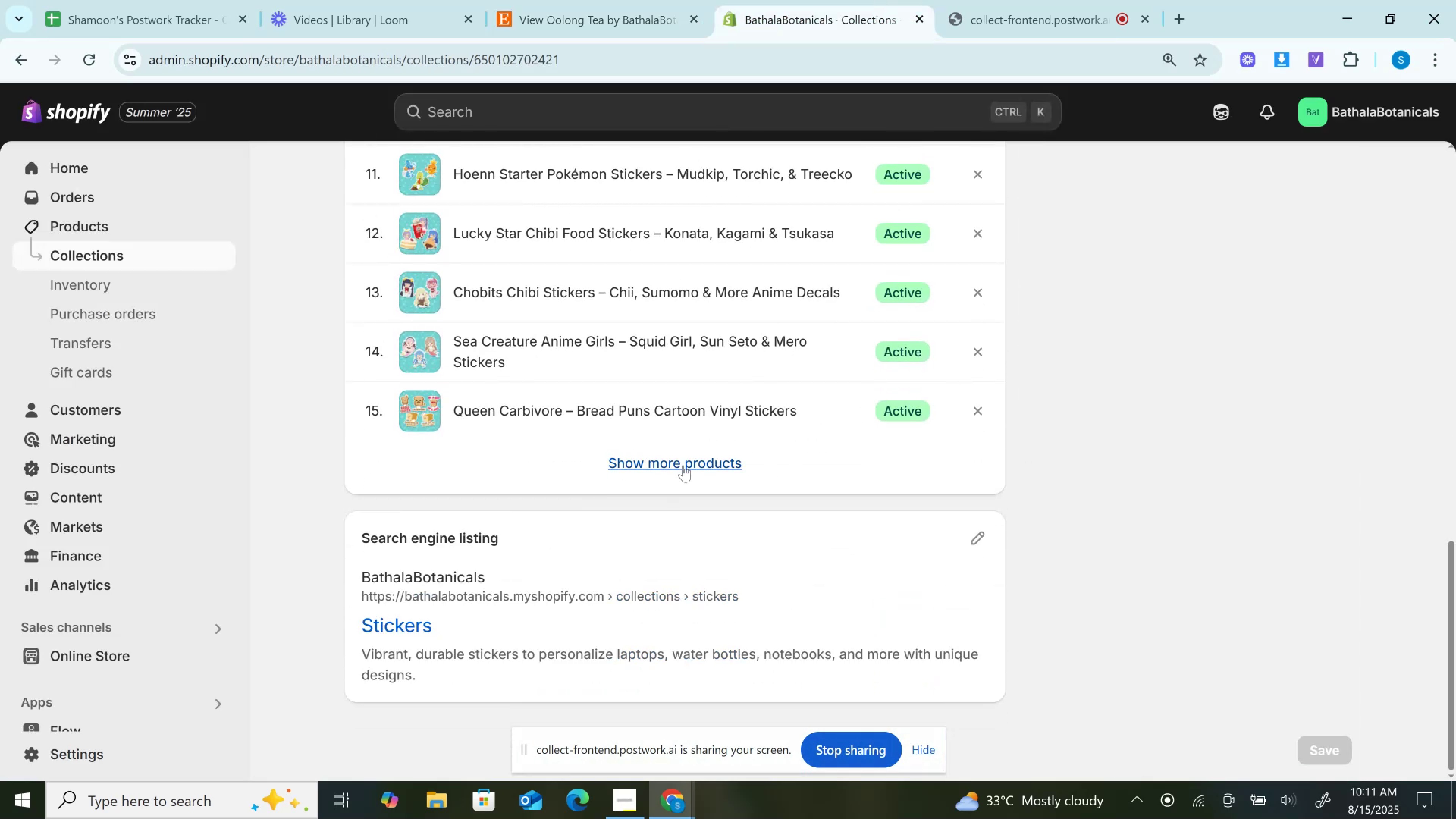 
left_click([683, 465])
 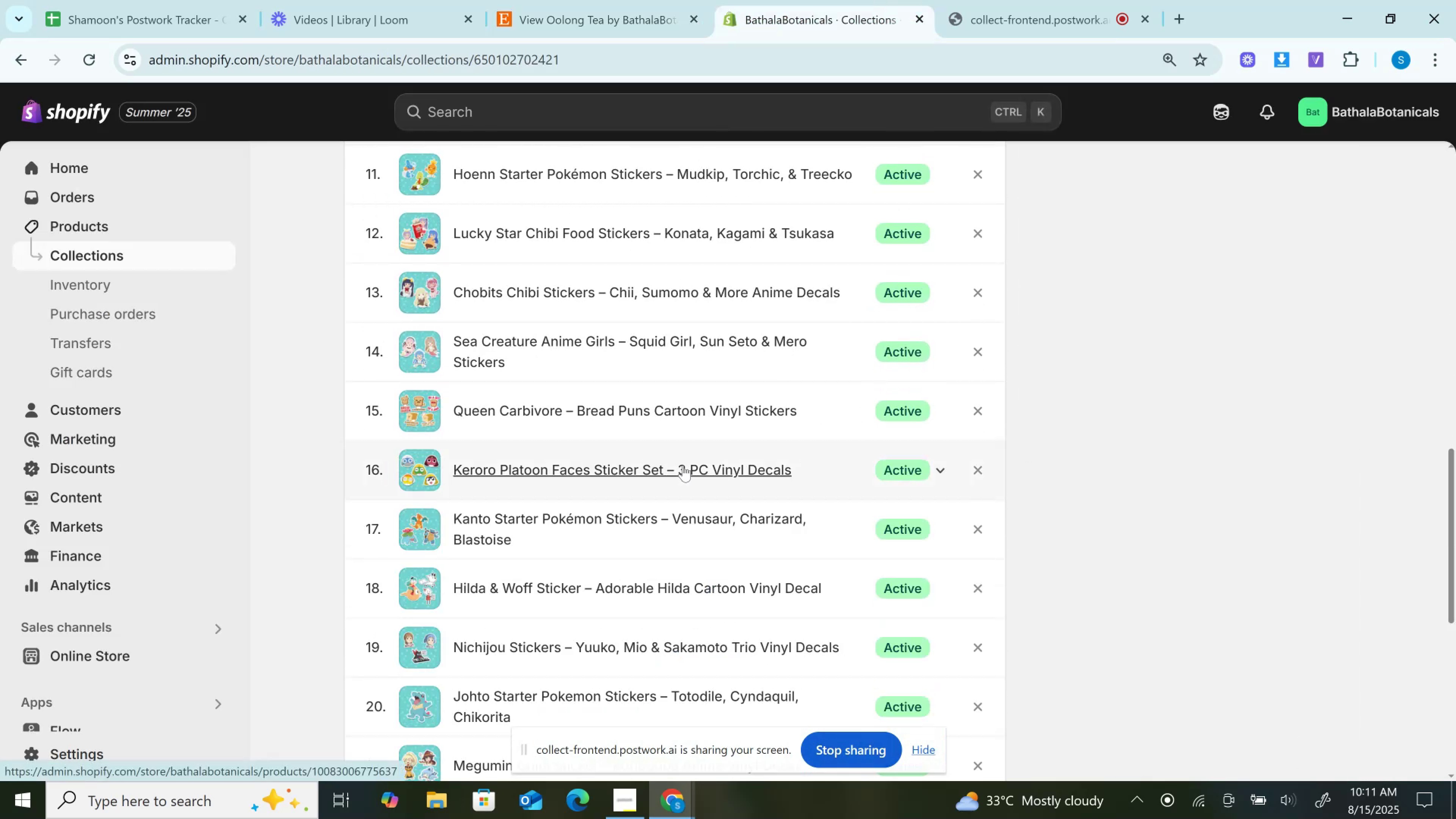 
scroll: coordinate [683, 465], scroll_direction: down, amount: 6.0
 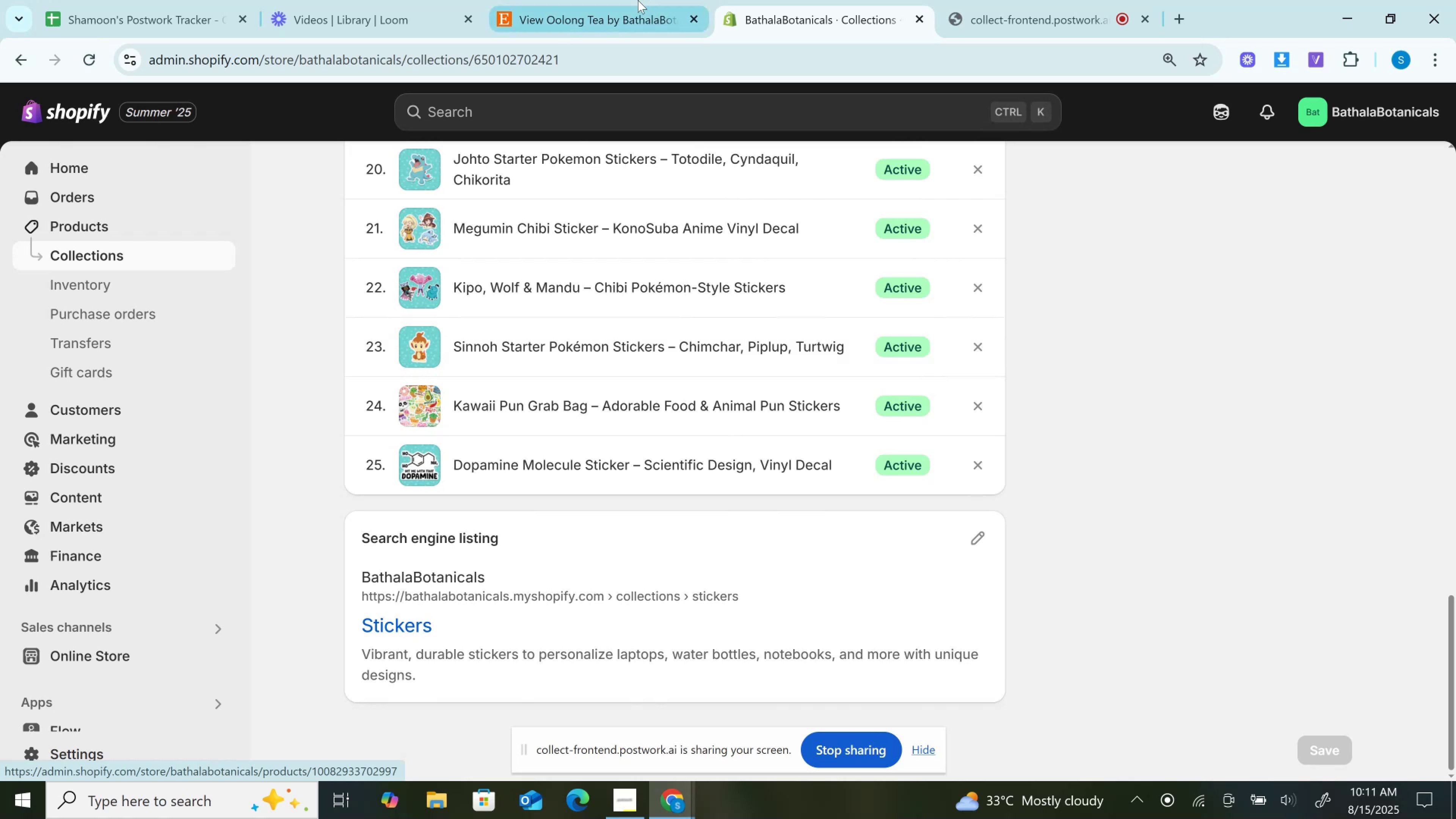 
left_click([637, 0])
 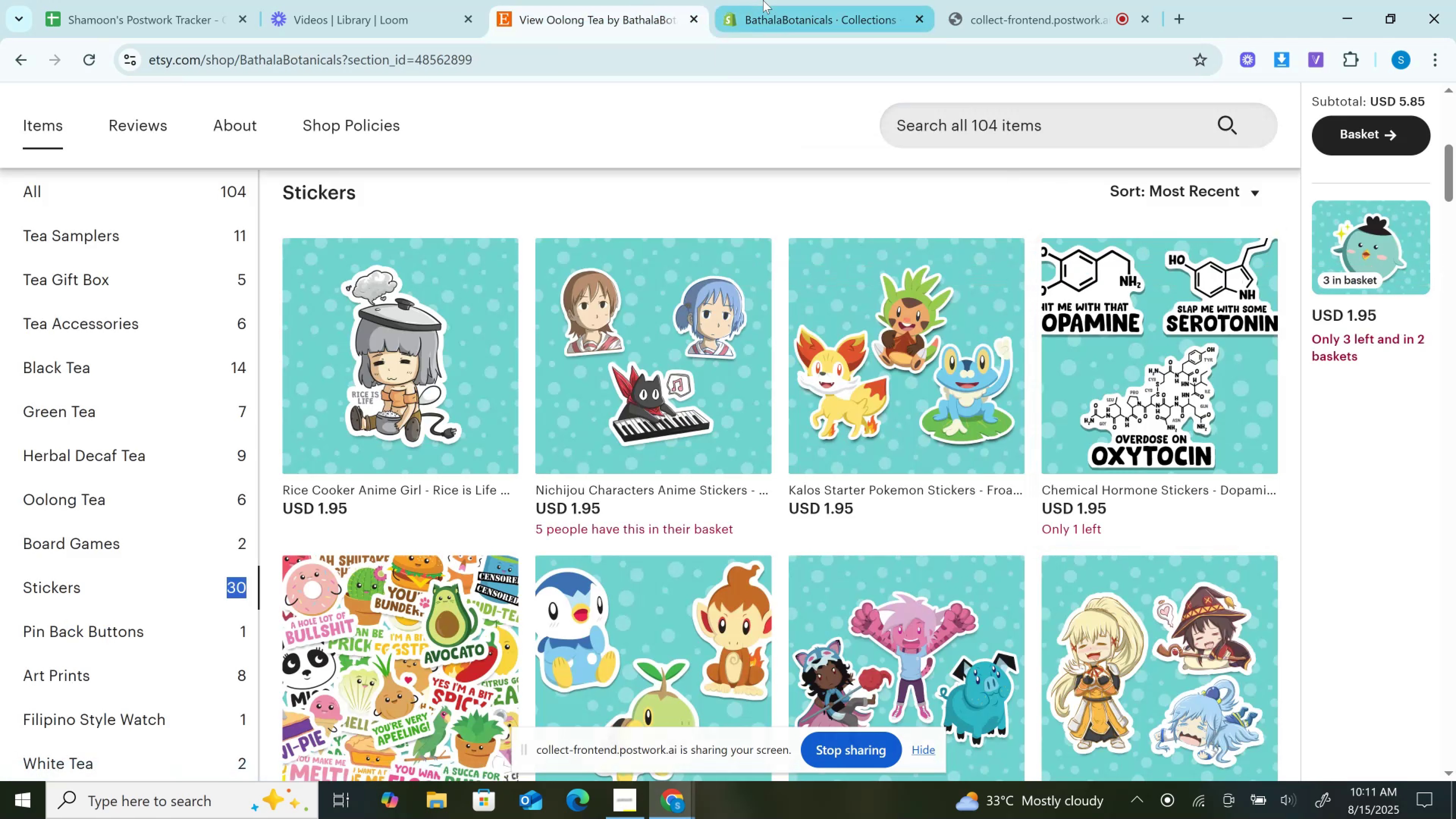 
mouse_move([1203, 208])
 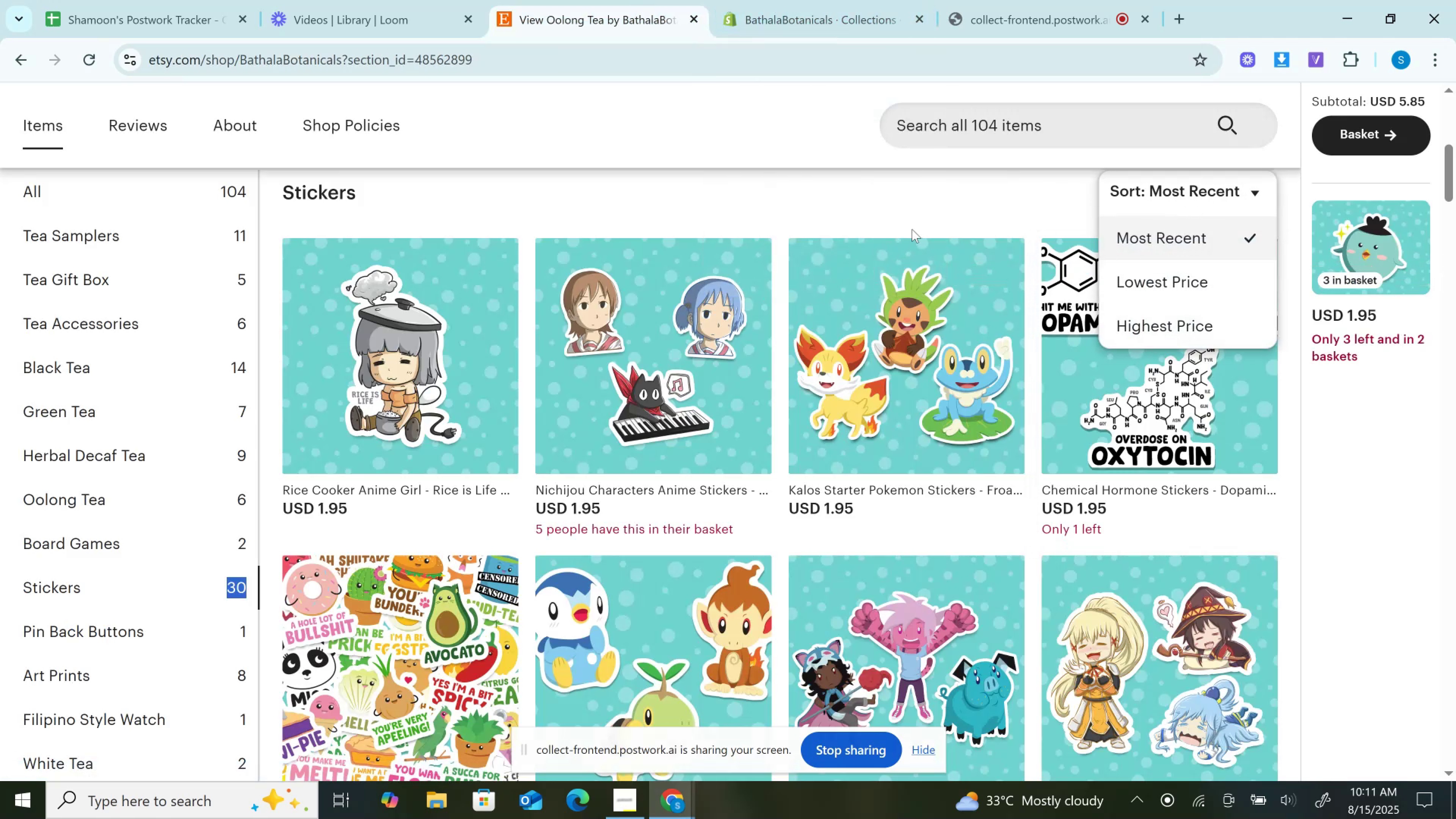 
left_click([906, 185])
 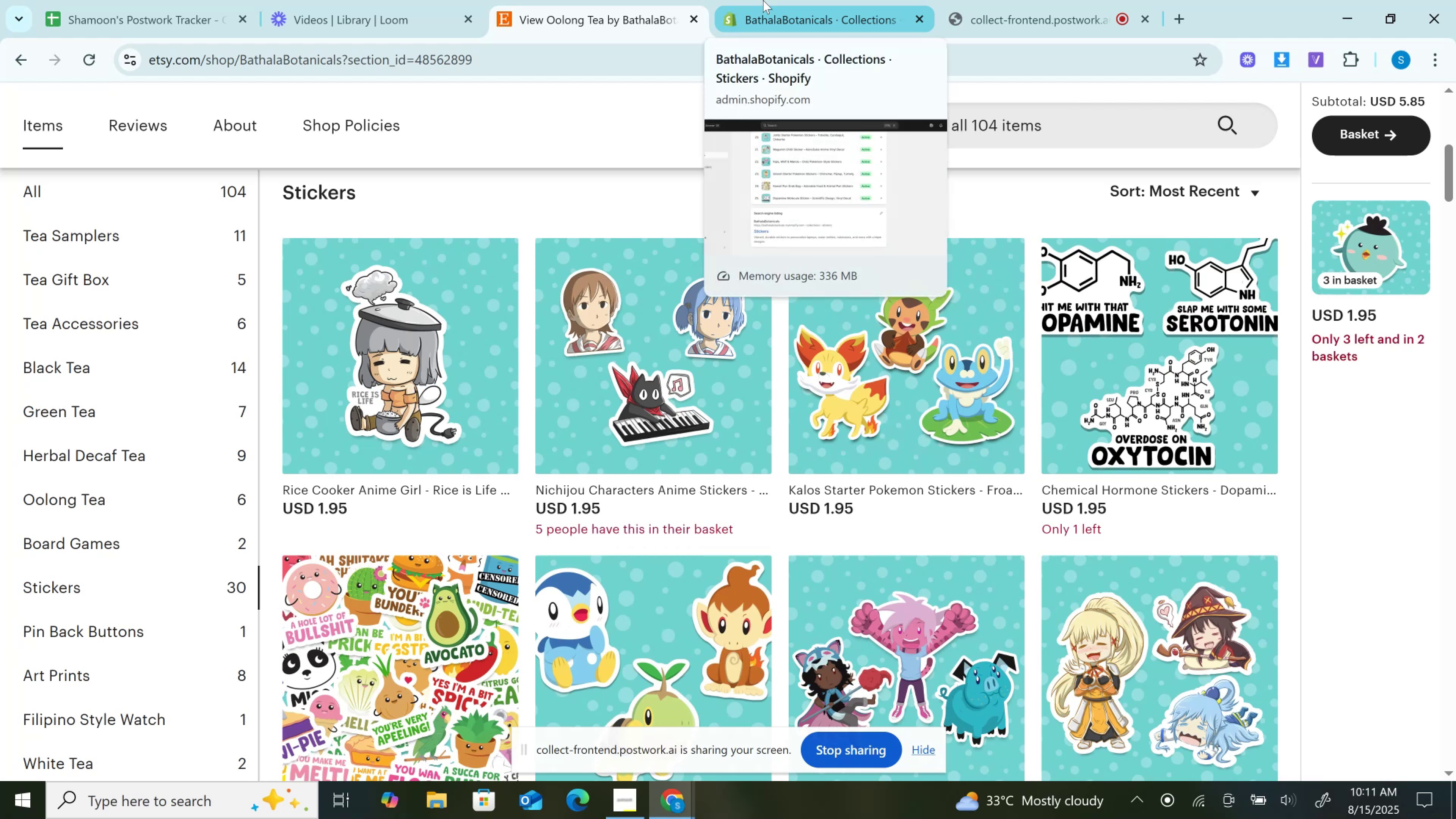 
left_click([763, 0])
 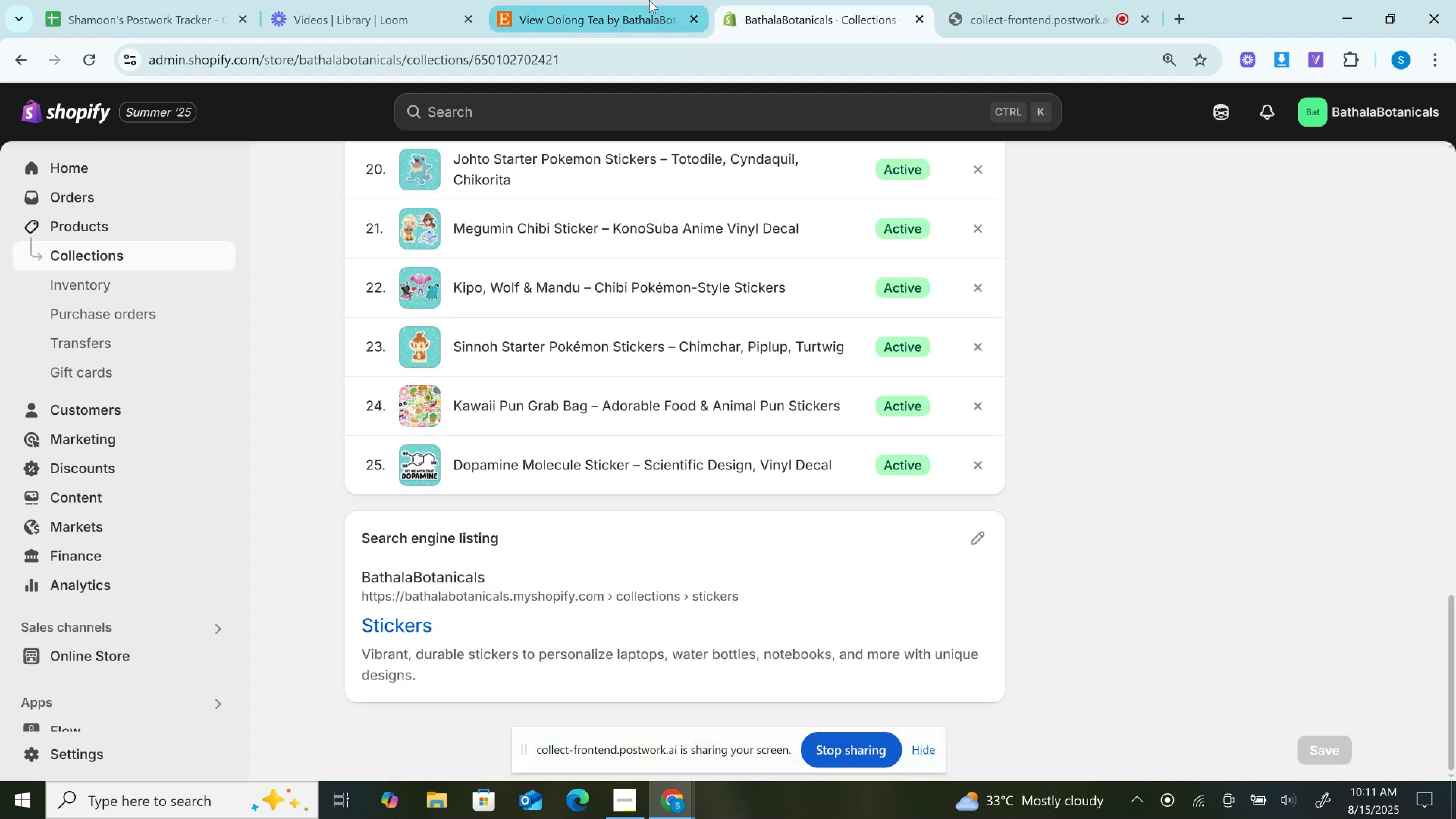 
left_click([648, 0])
 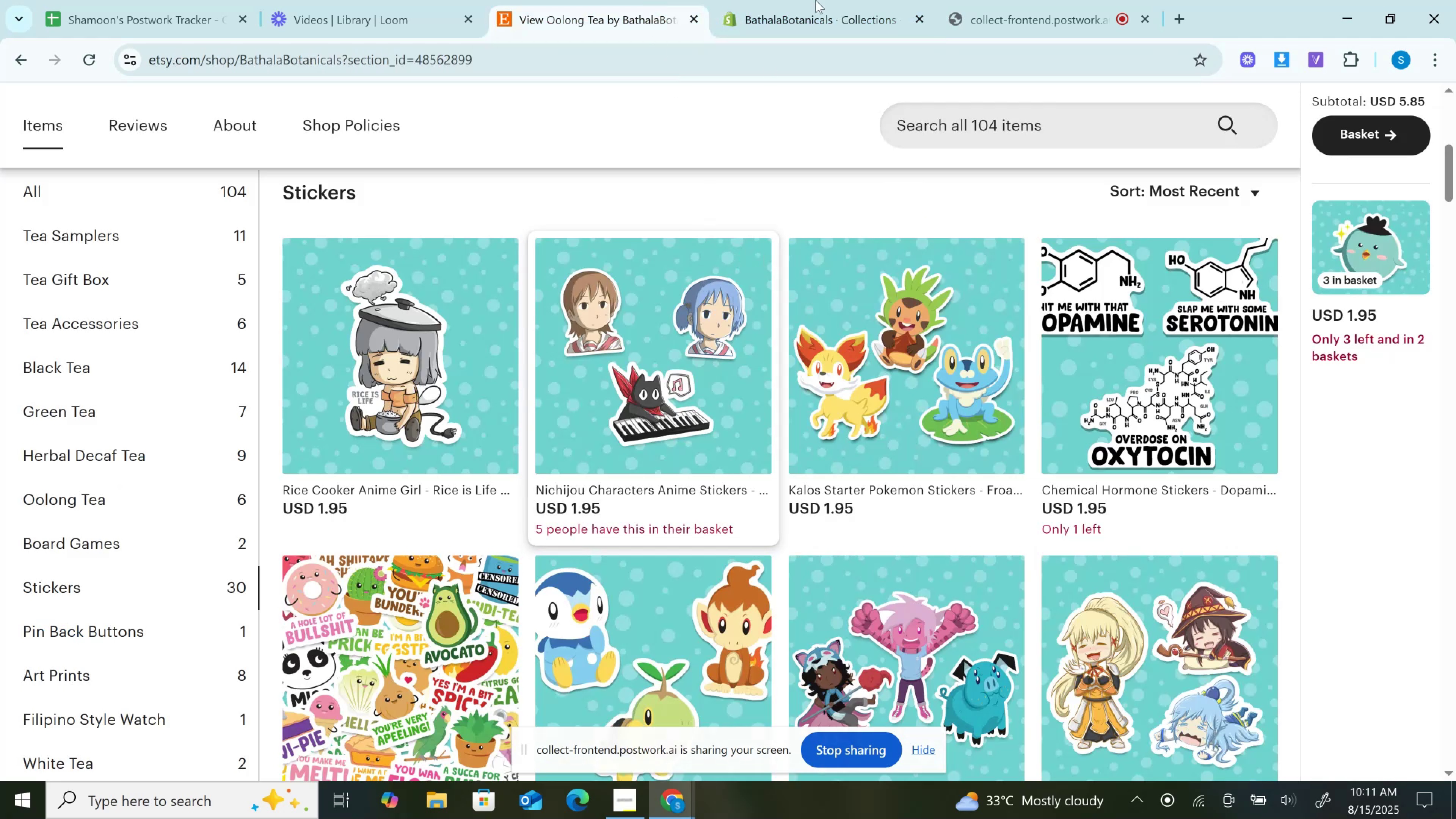 
left_click([813, 0])
 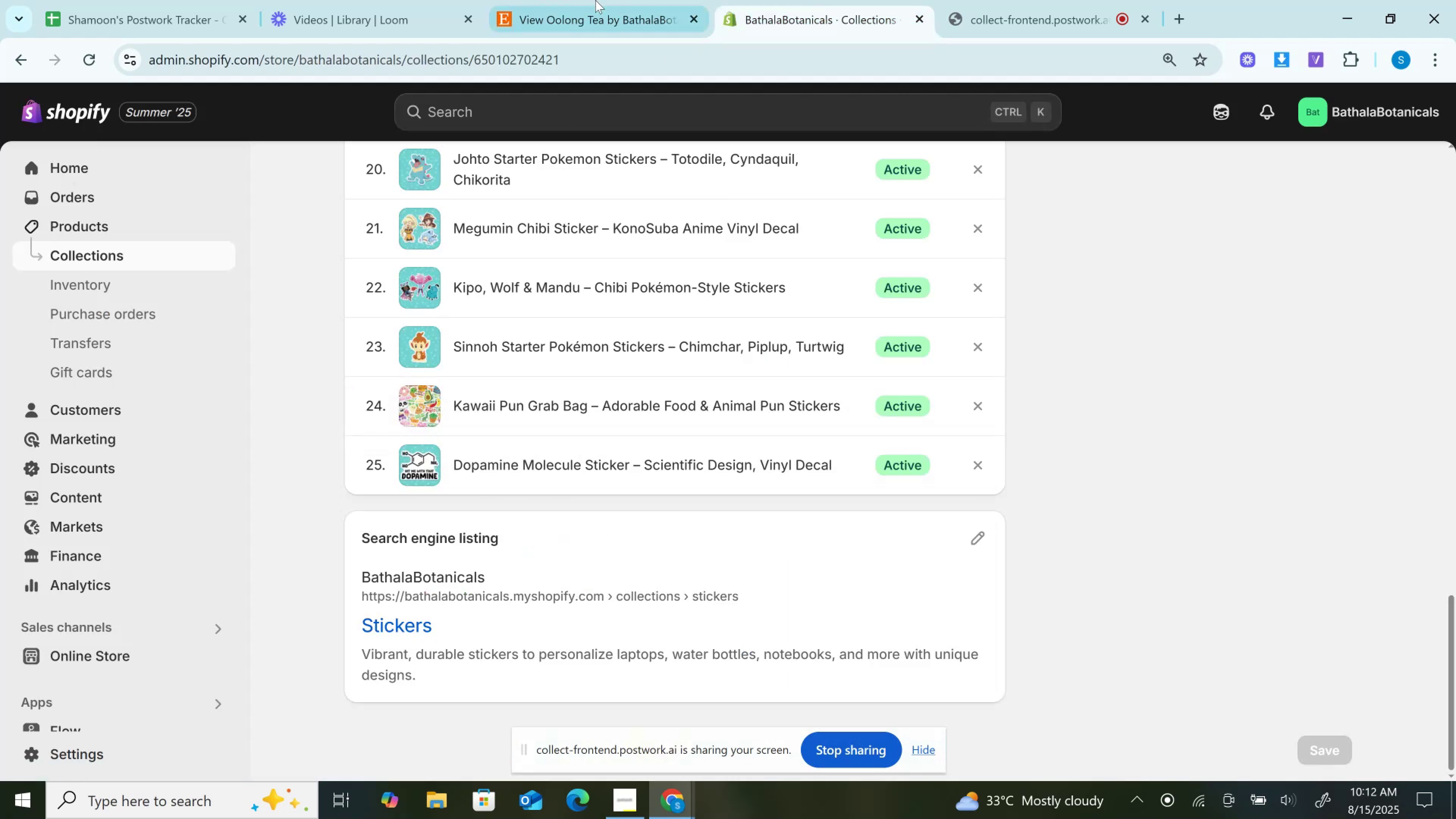 
left_click([595, 0])
 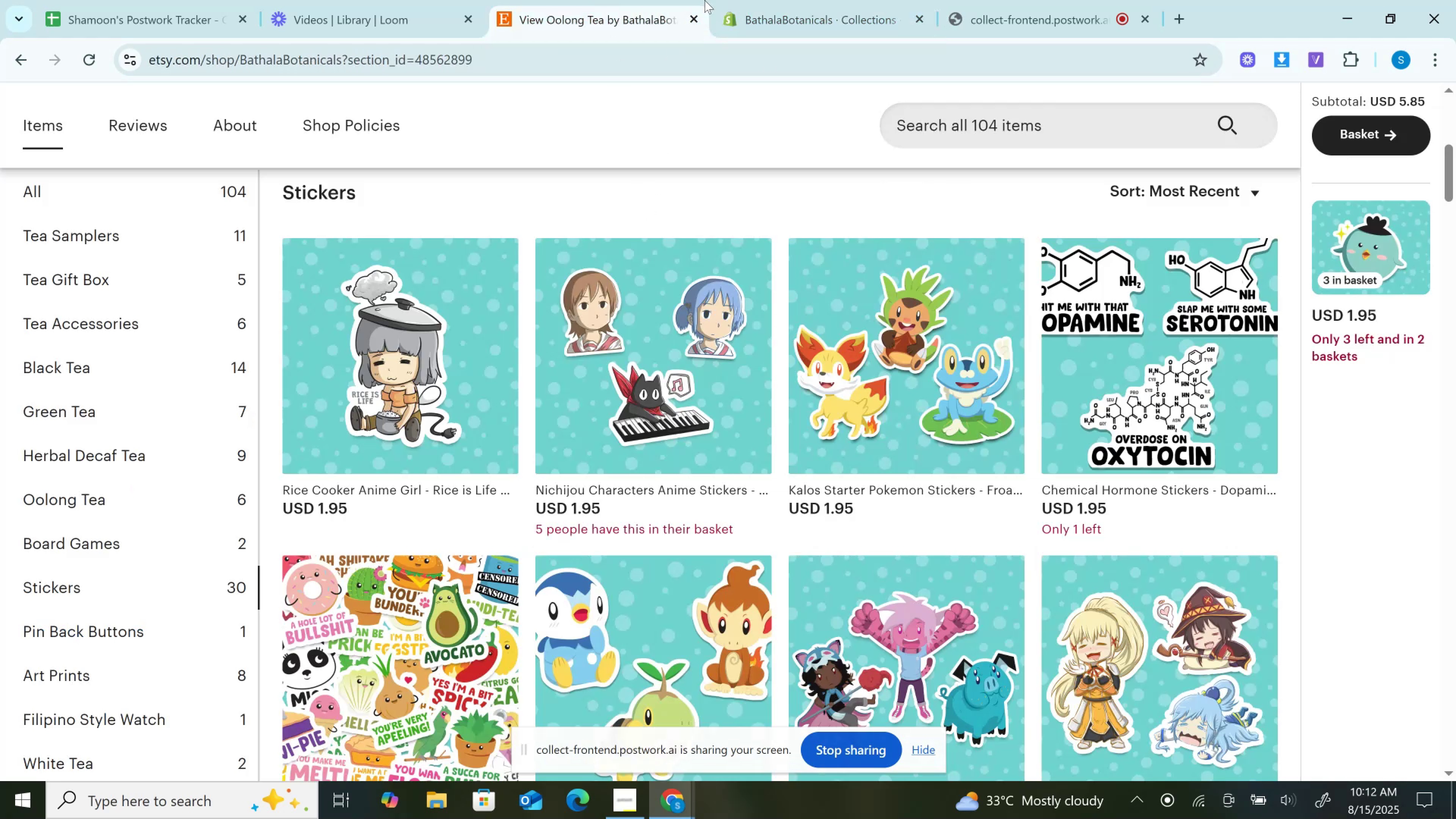 
scroll: coordinate [728, 325], scroll_direction: down, amount: 1.0
 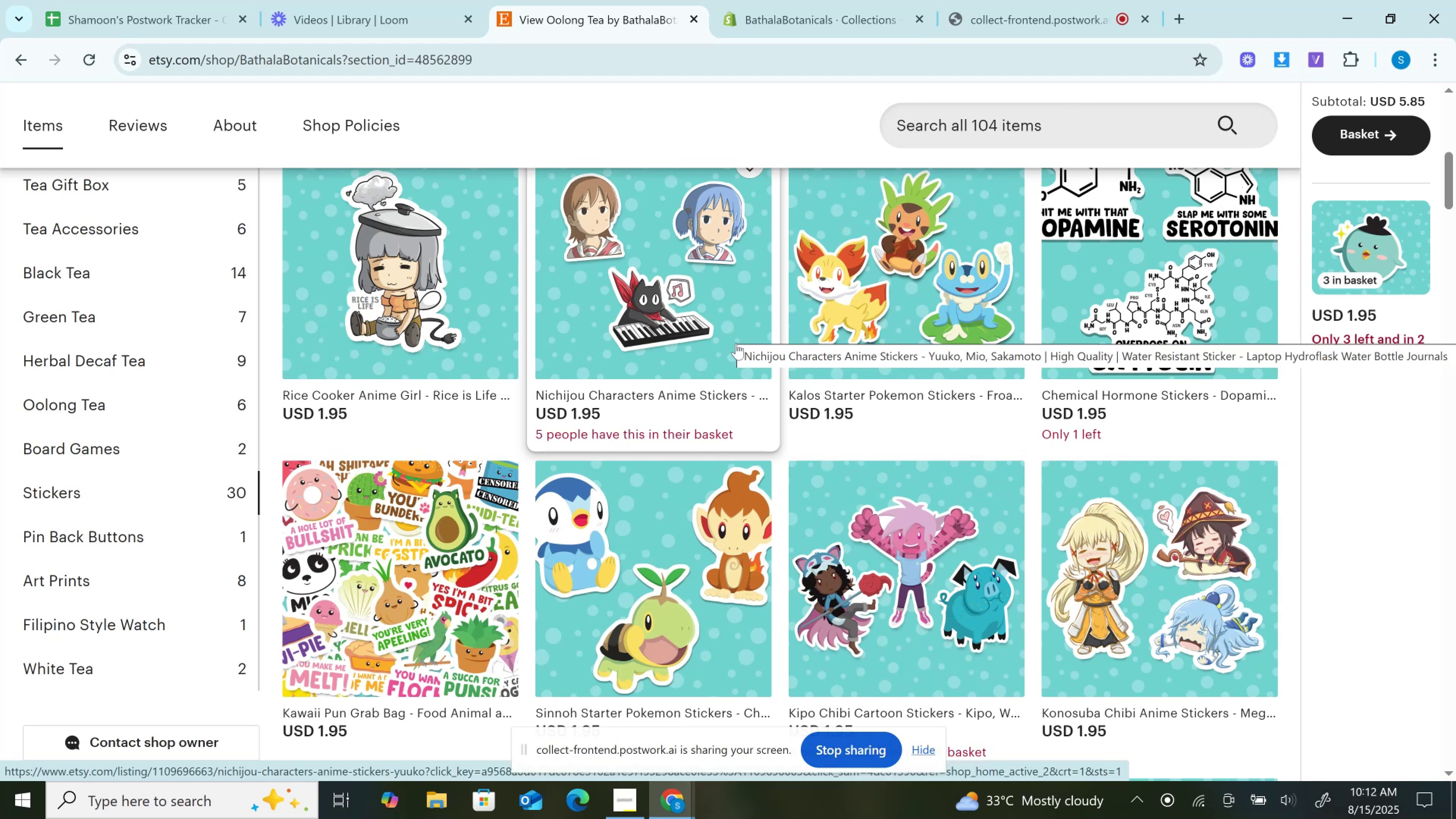 
scroll: coordinate [786, 455], scroll_direction: up, amount: 1.0
 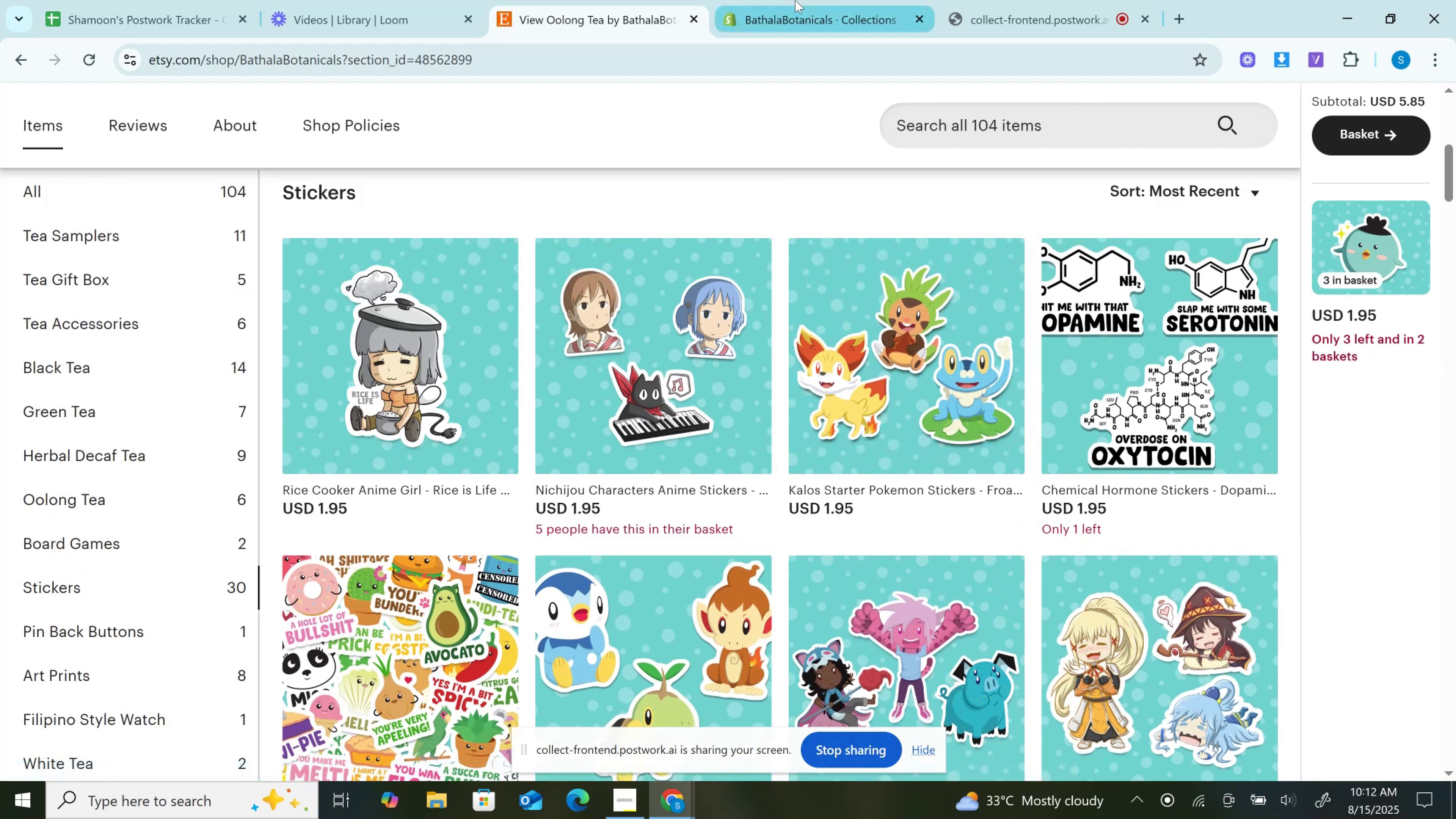 
left_click([795, 0])
 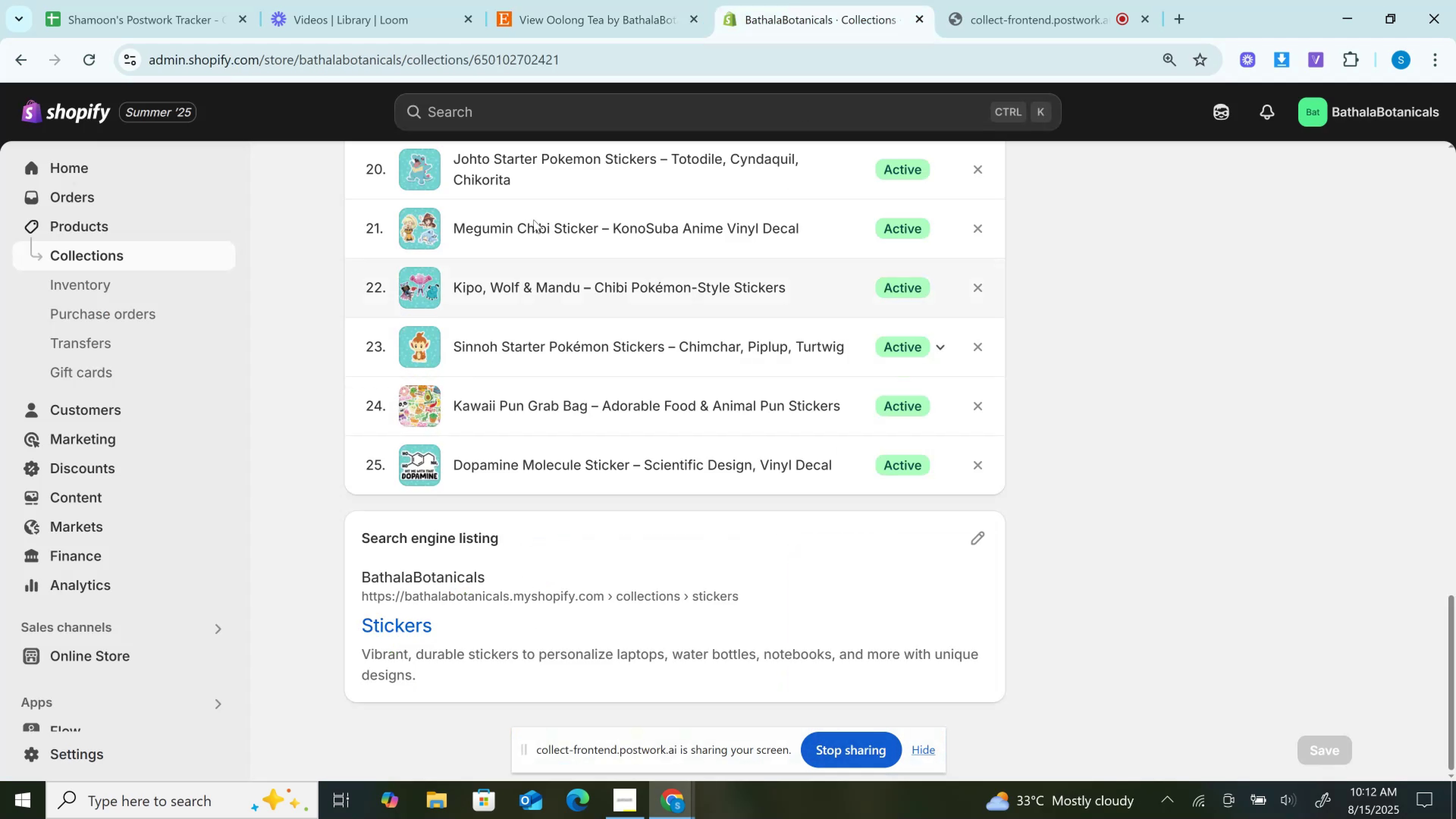 
left_click([663, 0])
 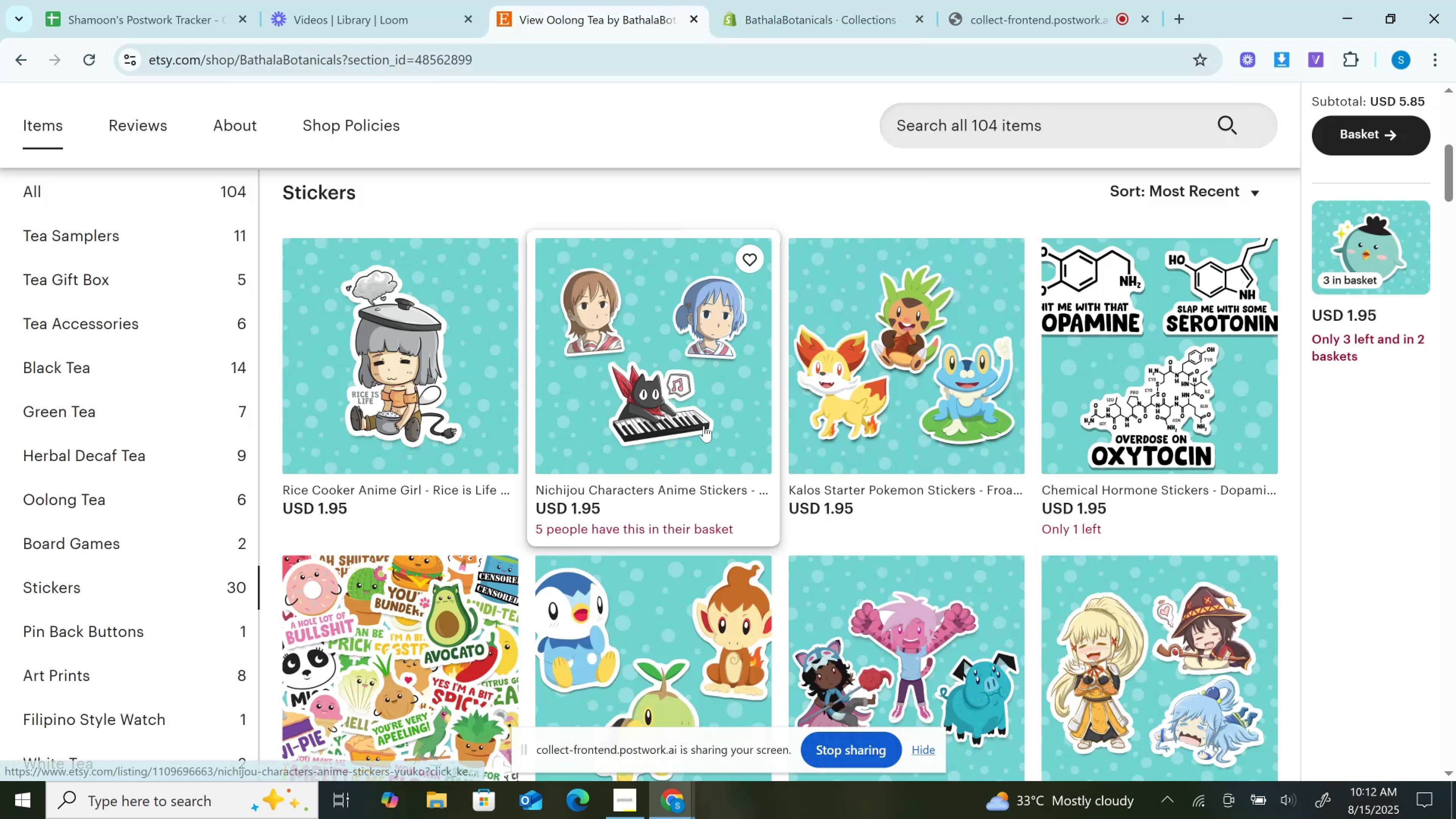 
scroll: coordinate [704, 426], scroll_direction: down, amount: 1.0
 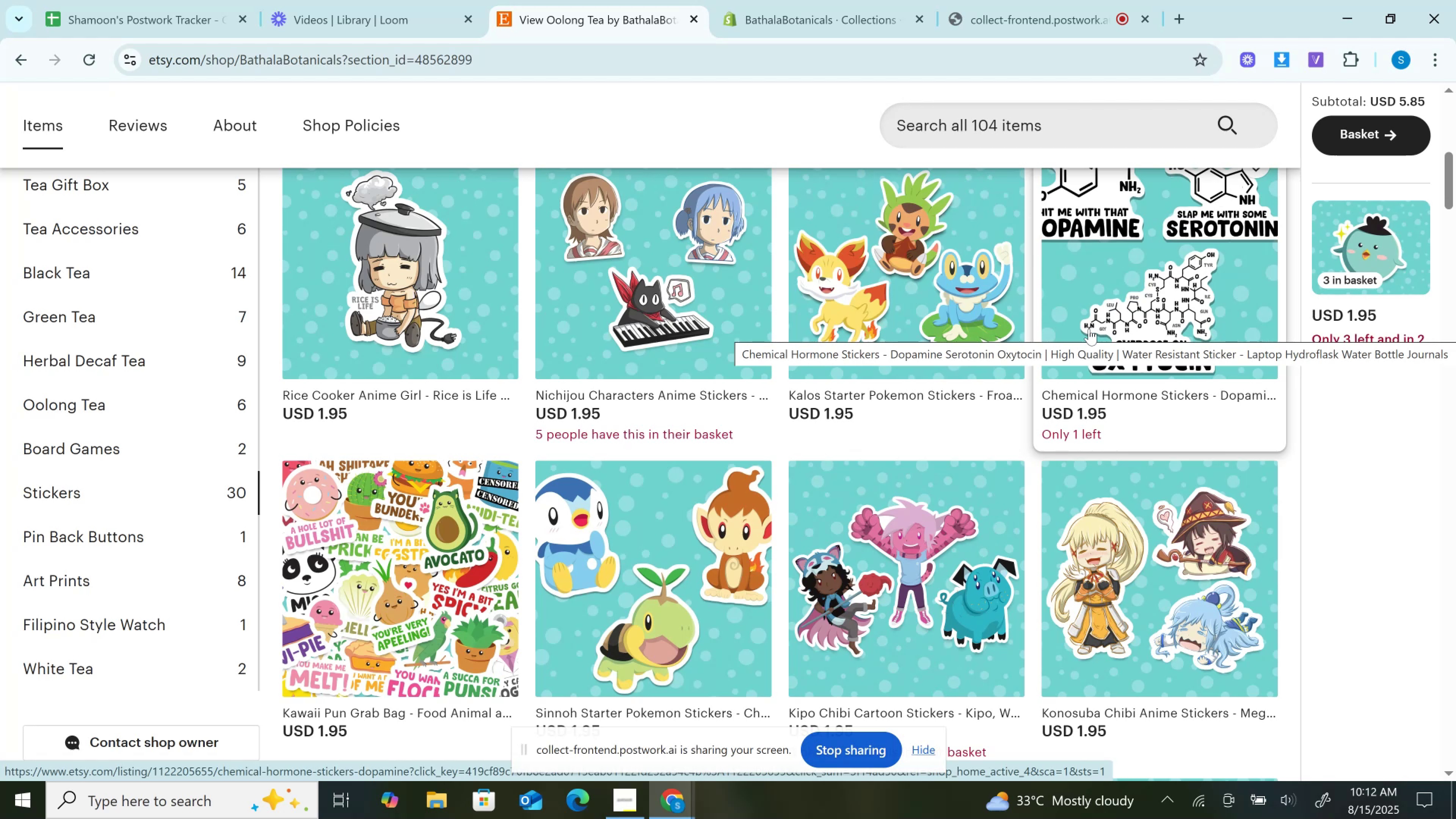 
wait(5.72)
 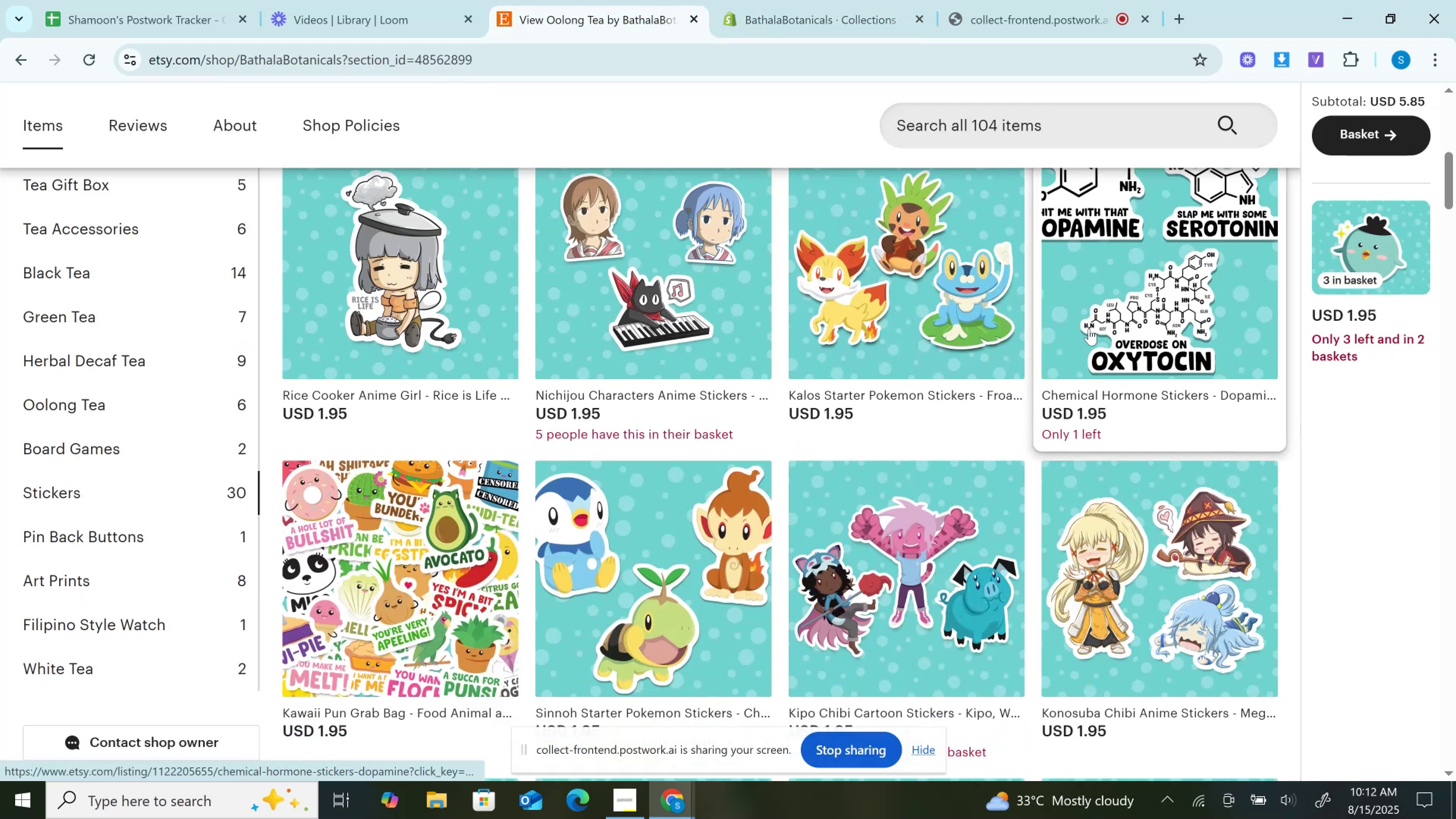 
left_click([733, 0])
 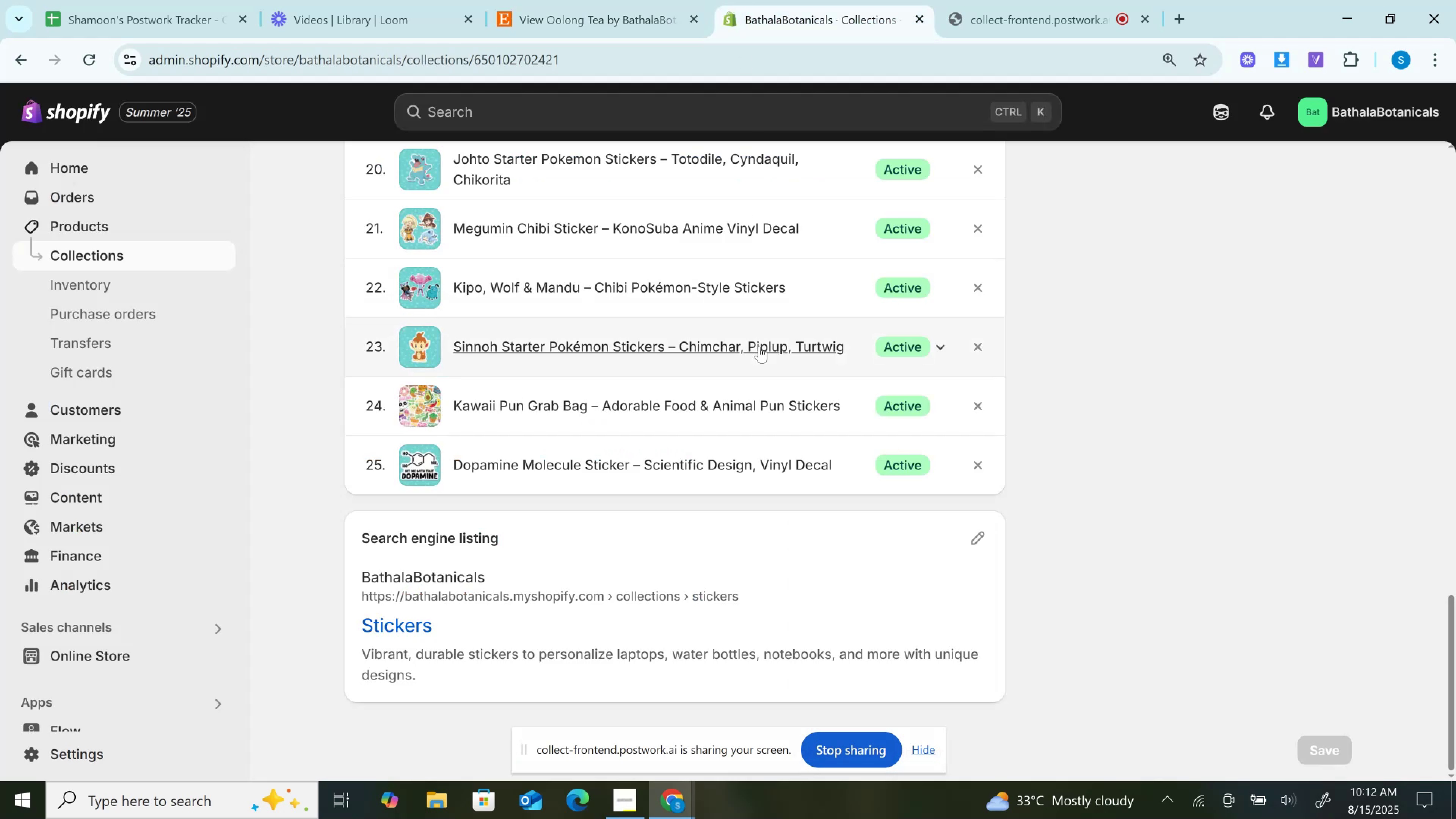 
scroll: coordinate [760, 347], scroll_direction: up, amount: 1.0
 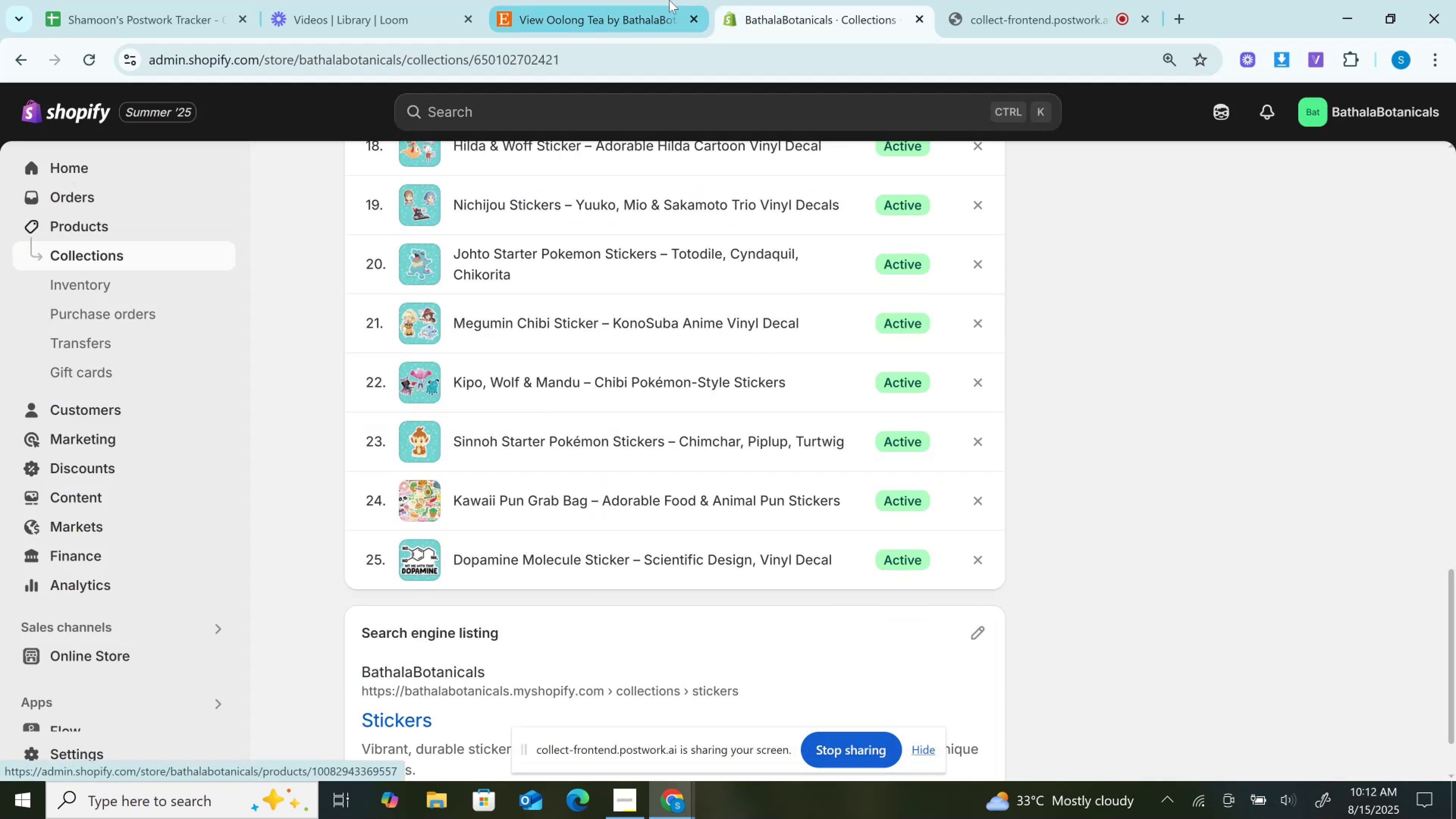 
left_click([659, 0])
 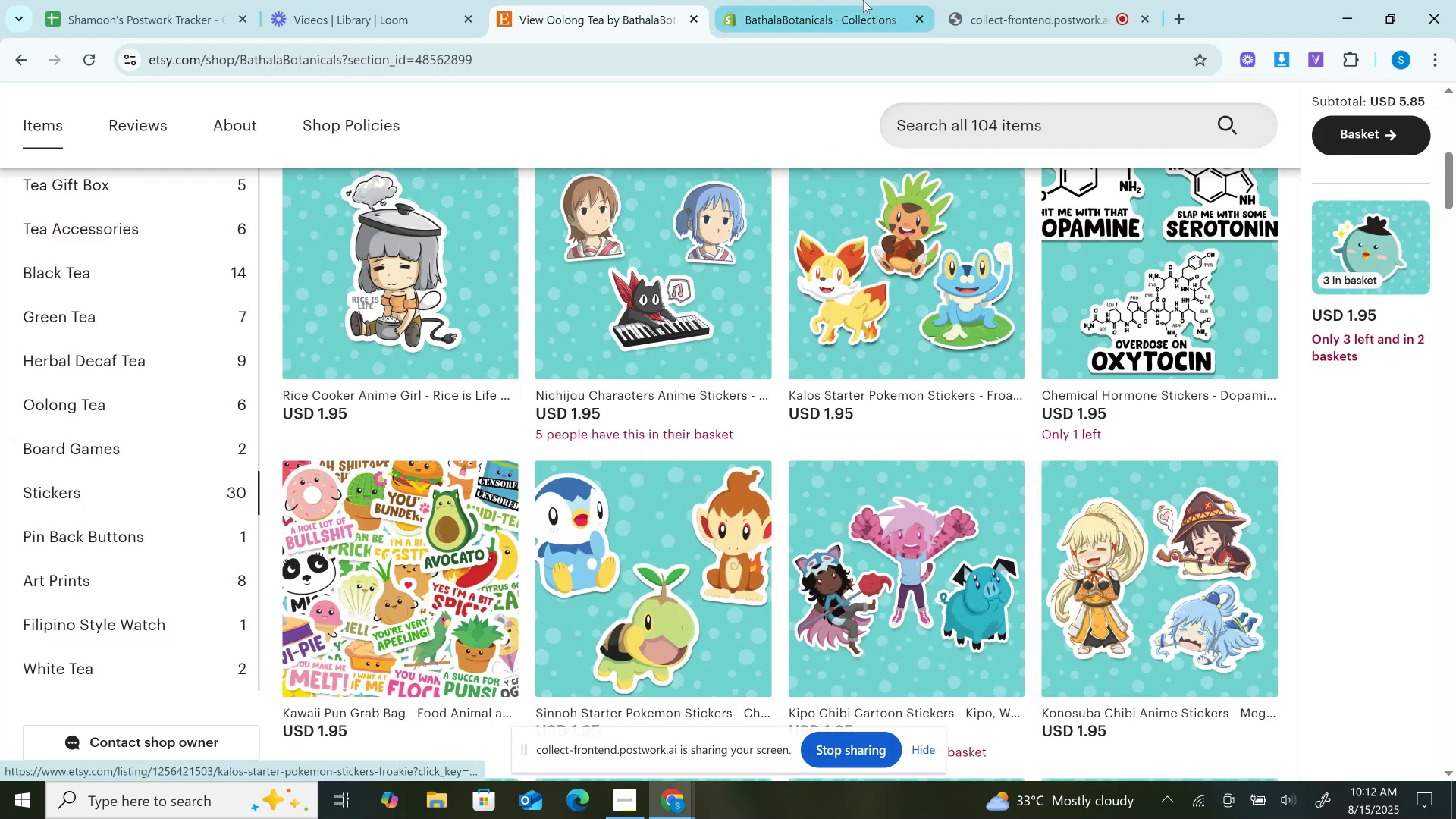 
left_click([843, 0])
 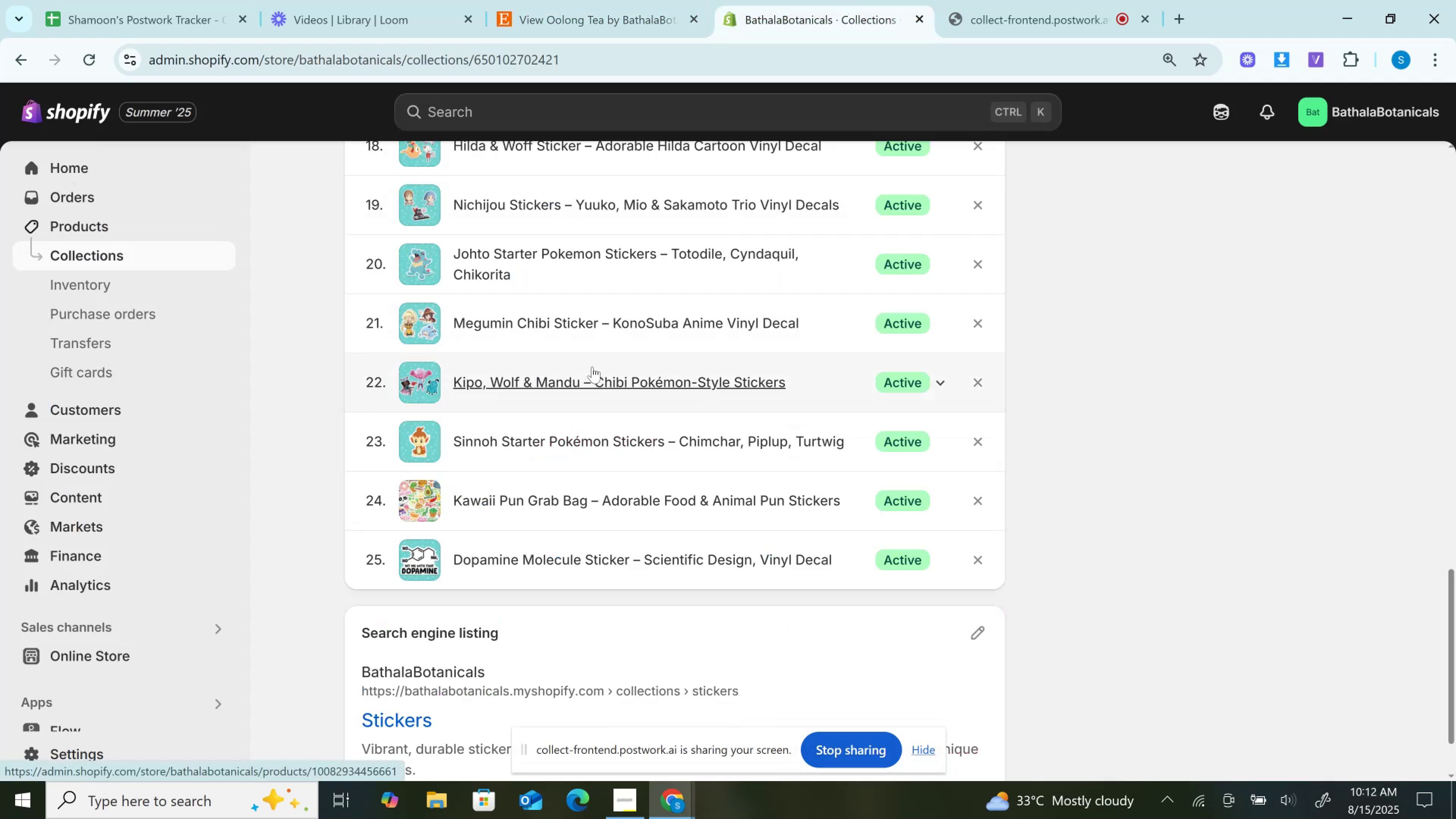 
left_click([583, 0])
 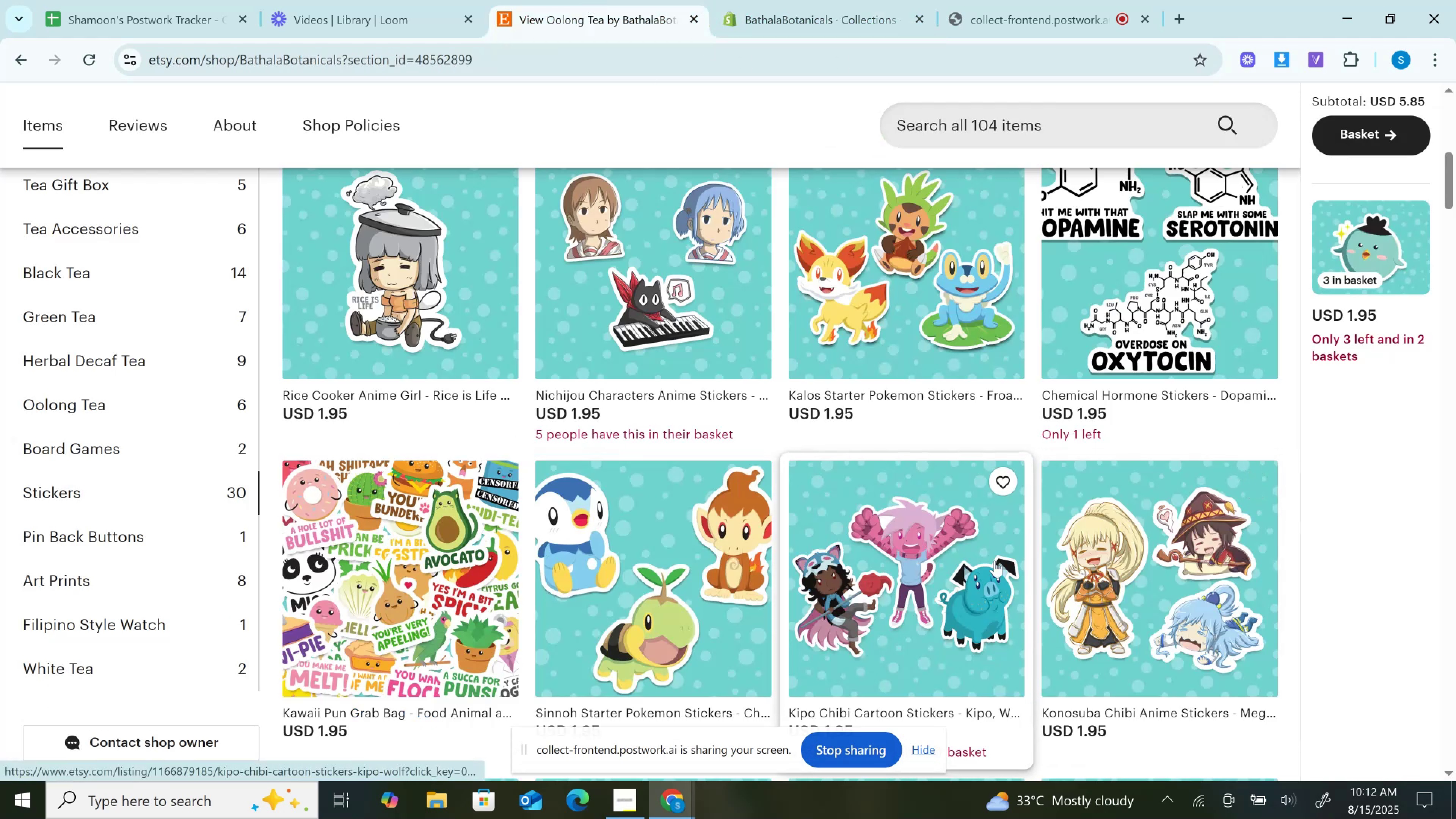 
scroll: coordinate [850, 499], scroll_direction: down, amount: 2.0
 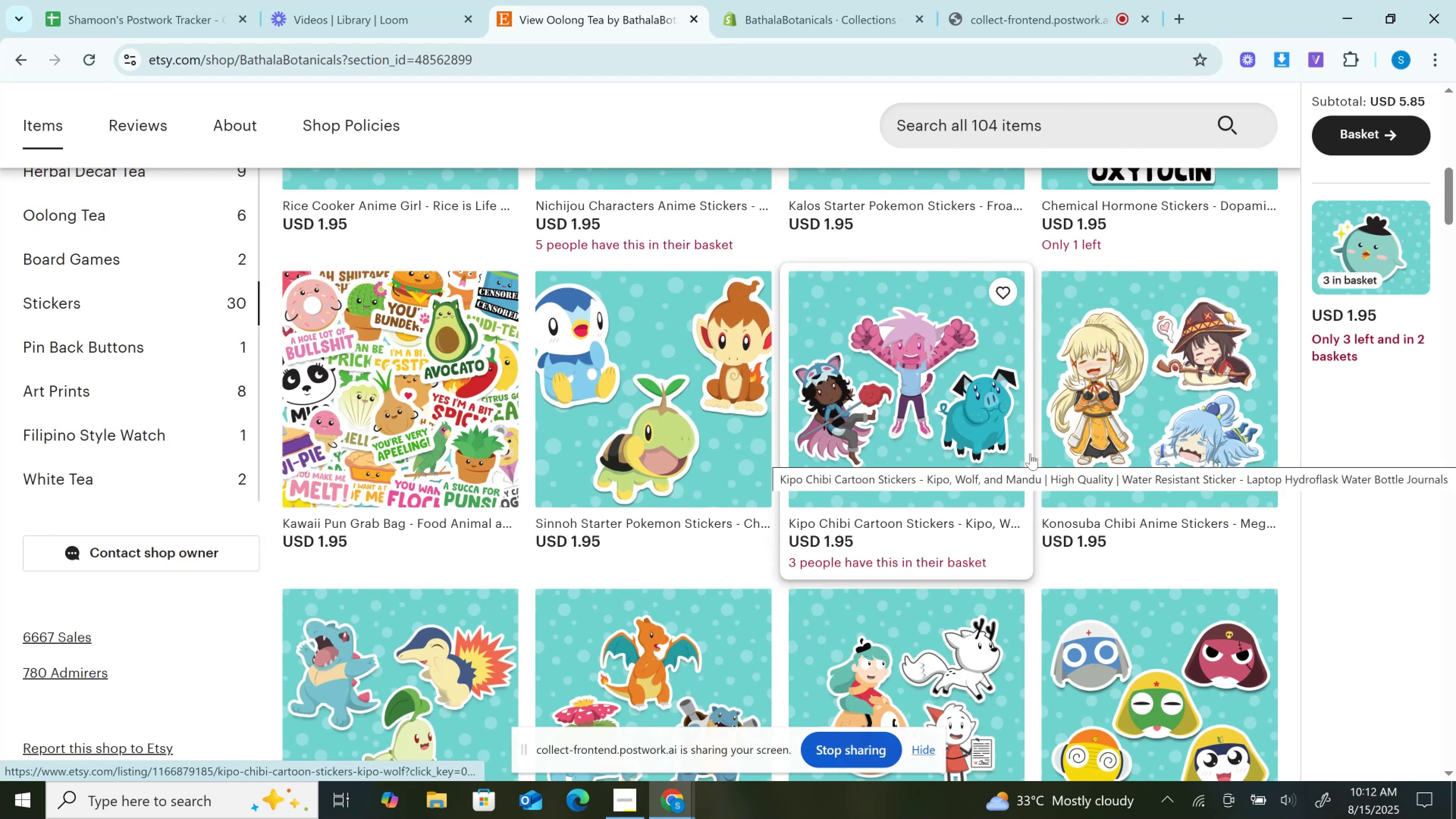 
scroll: coordinate [912, 493], scroll_direction: up, amount: 2.0
 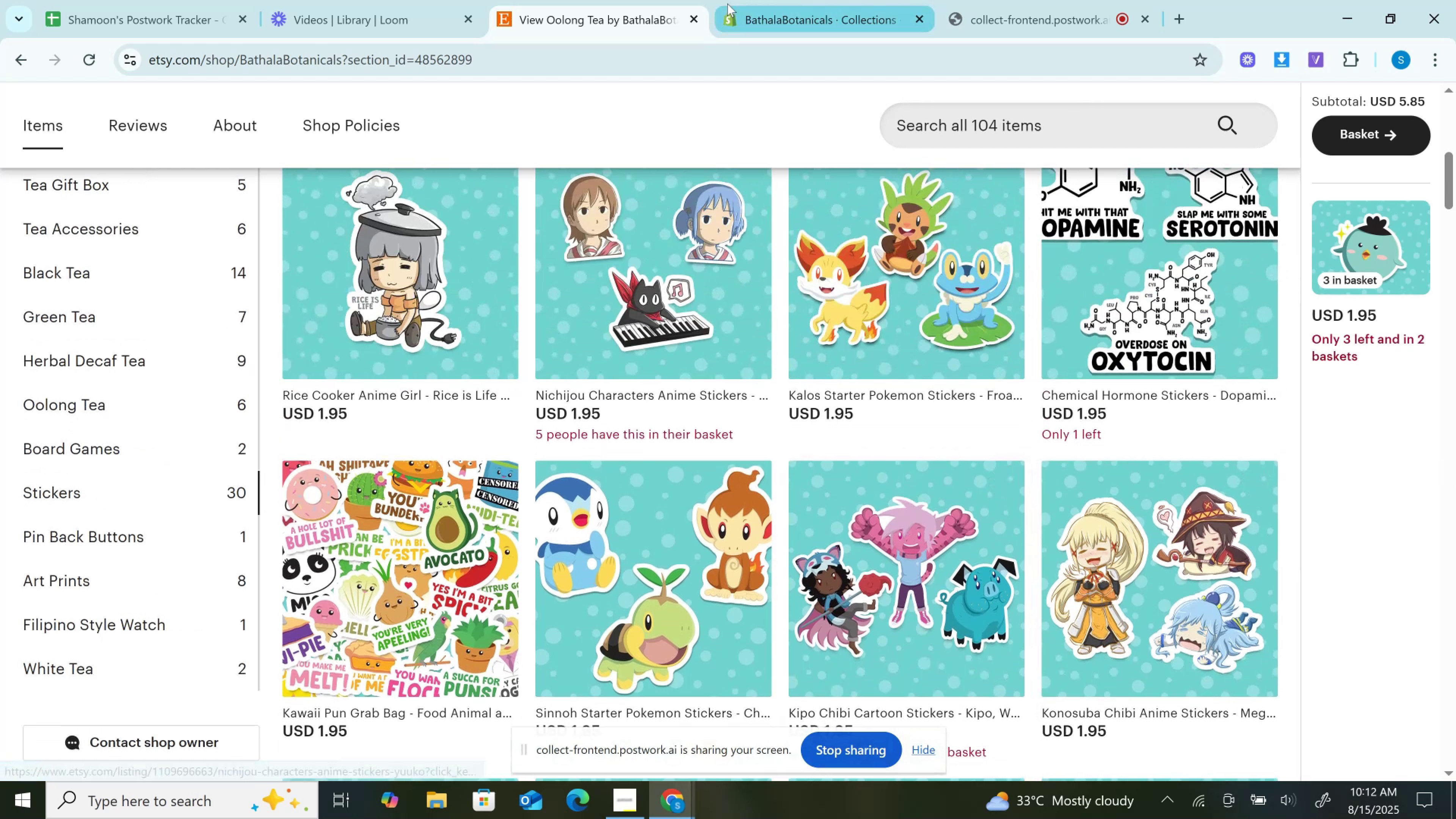 
hold_key(key=ControlLeft, duration=1.51)
left_click([477, 214])
 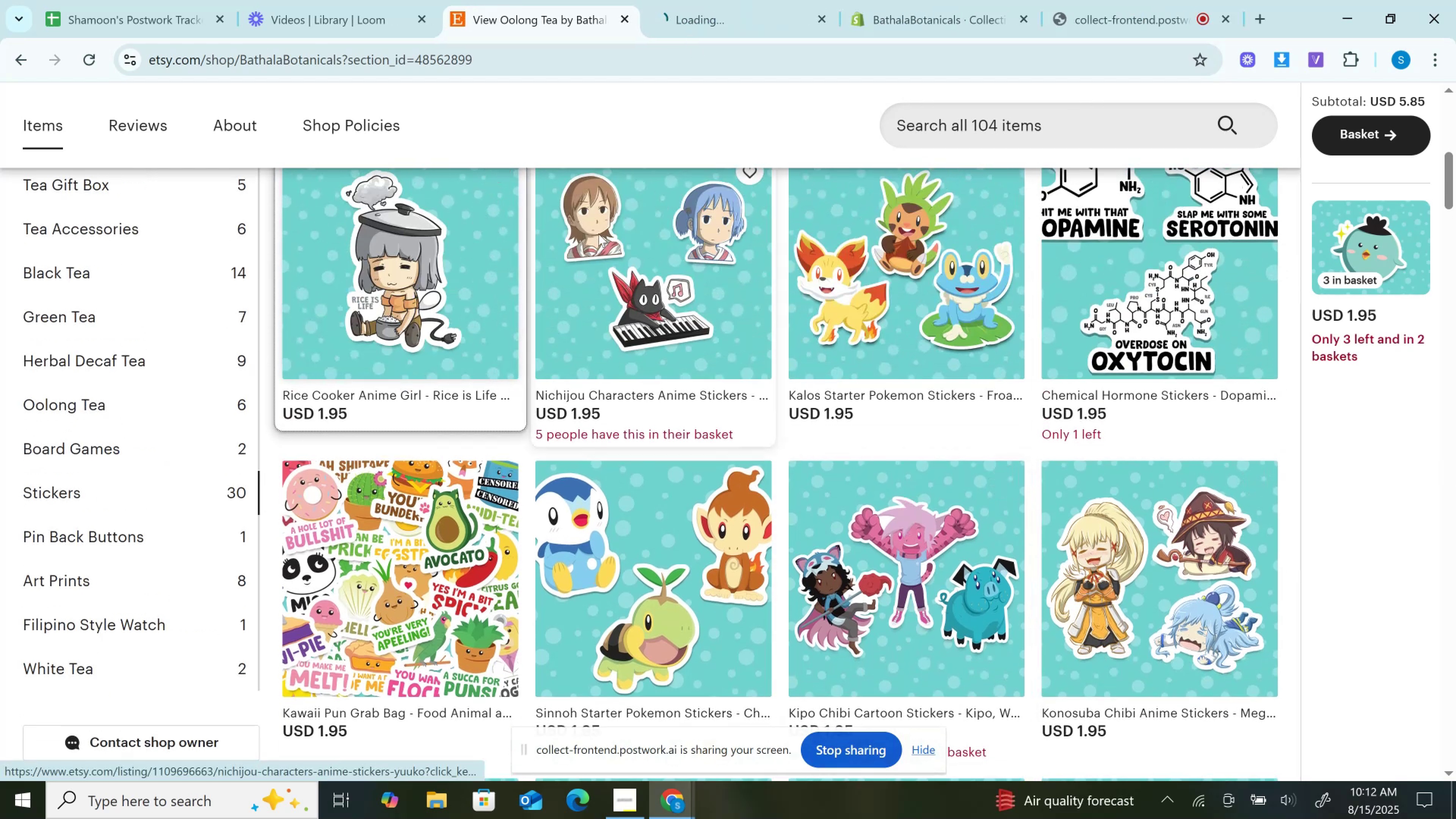 
double_click([598, 234])
 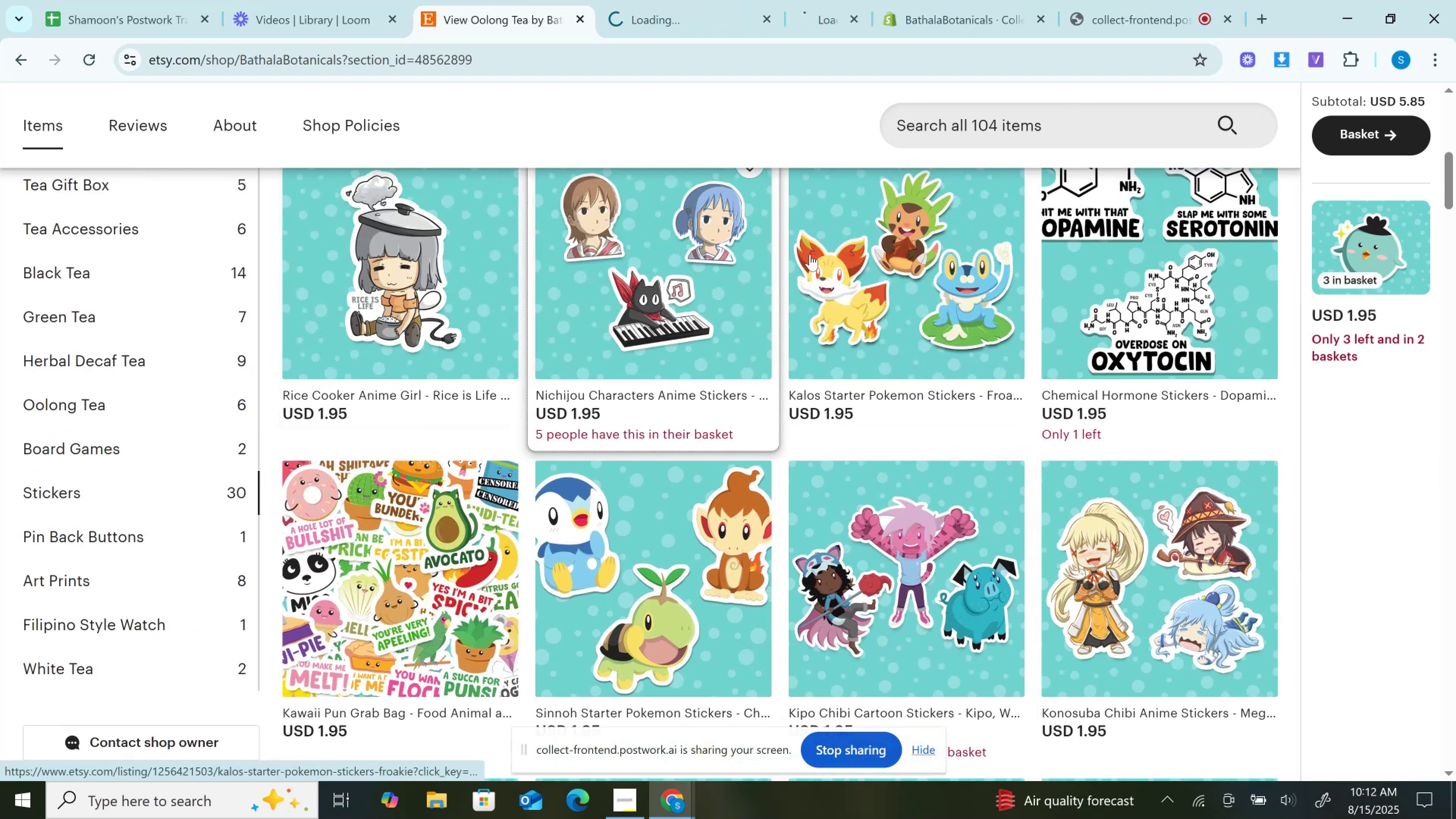 
hold_key(key=ControlLeft, duration=1.51)
triple_click([810, 254])
 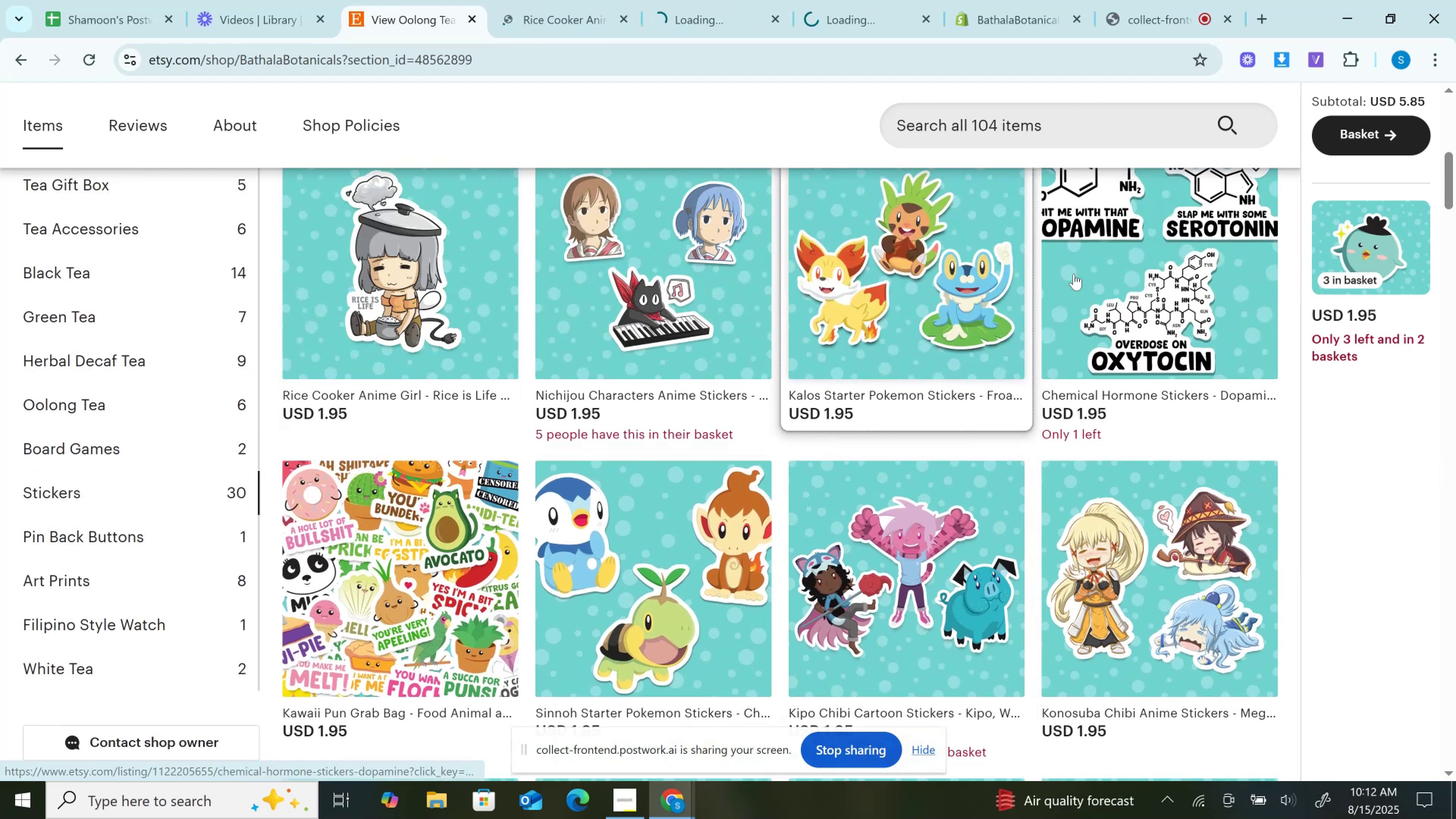 
left_click([1096, 274])
 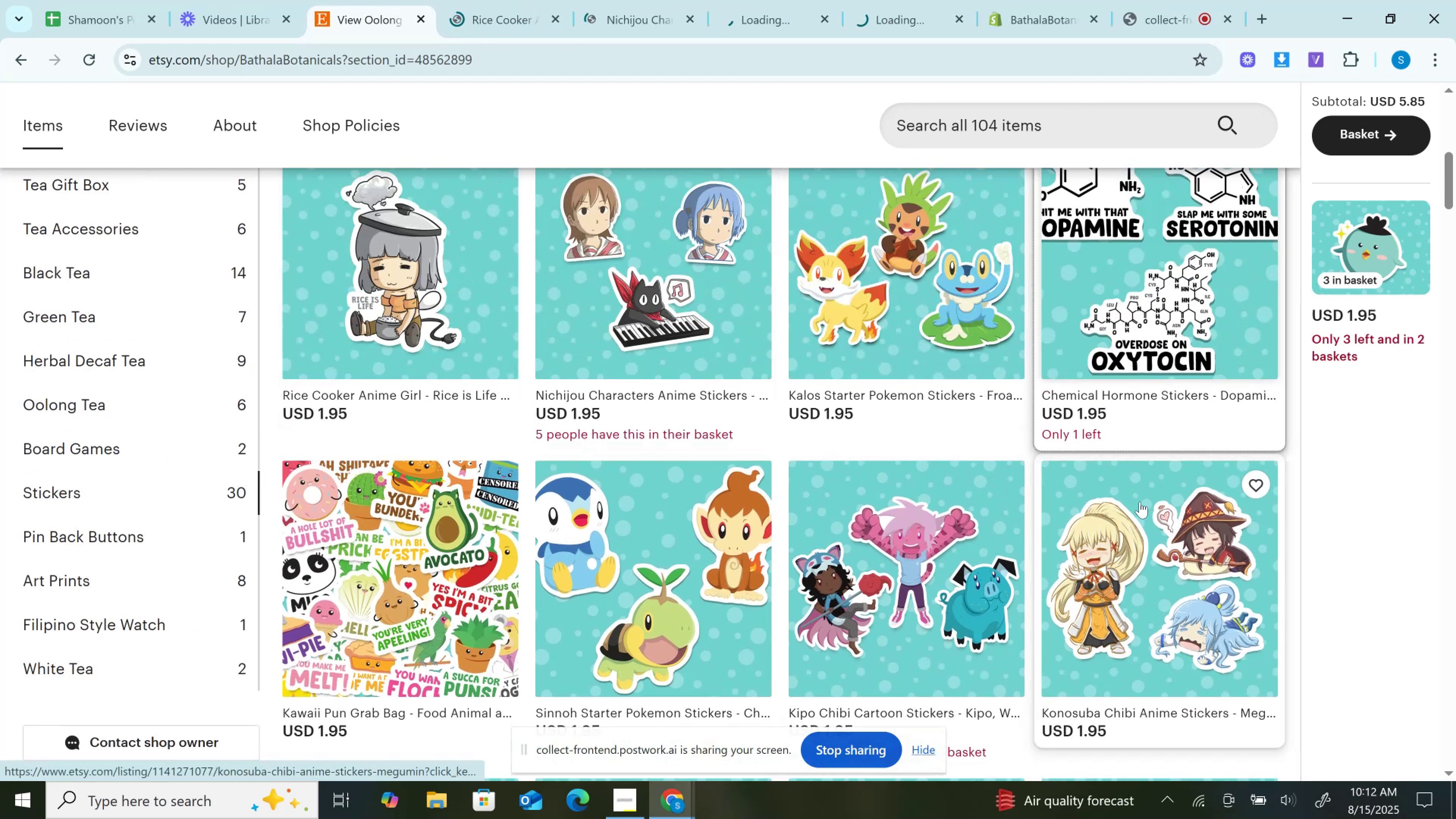 
hold_key(key=ControlLeft, duration=1.49)
left_click([1141, 504])
 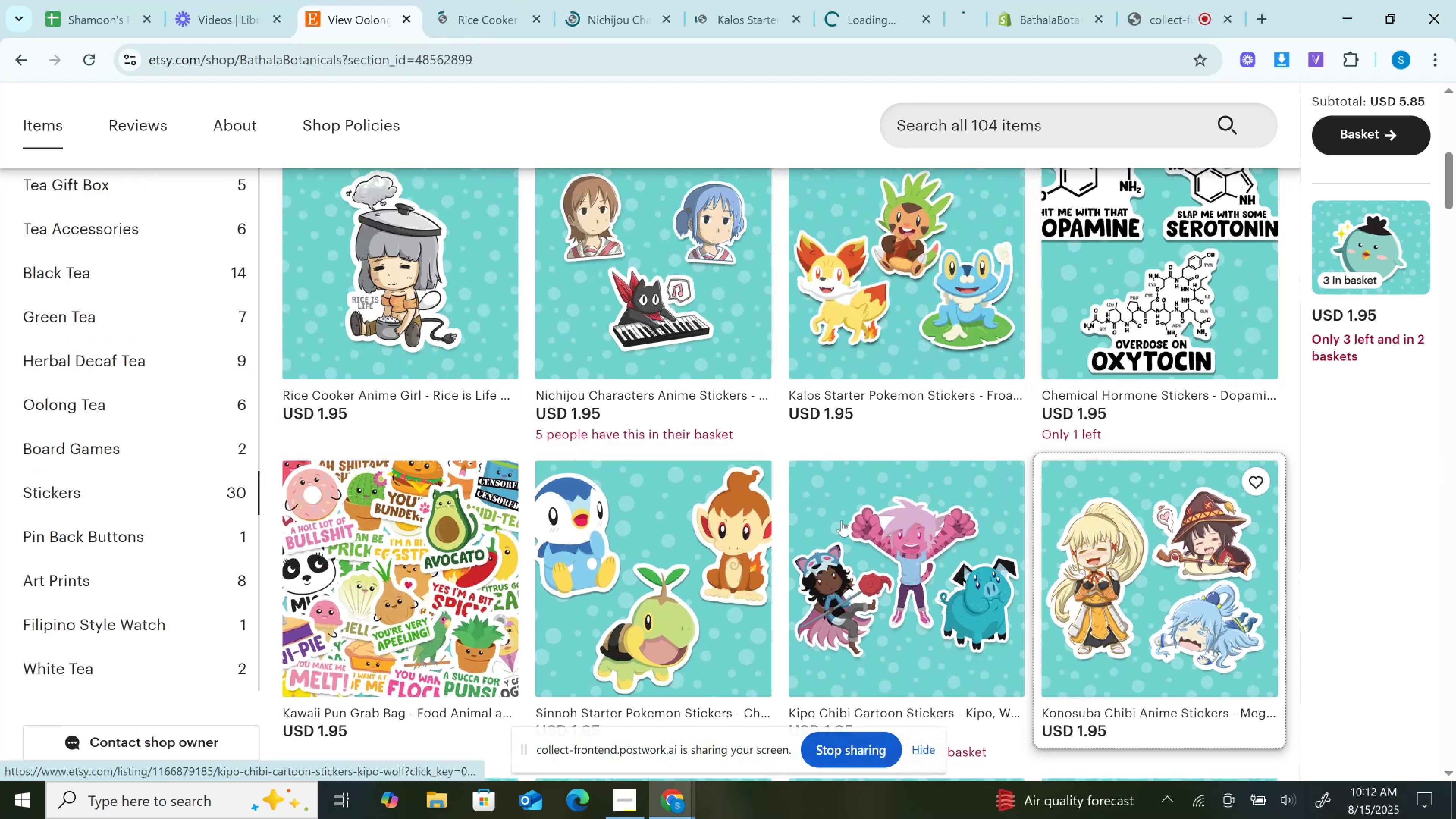 
double_click([841, 520])
 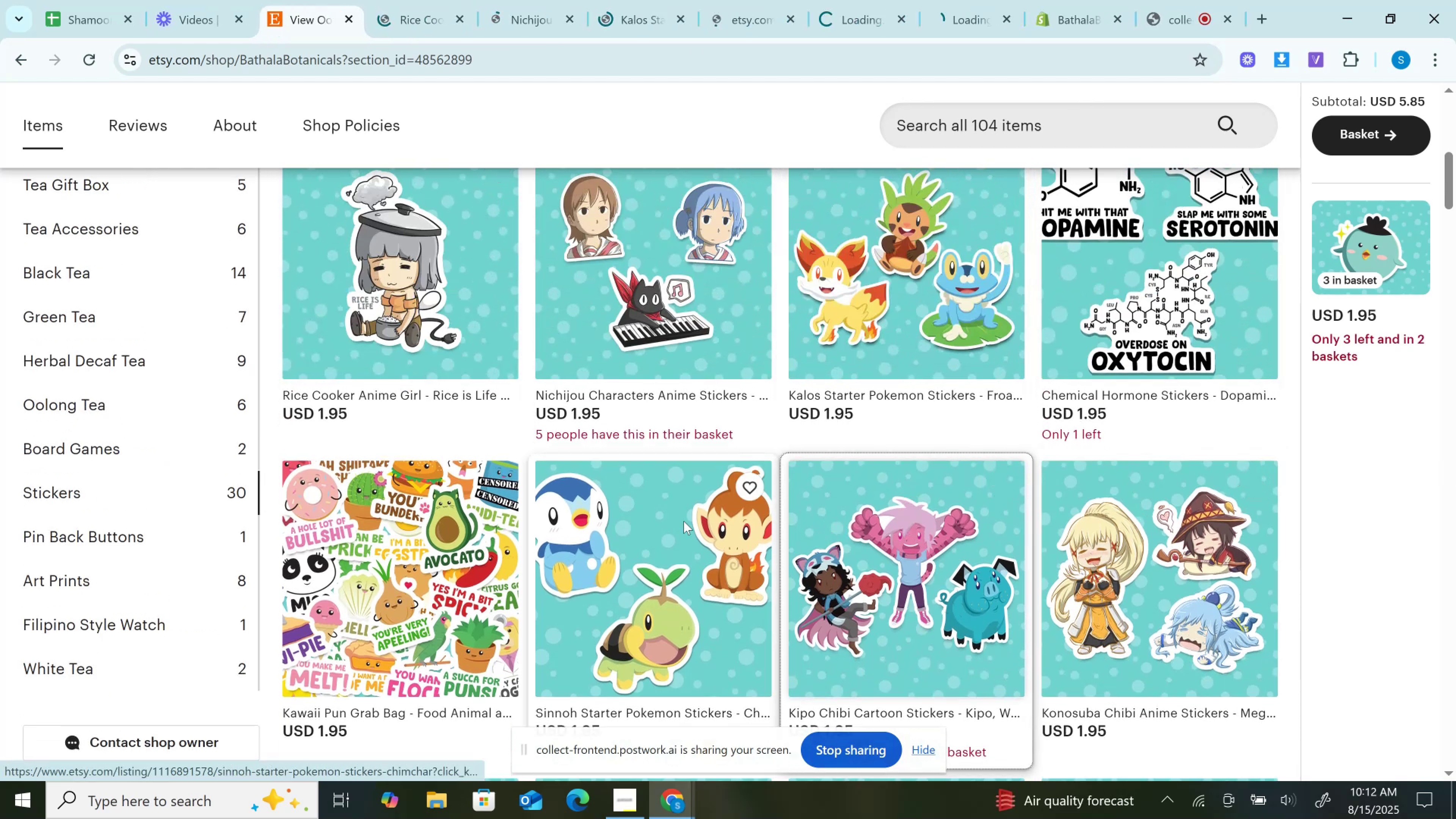 
triple_click([684, 521])
 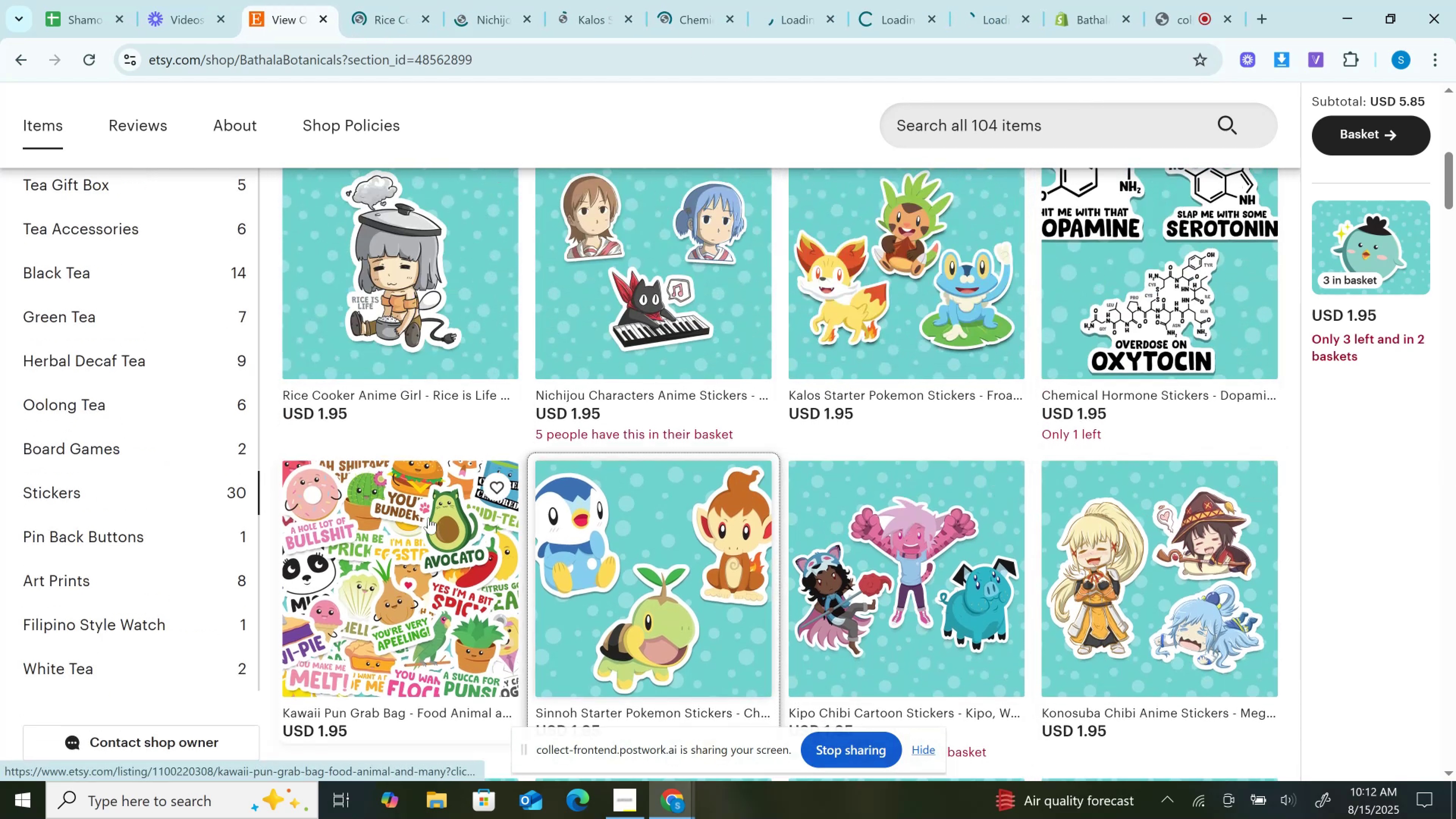 
triple_click([426, 518])
 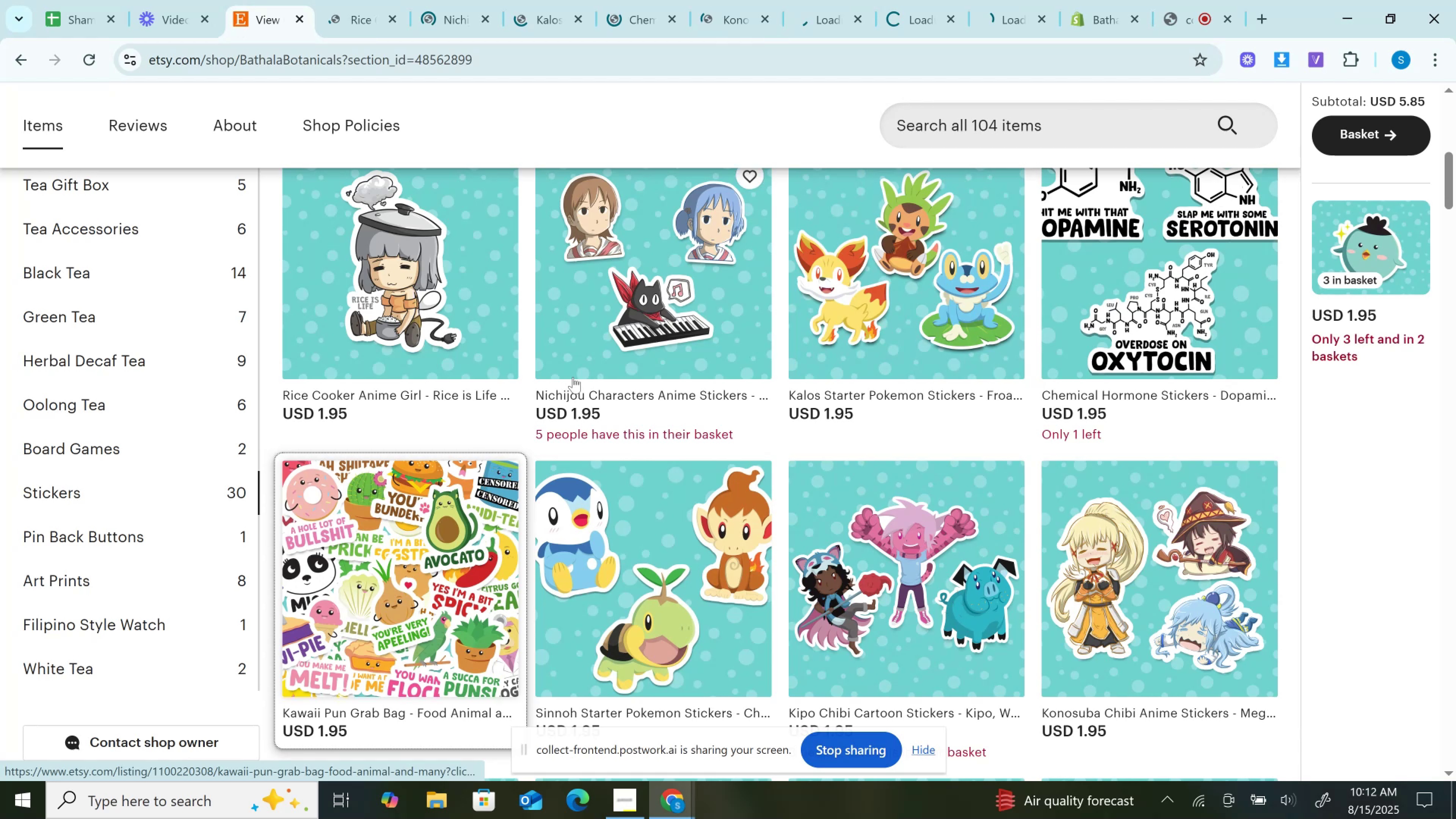 
scroll: coordinate [577, 374], scroll_direction: down, amount: 5.0
 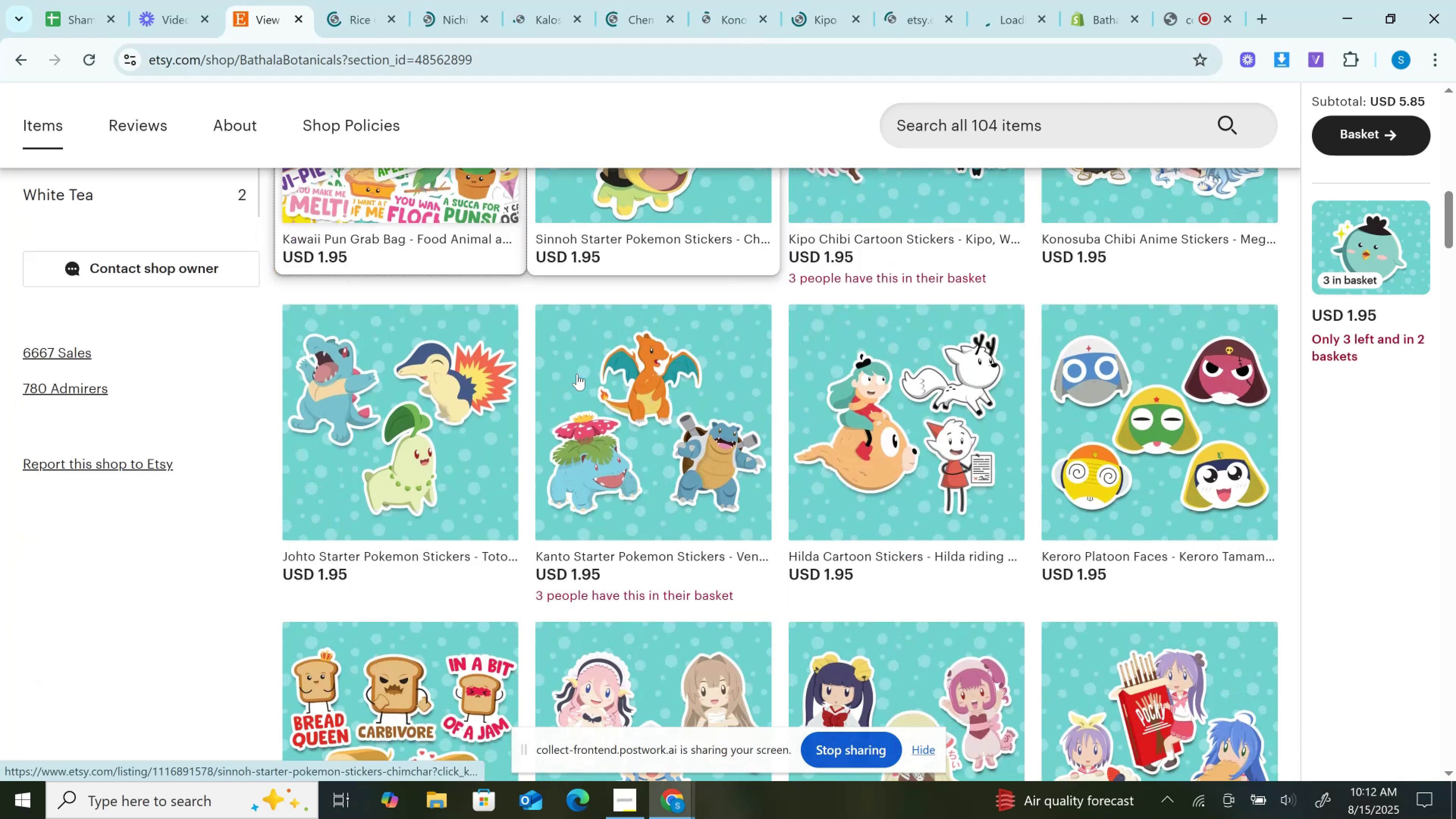 
hold_key(key=ControlLeft, duration=1.52)
left_click([434, 397])
 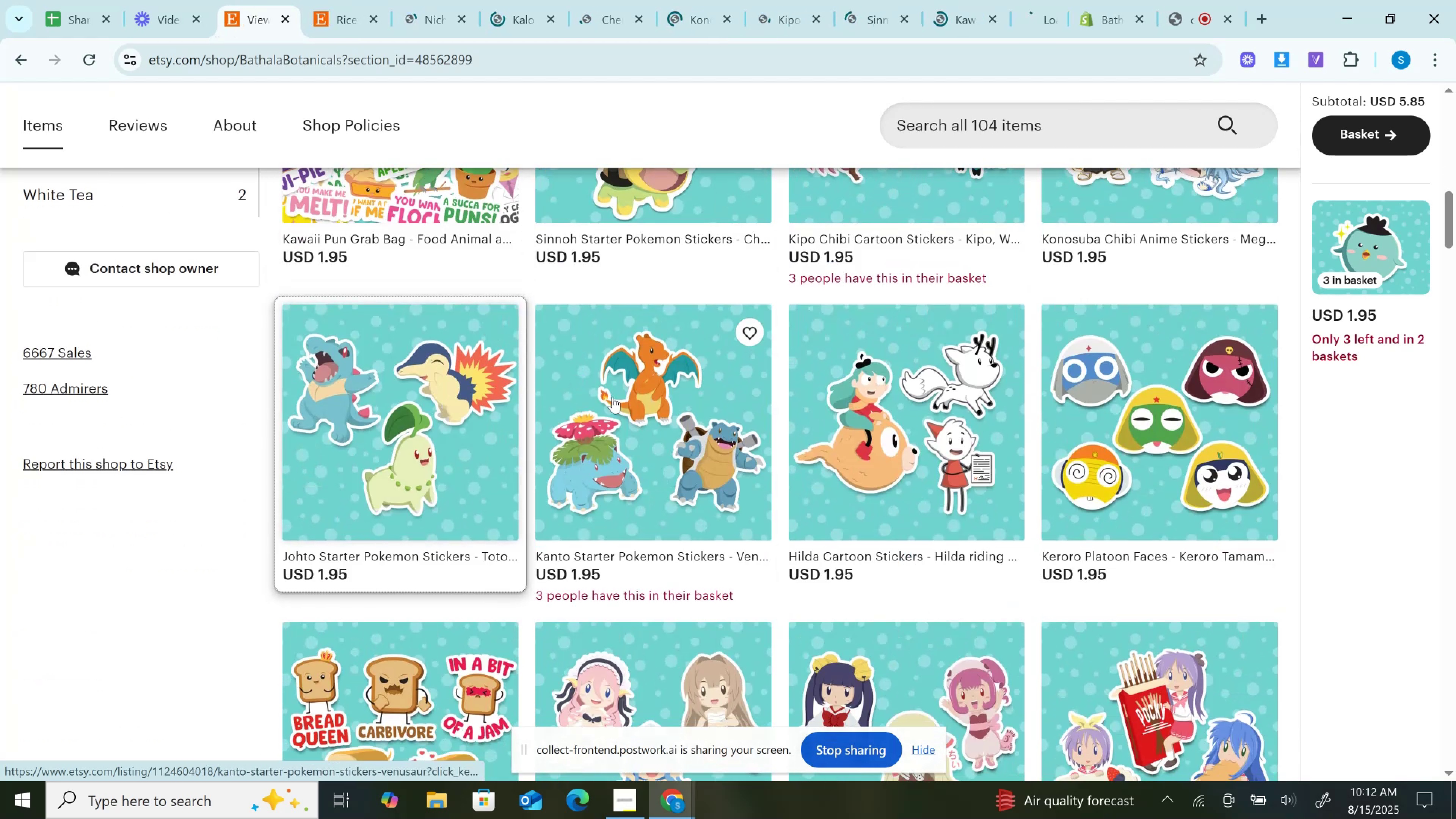 
double_click([613, 397])
 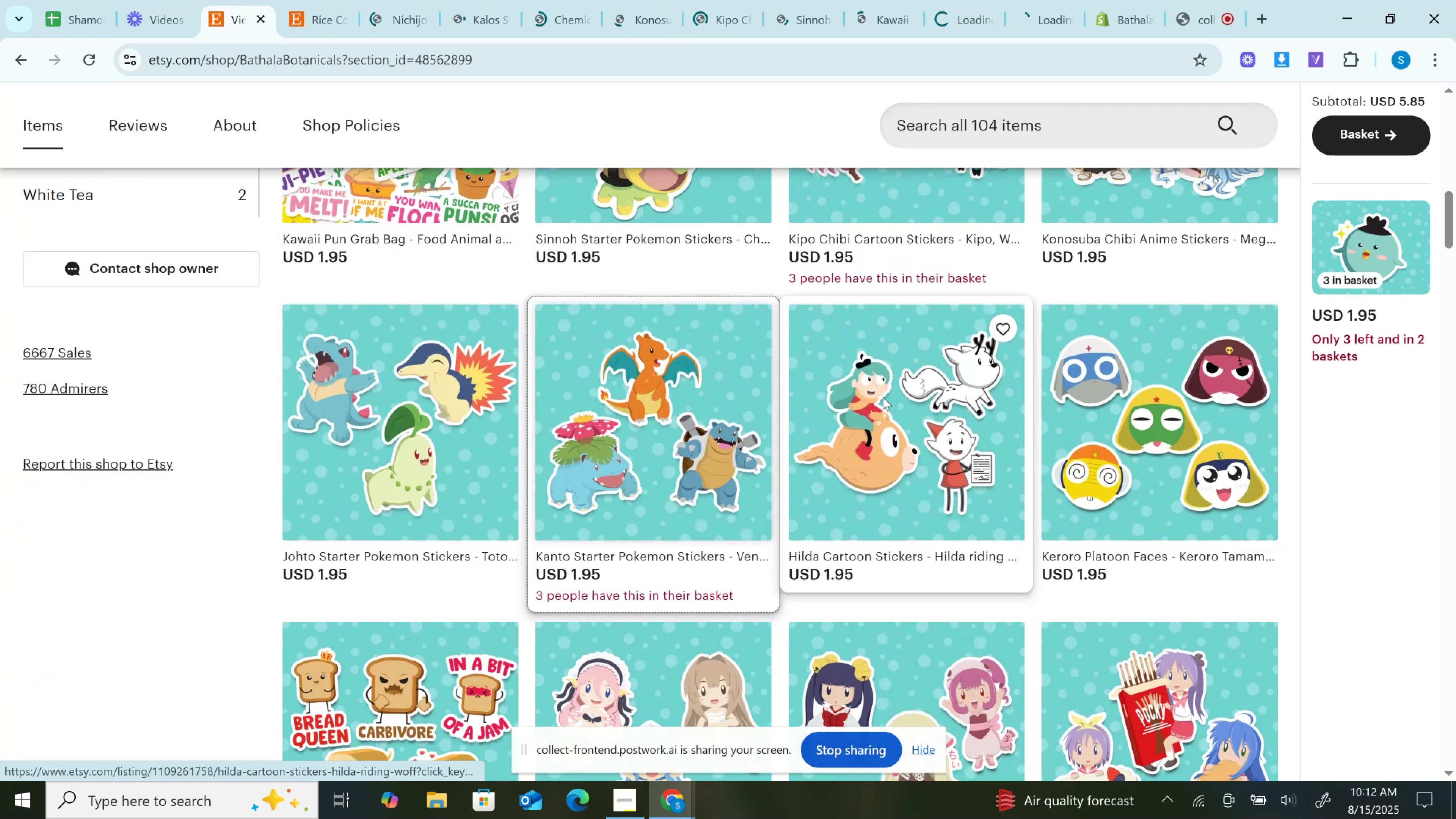 
triple_click([883, 397])
 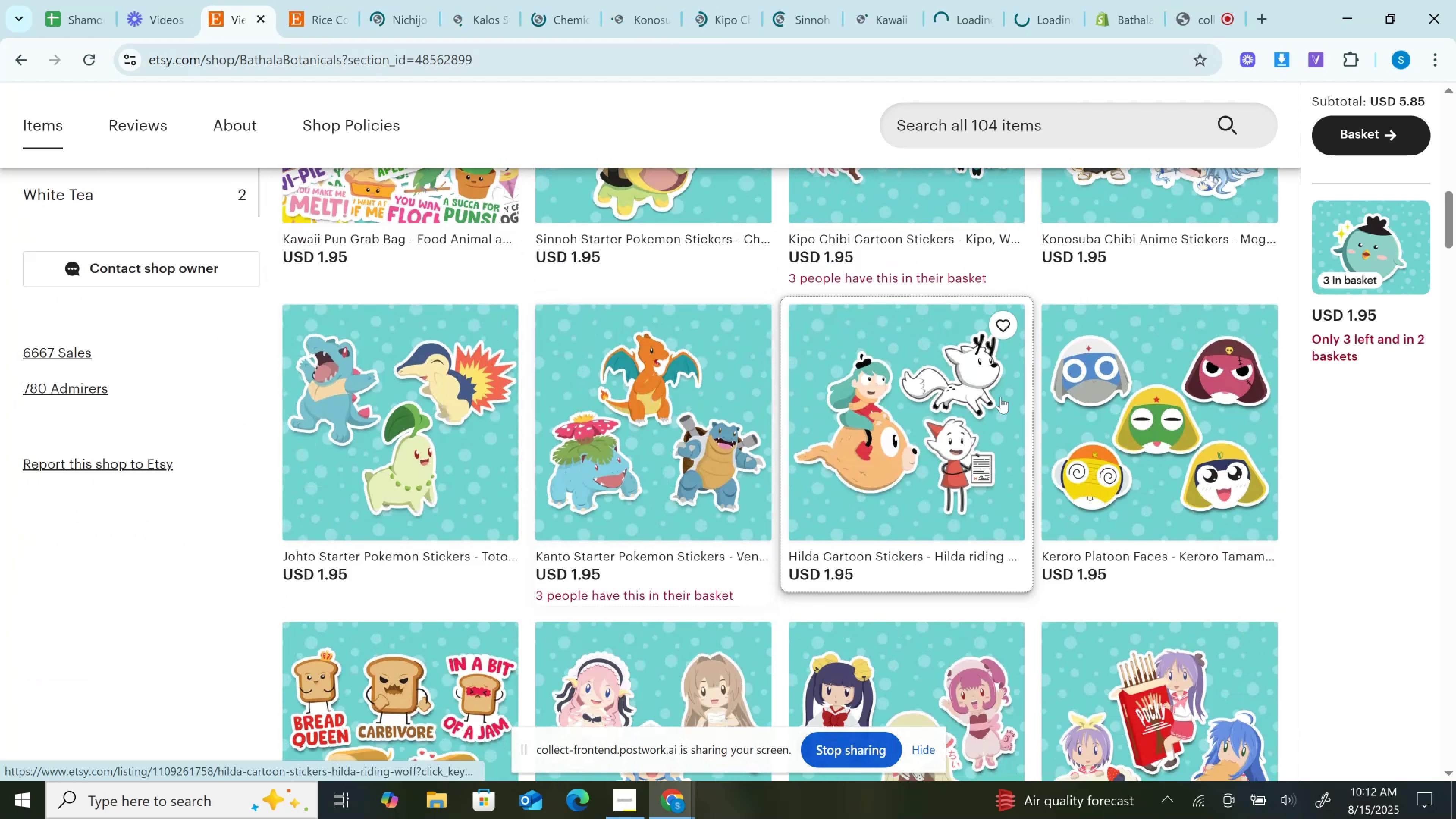 
hold_key(key=ControlLeft, duration=1.5)
left_click([1086, 400])
 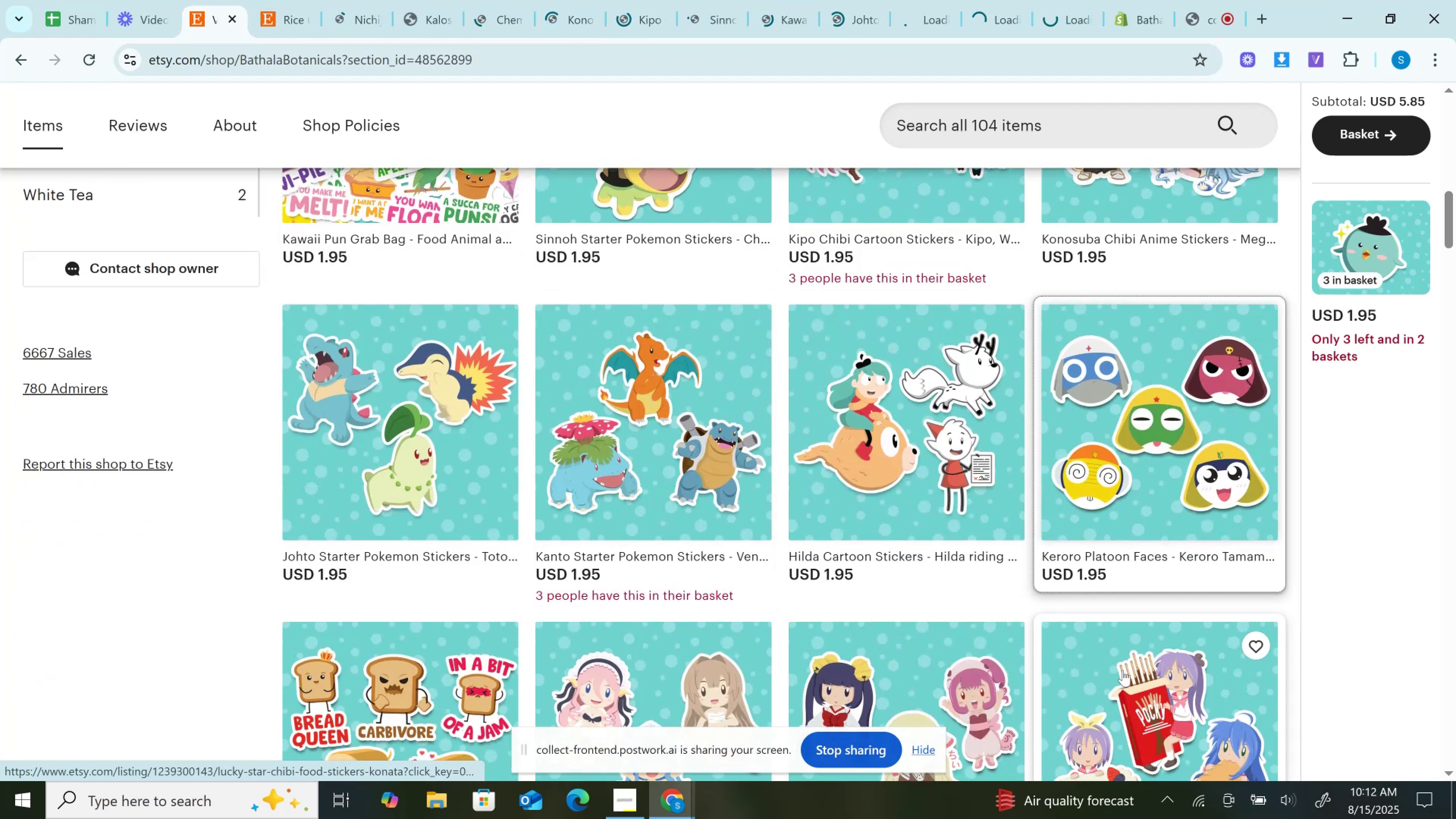 
left_click([1124, 672])
 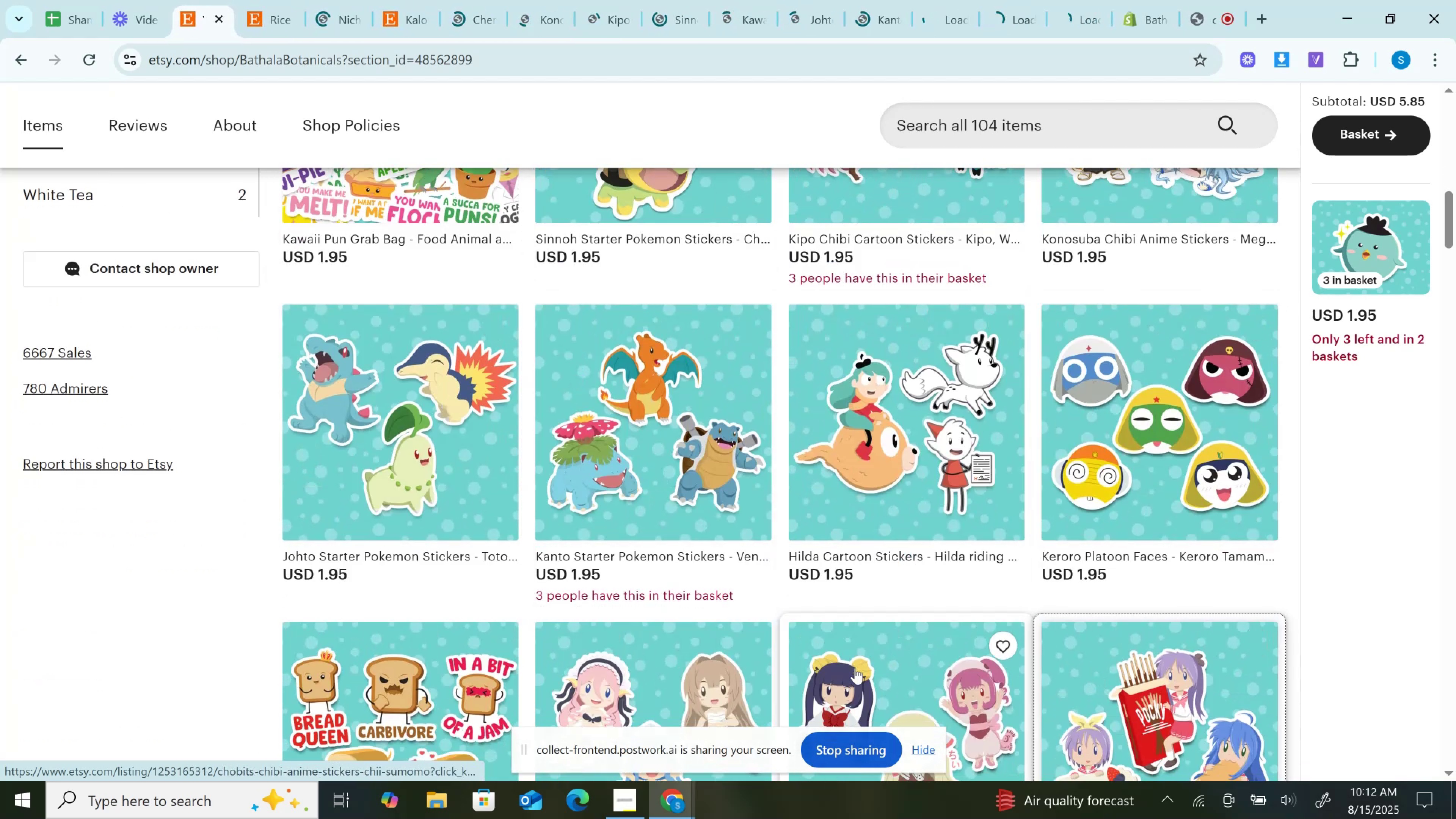 
hold_key(key=ControlLeft, duration=1.18)
double_click([855, 667])
 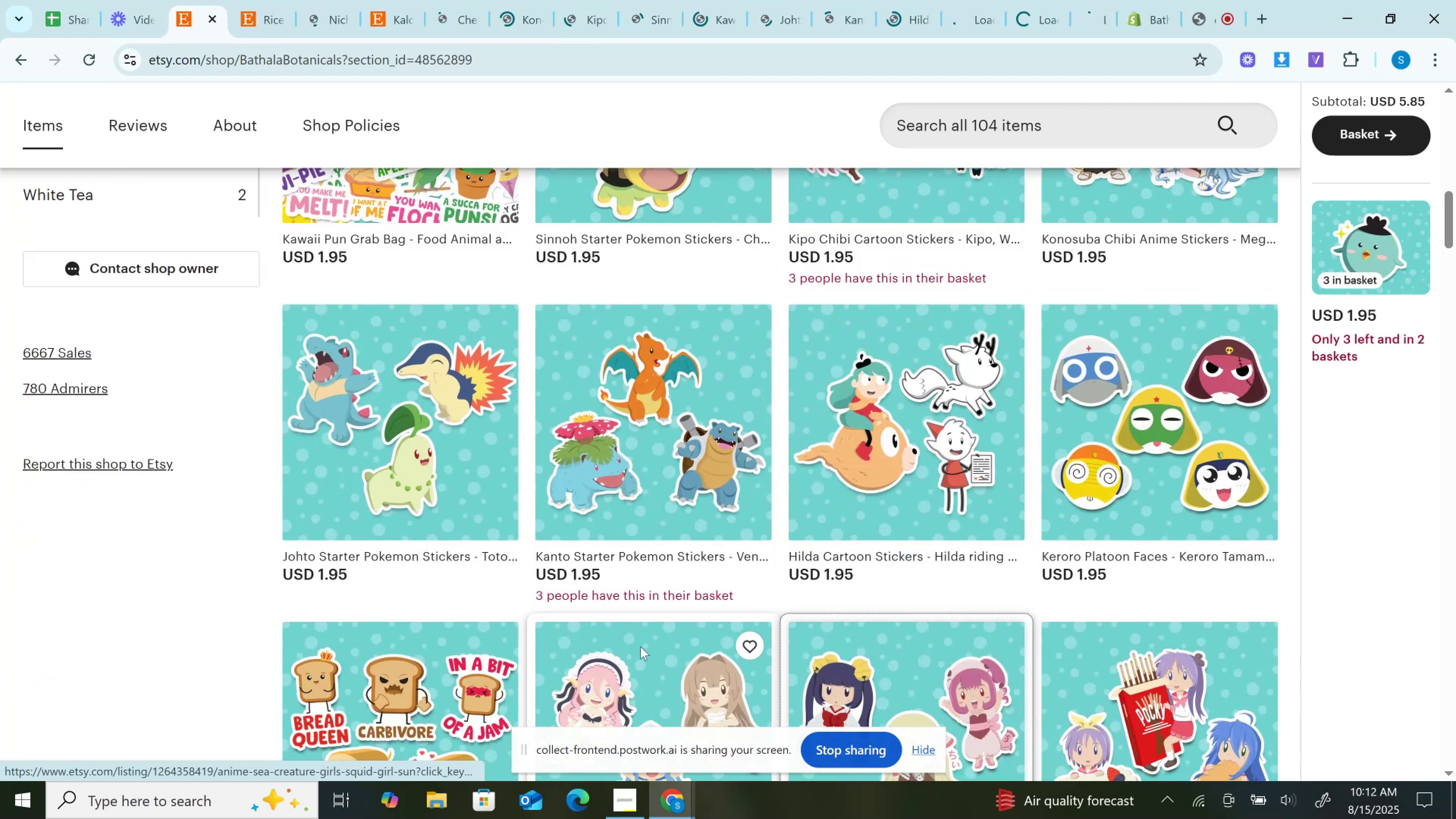 
triple_click([640, 646])
 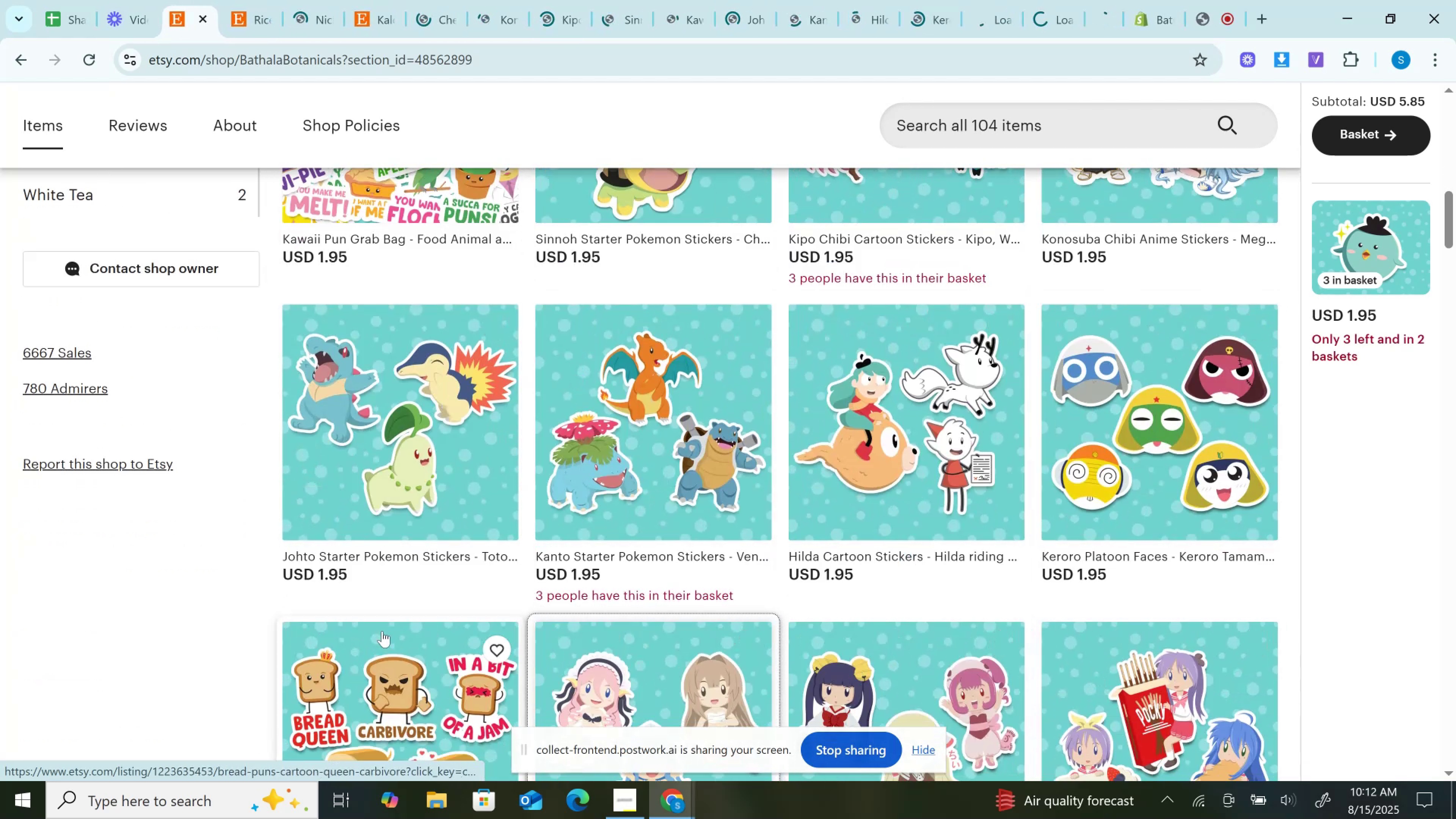 
triple_click([382, 631])
 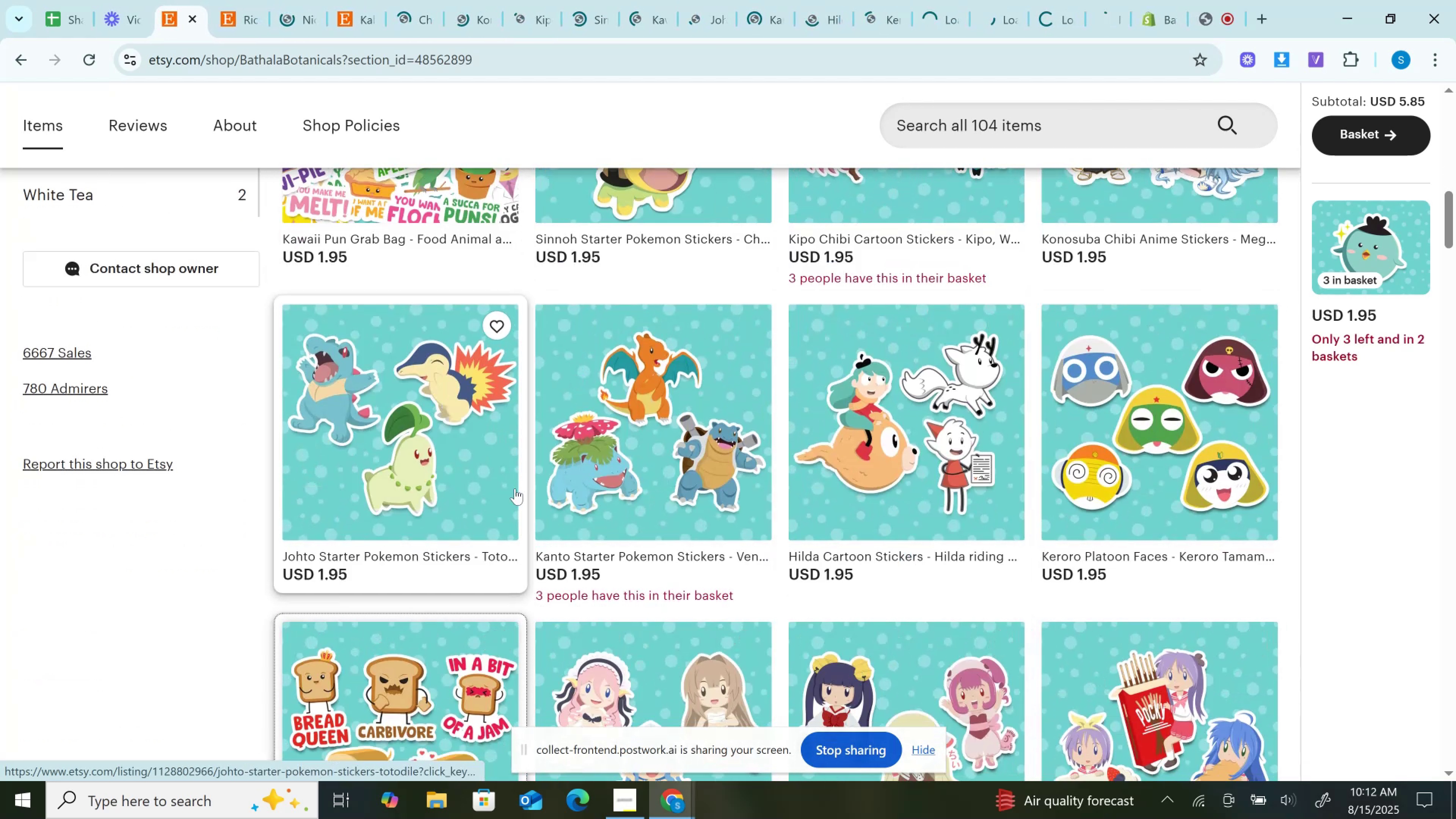 
scroll: coordinate [517, 486], scroll_direction: down, amount: 5.0
 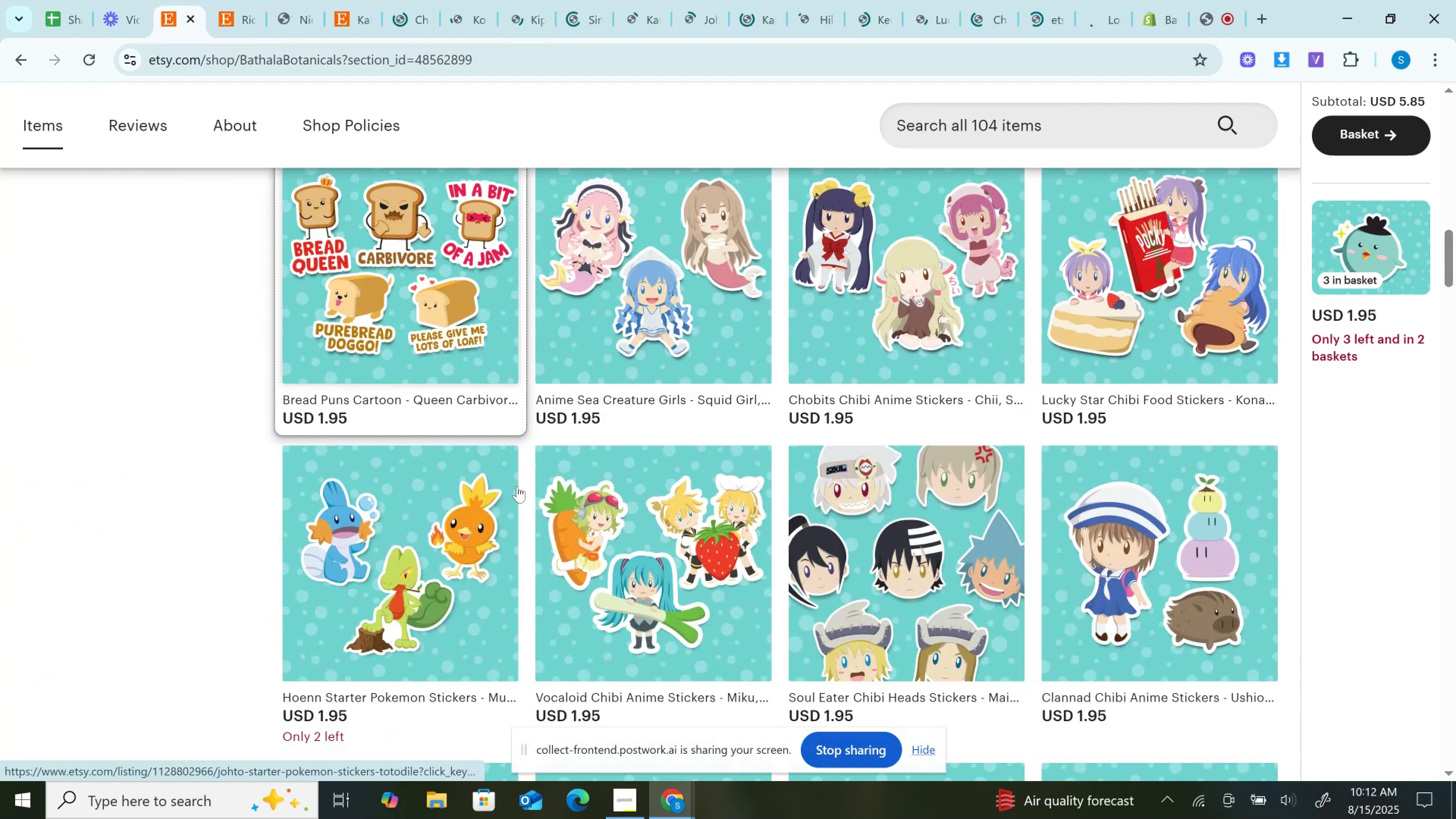 
hold_key(key=ControlLeft, duration=1.52)
left_click([464, 493])
 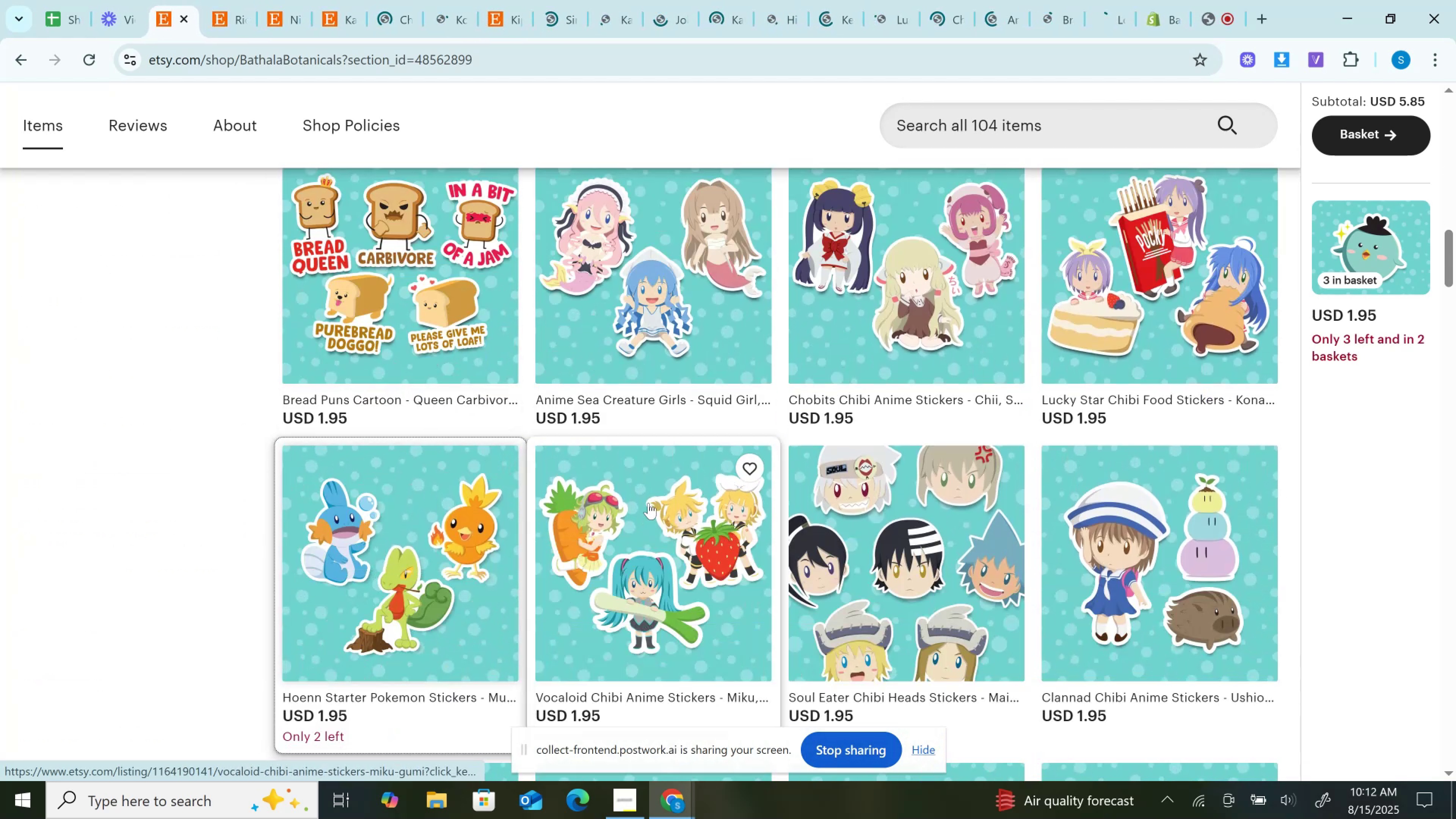 
left_click([648, 503])
 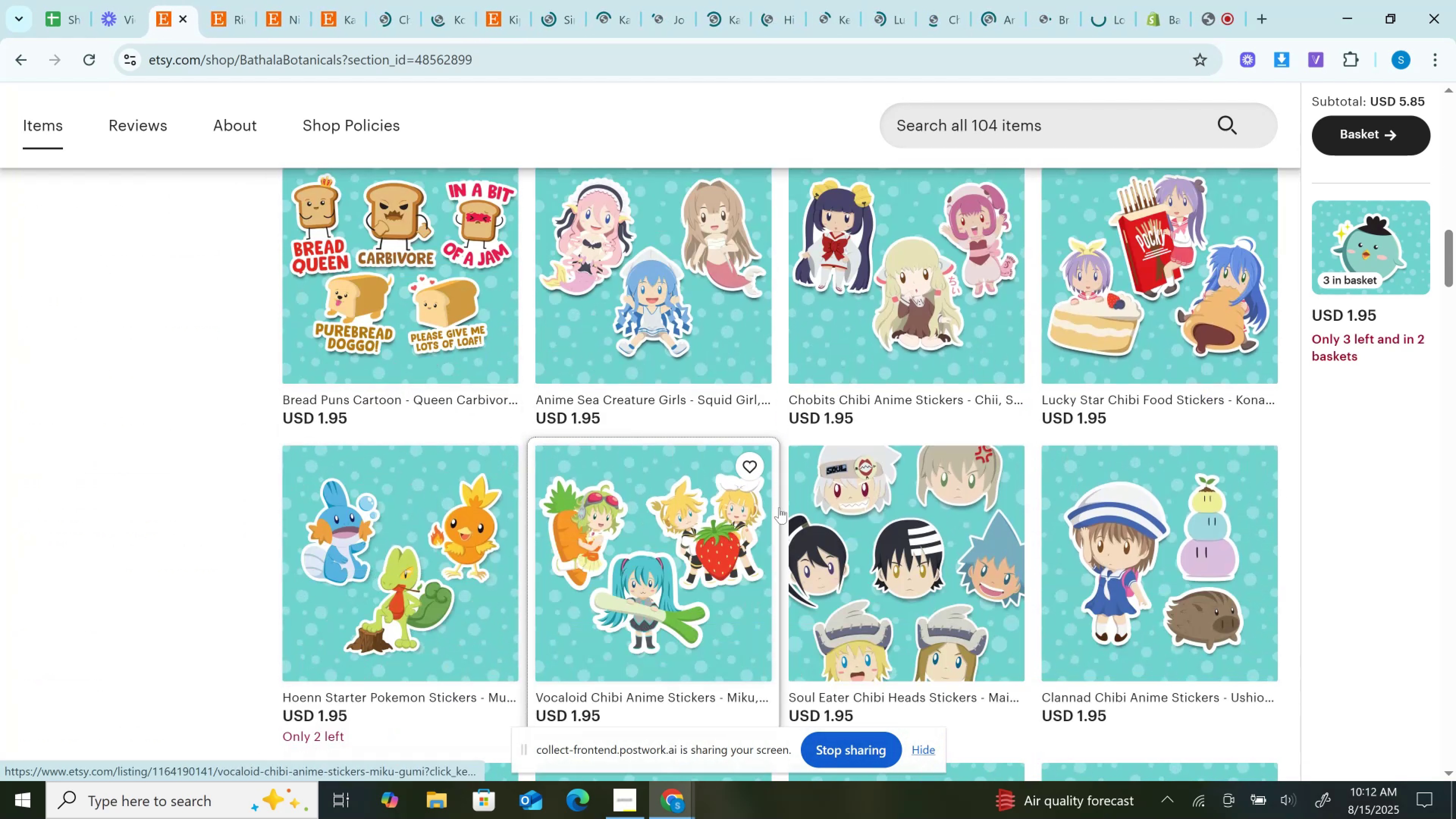 
hold_key(key=ControlLeft, duration=1.28)
double_click([855, 514])
 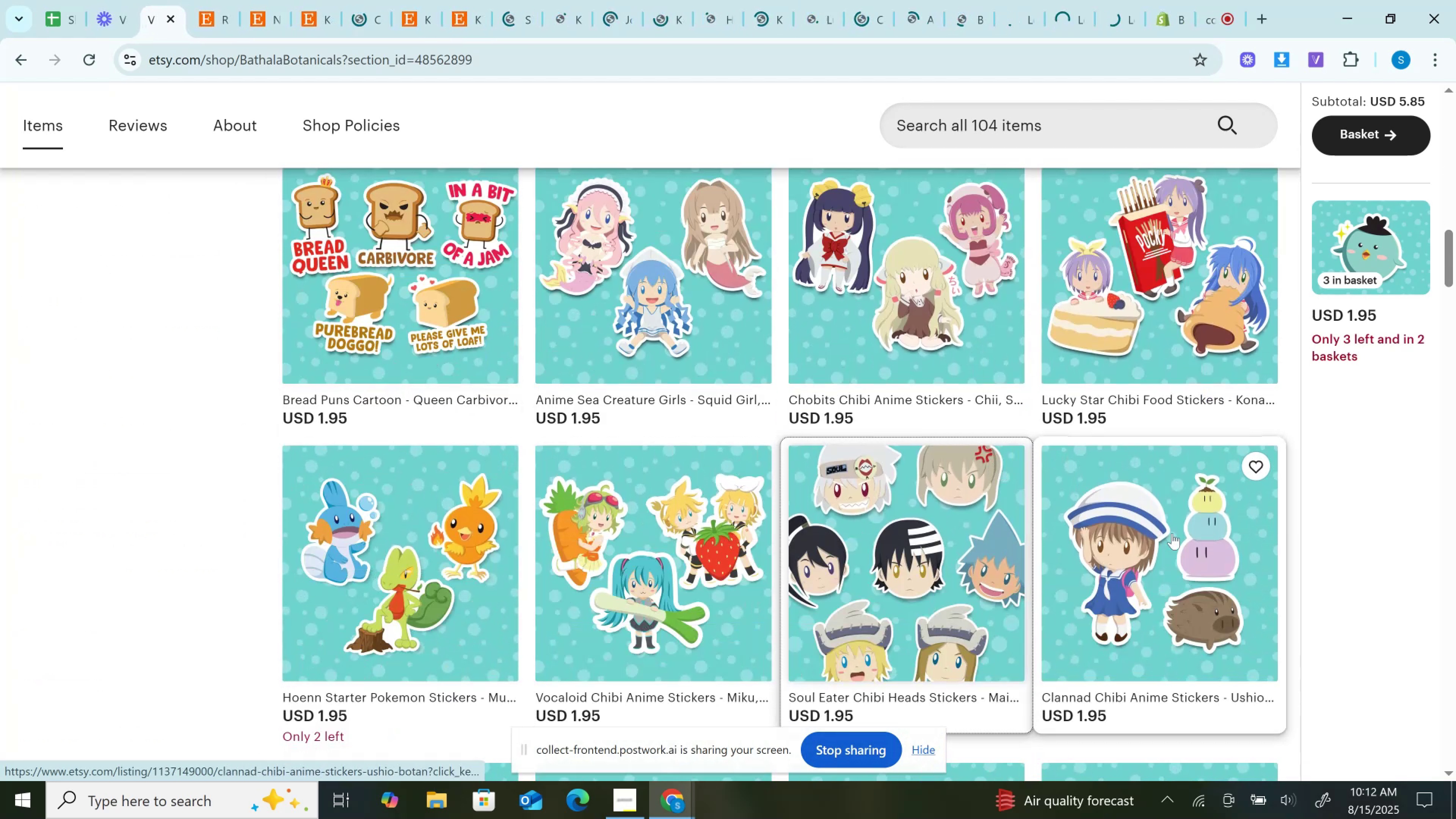 
left_click([1172, 533])
 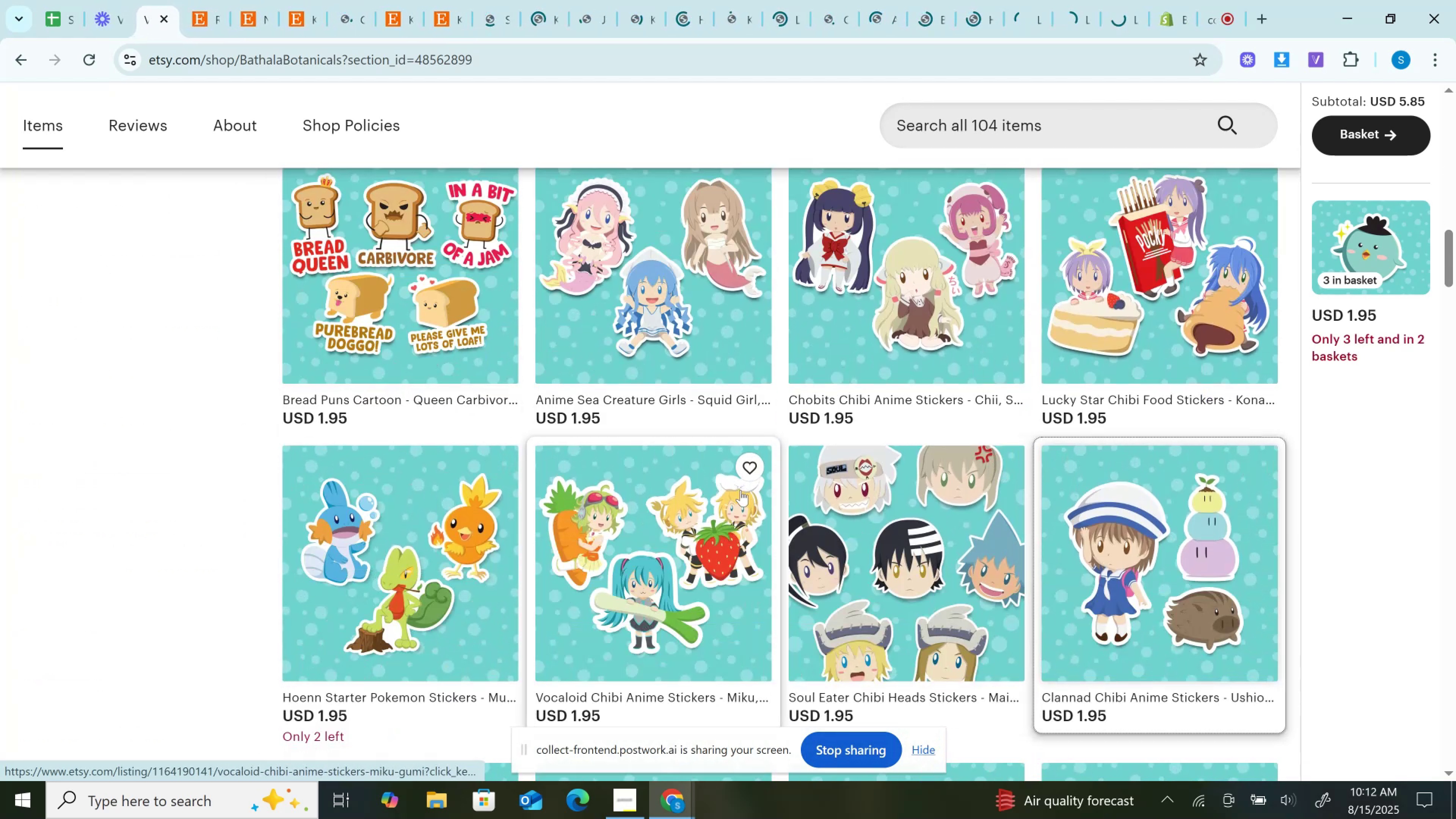 
scroll: coordinate [741, 490], scroll_direction: down, amount: 5.0
 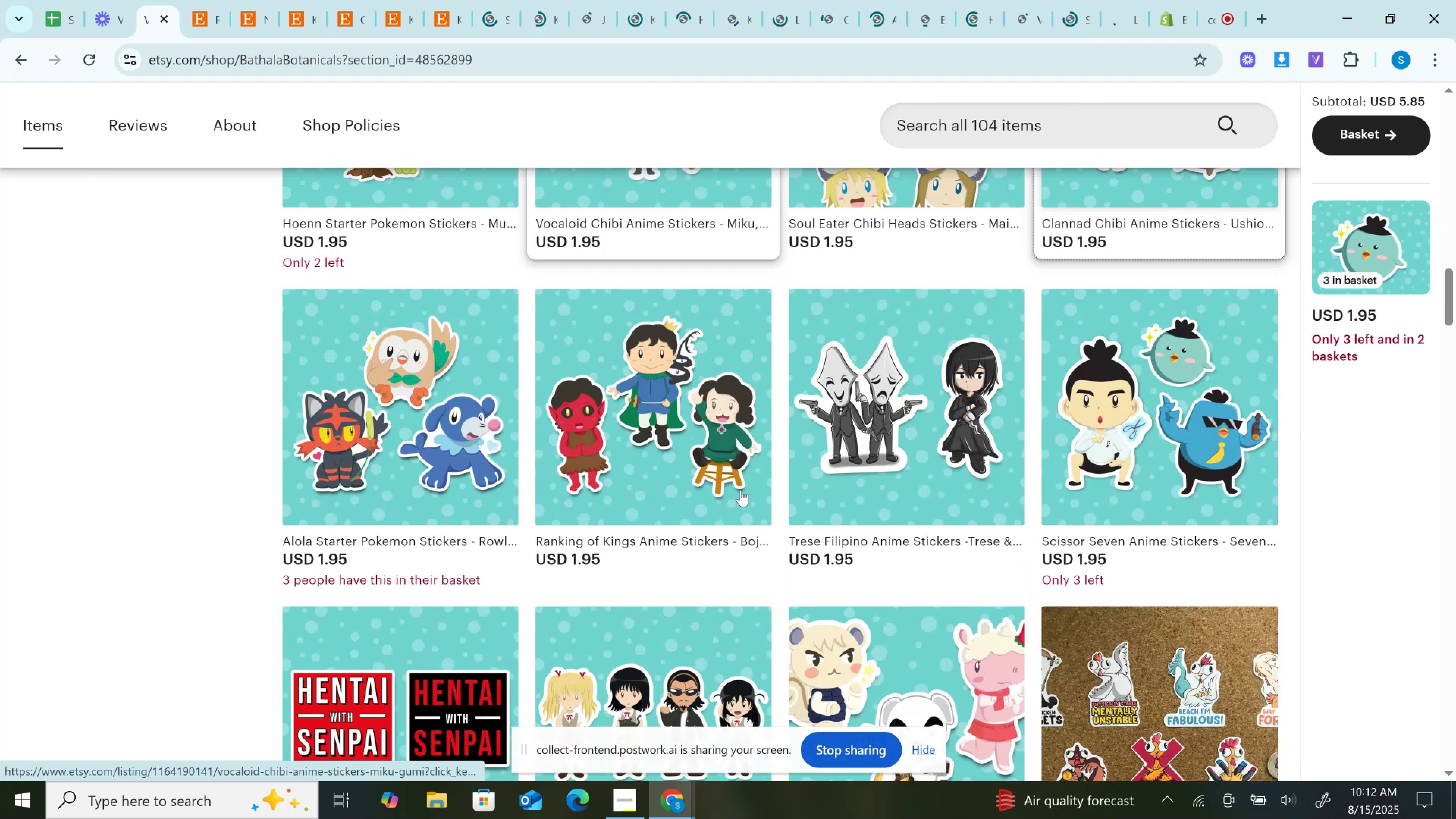 
hold_key(key=ControlLeft, duration=1.53)
left_click([427, 429])
 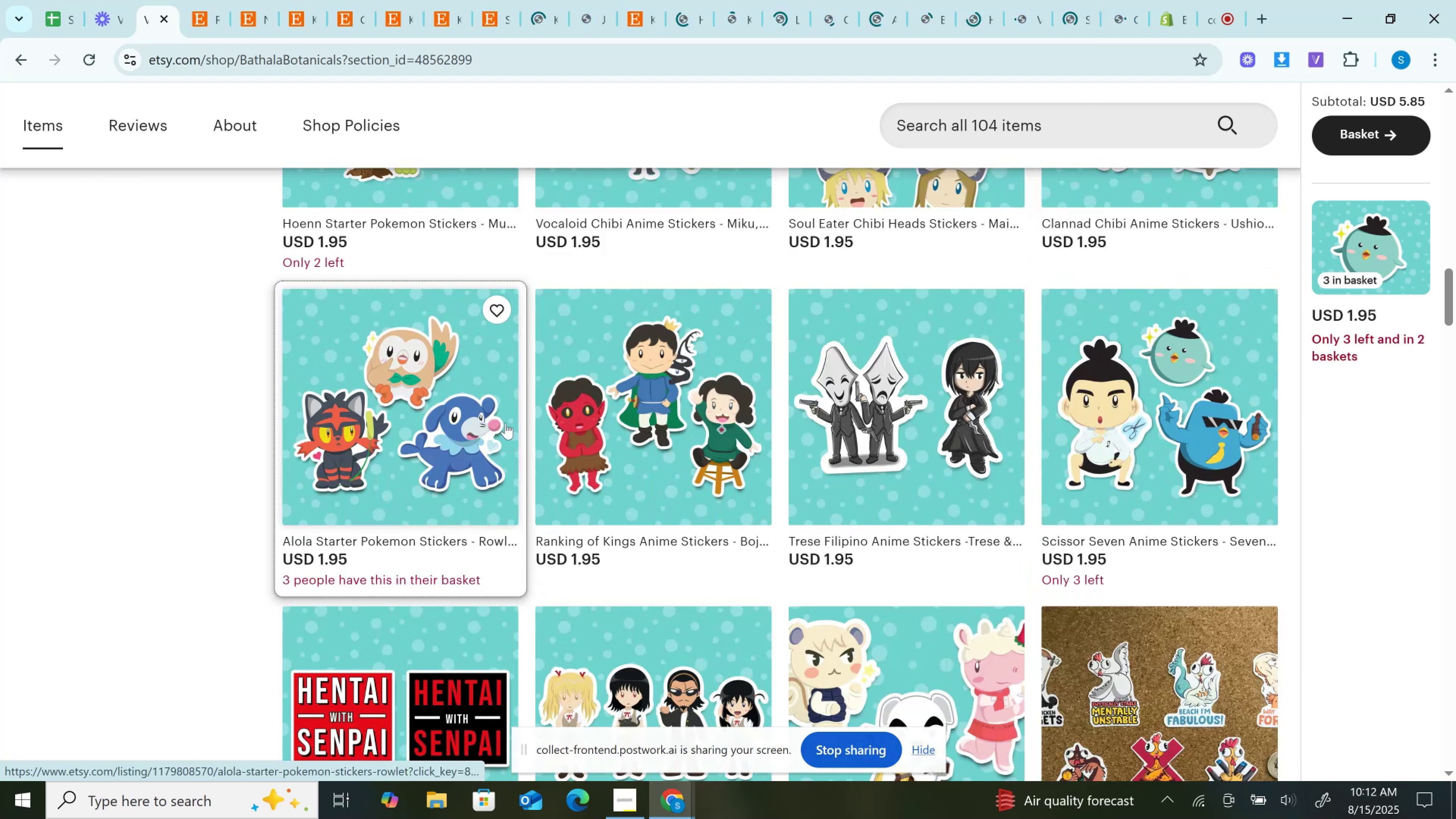 
hold_key(key=ControlLeft, duration=1.51)
left_click([599, 411])
 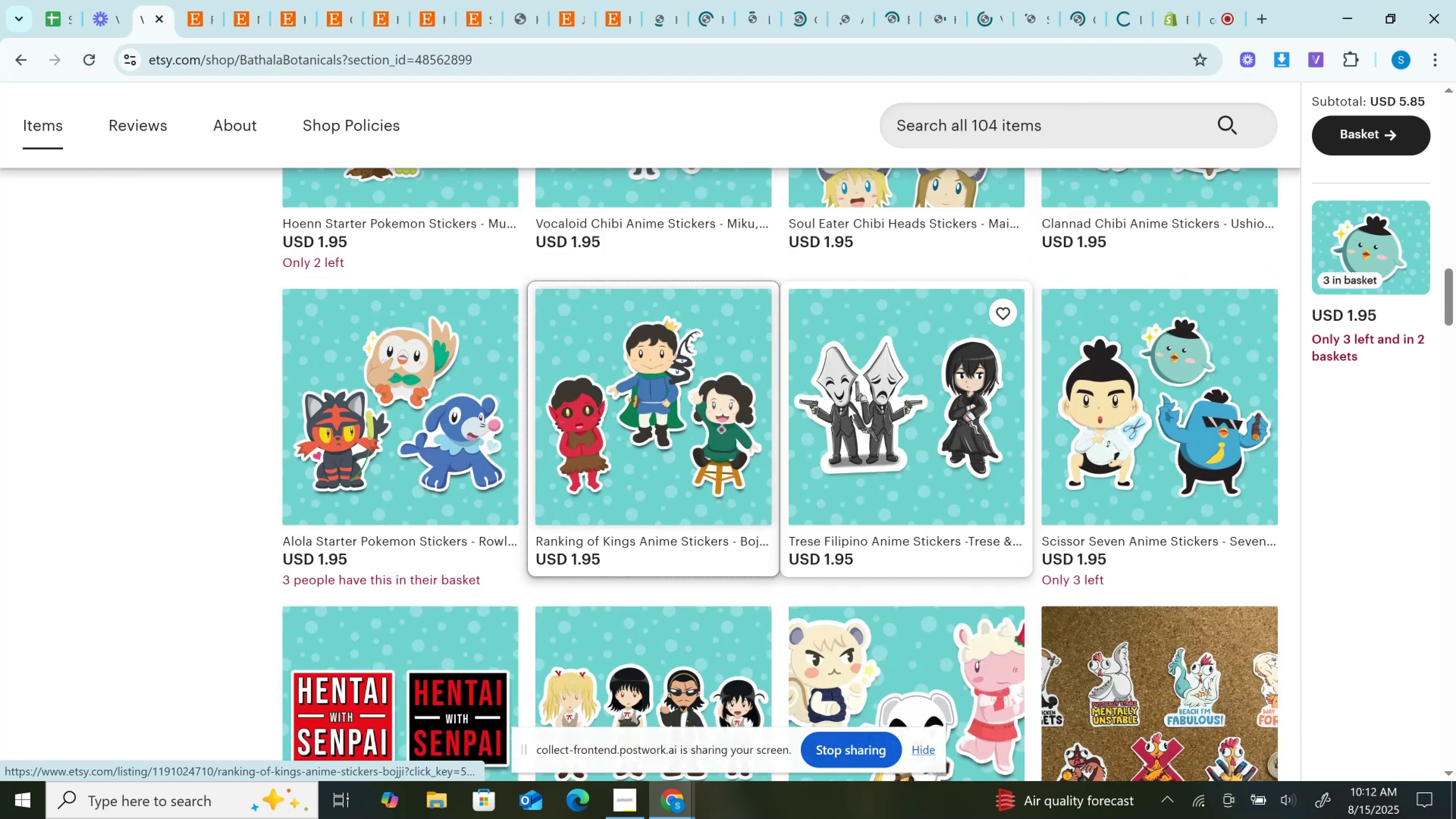 
left_click([848, 405])
 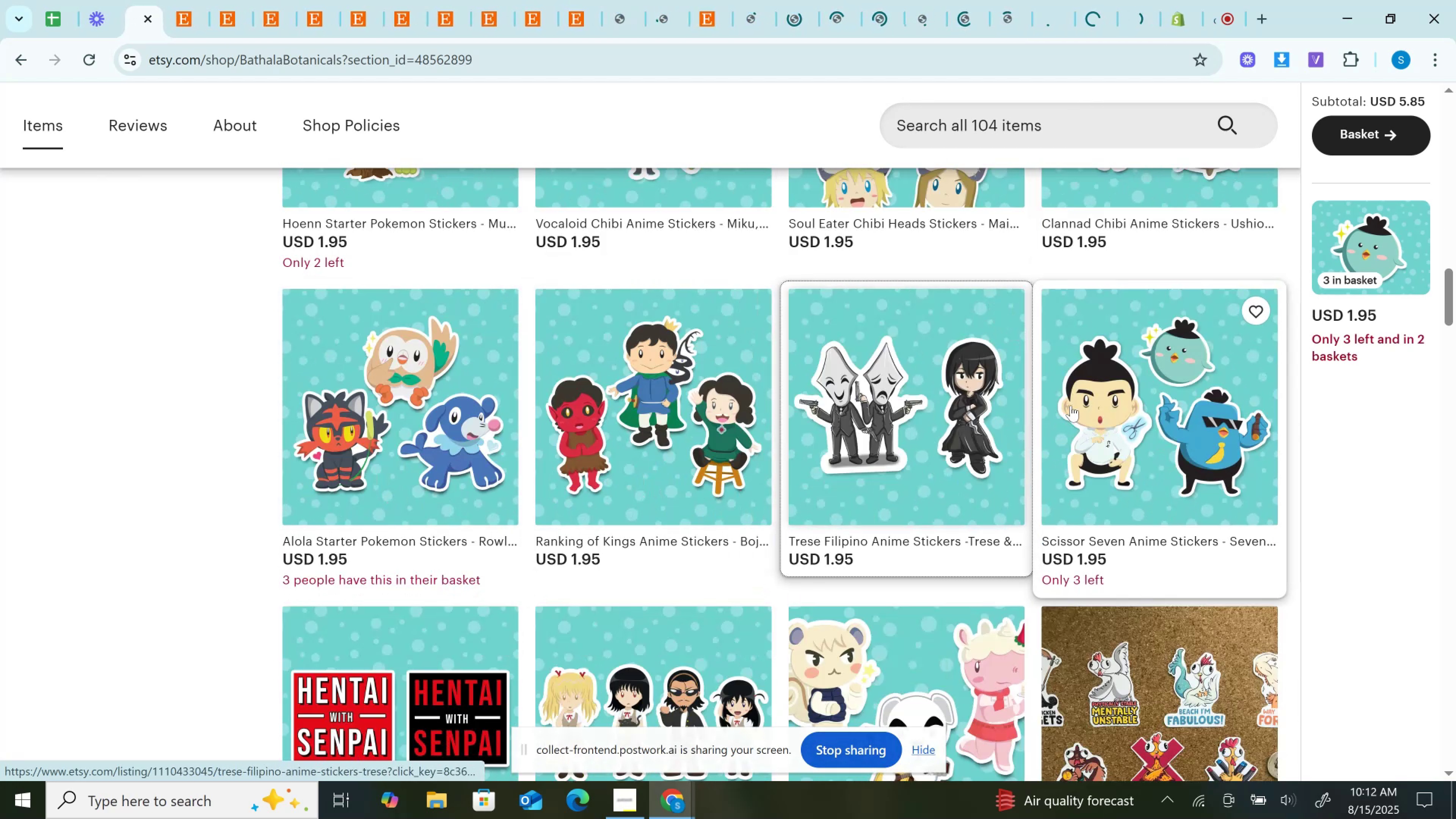 
hold_key(key=ControlLeft, duration=0.34)
left_click([1071, 405])
 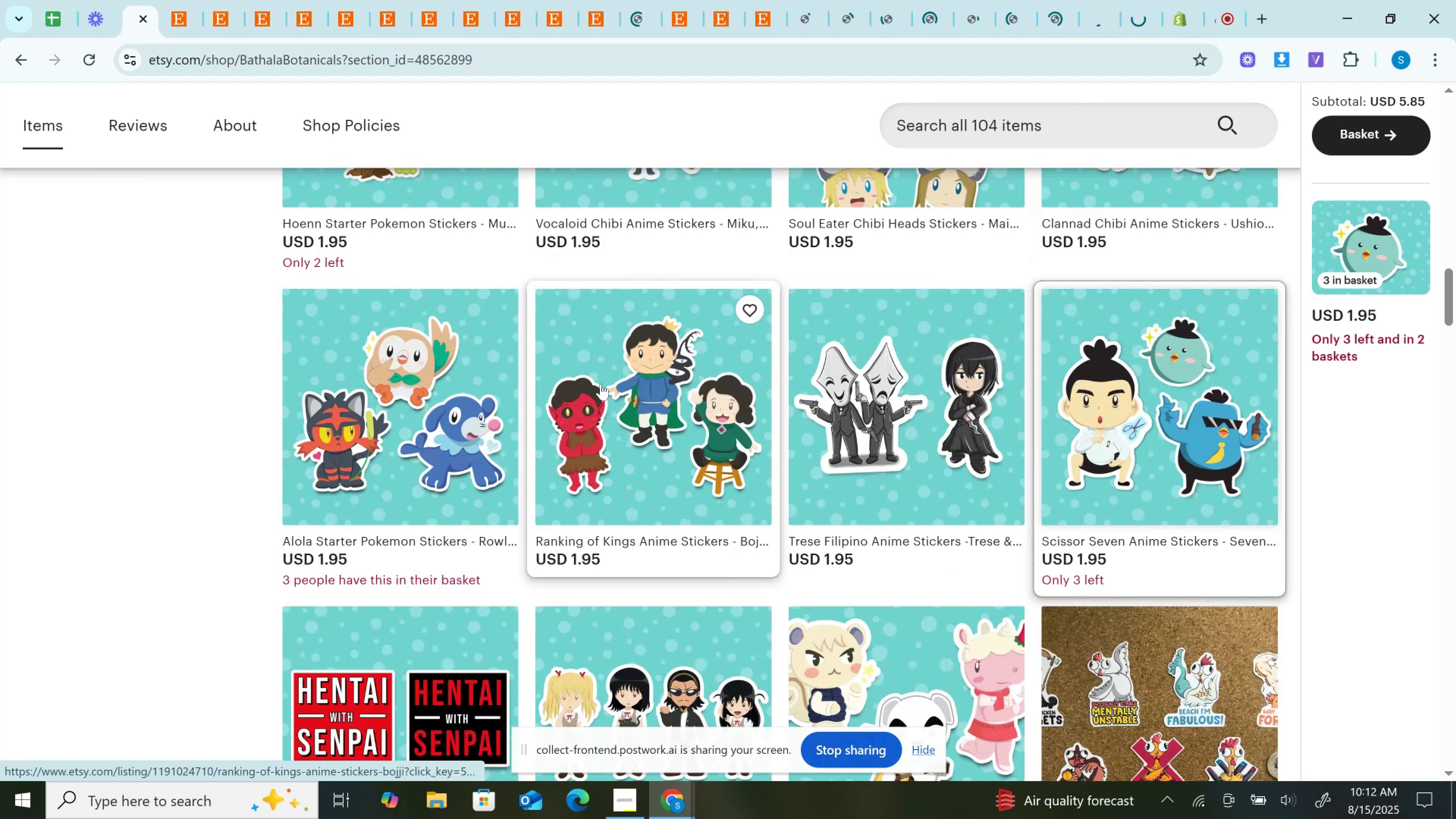 
scroll: coordinate [601, 384], scroll_direction: down, amount: 4.0
 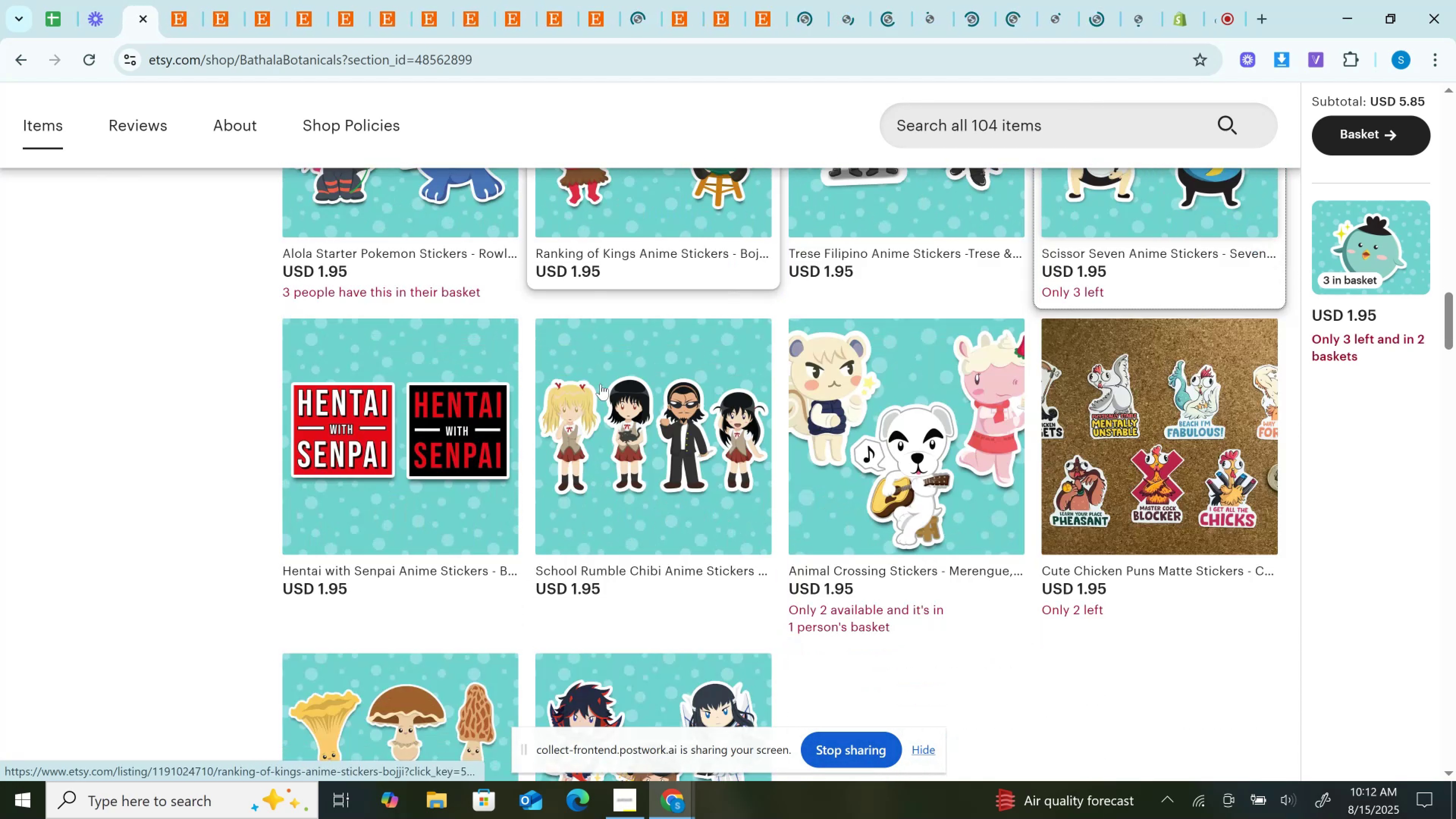 
hold_key(key=ControlLeft, duration=1.52)
left_click([493, 358])
 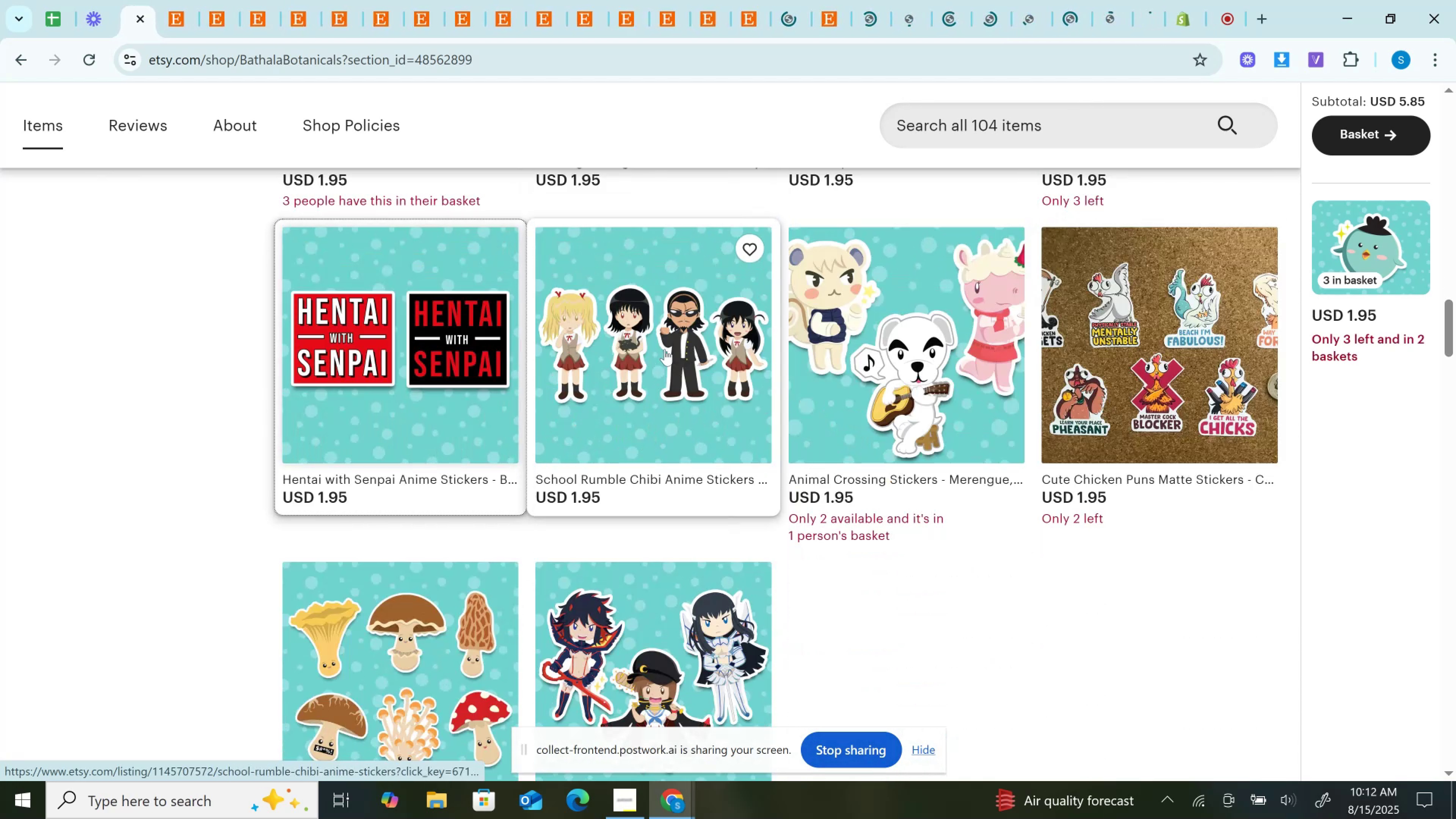 
left_click([665, 349])
 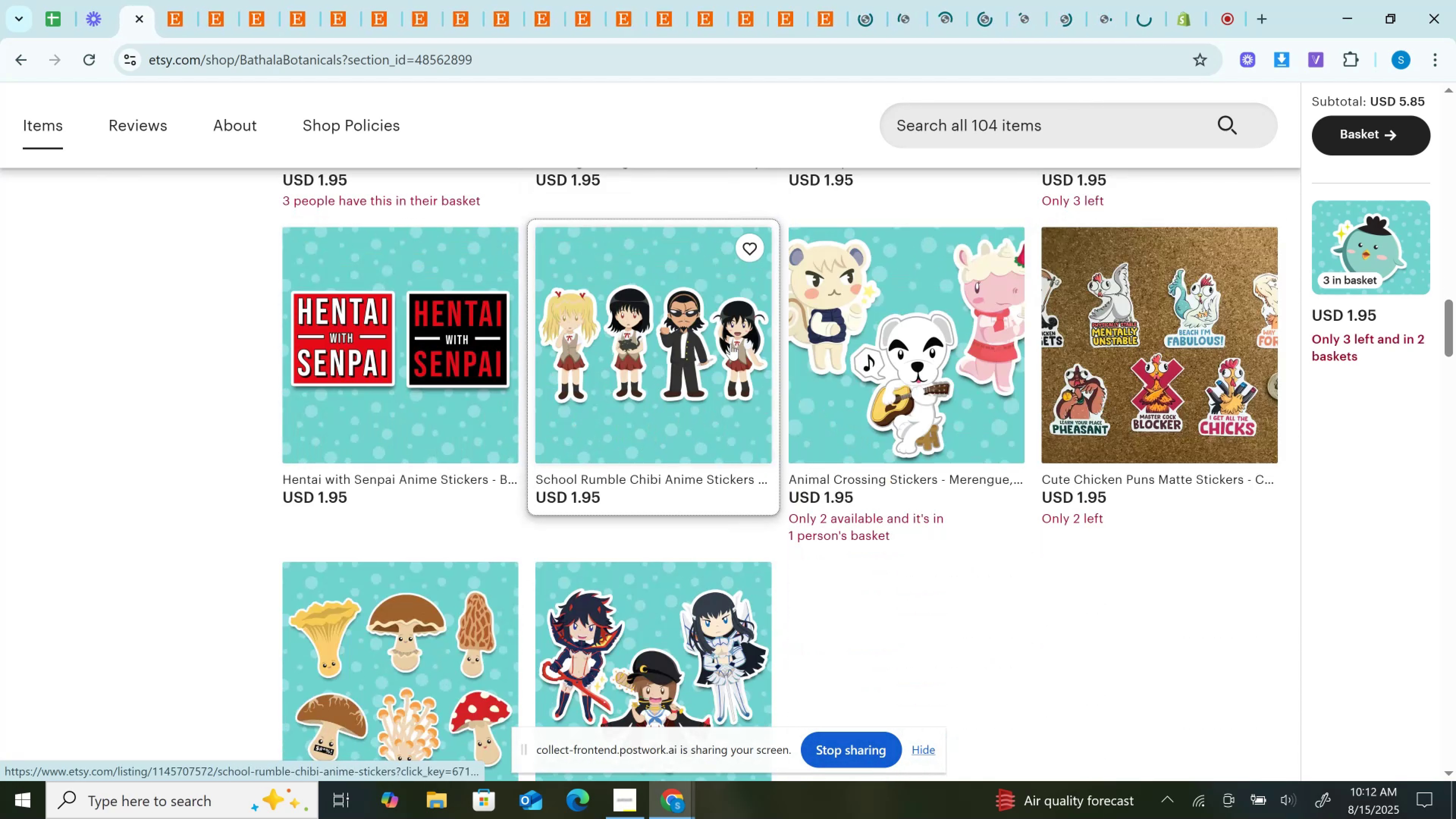 
hold_key(key=ControlLeft, duration=1.51)
left_click([835, 342])
 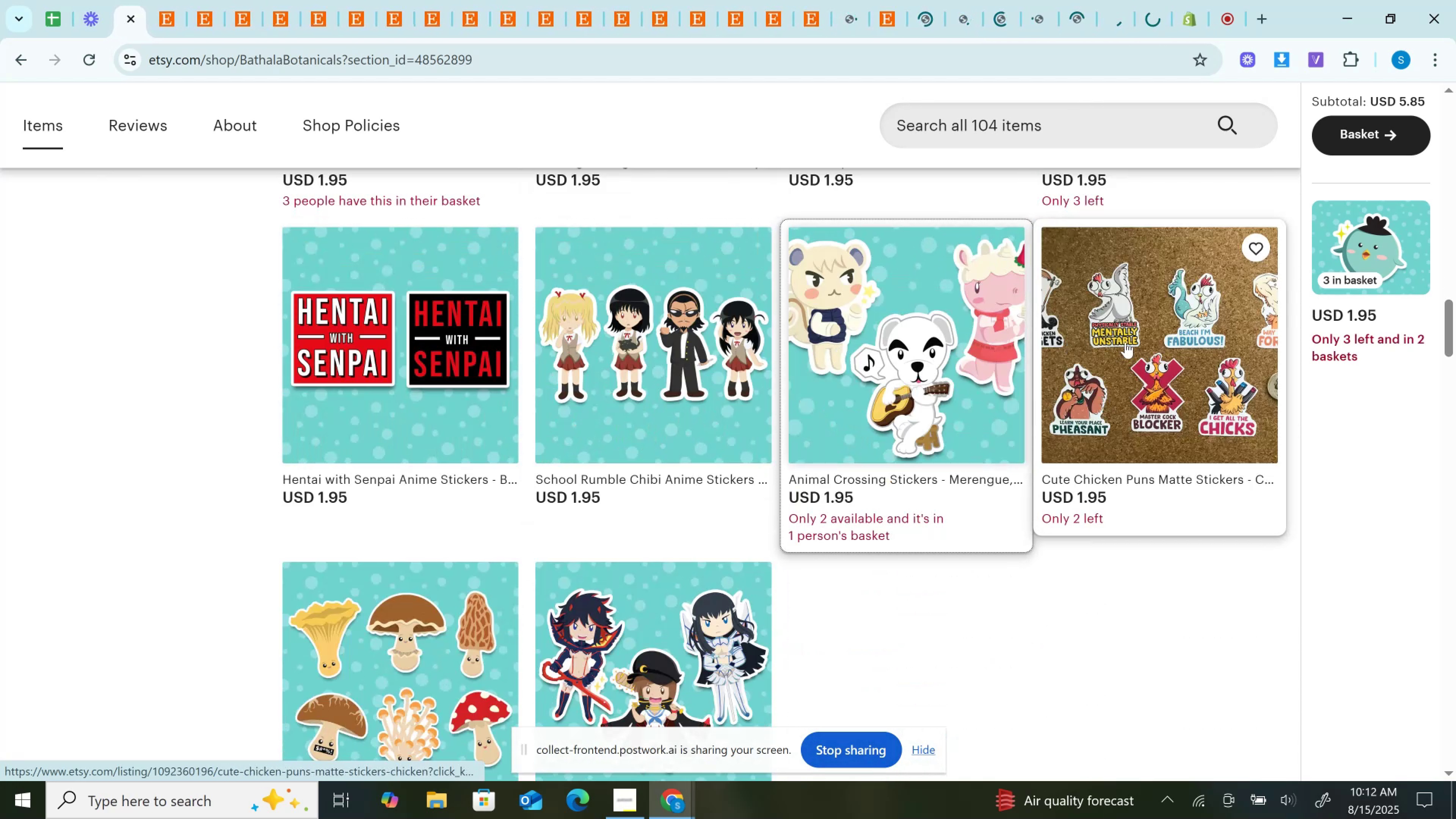 
left_click([1125, 342])
 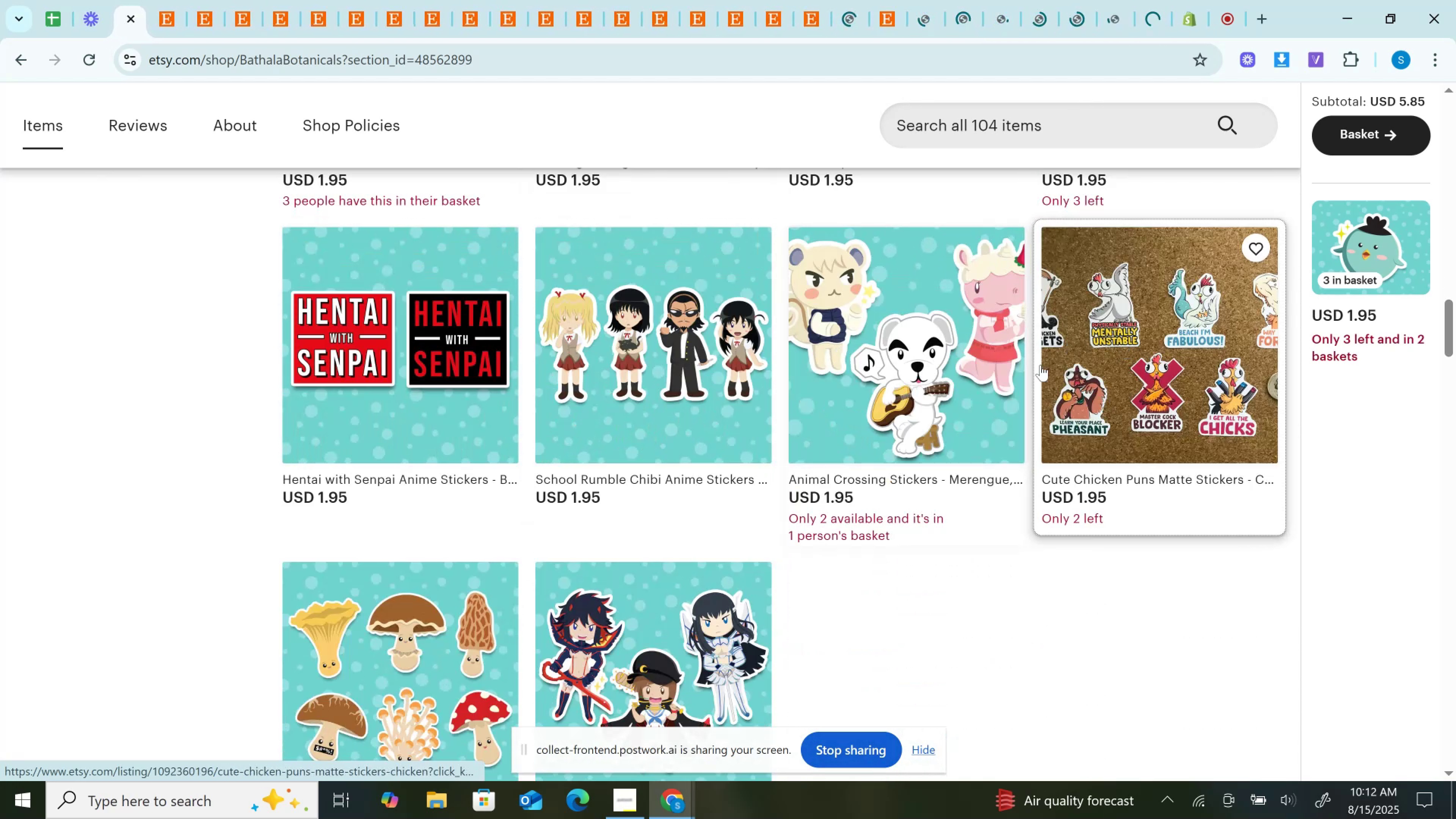 
key(Control+ControlLeft)
 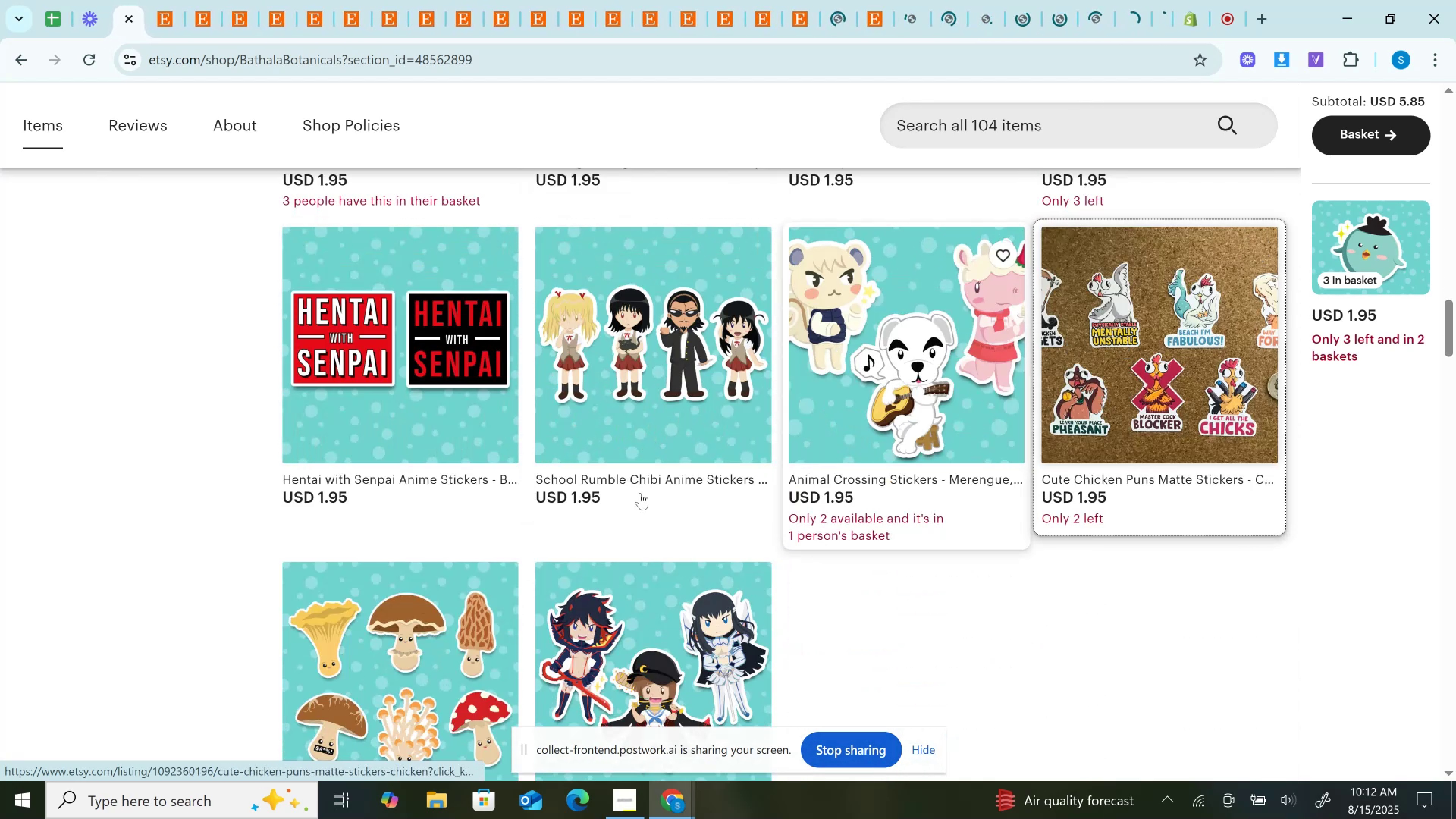 
key(Control+ControlLeft)
 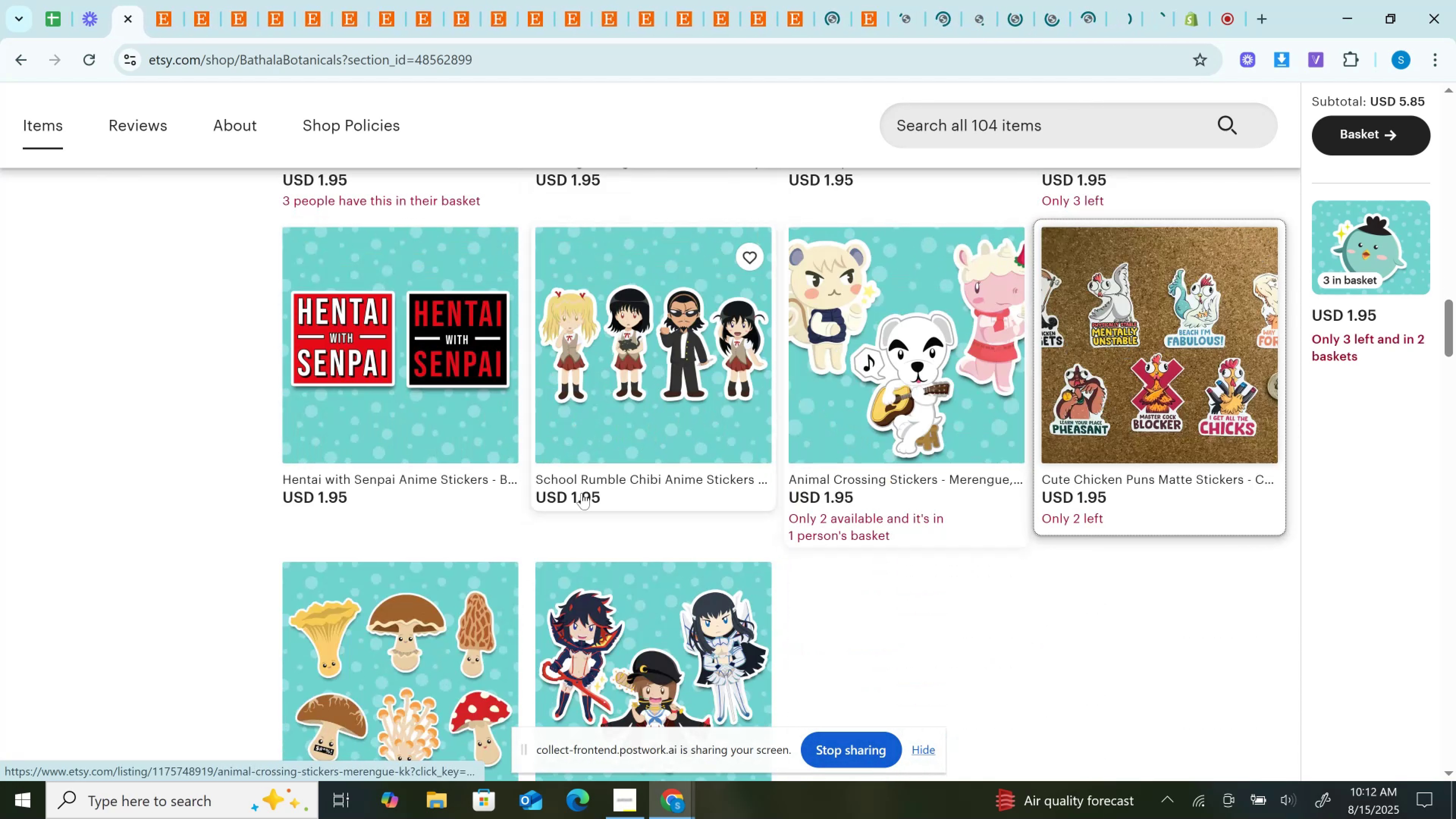 
key(Control+ControlLeft)
 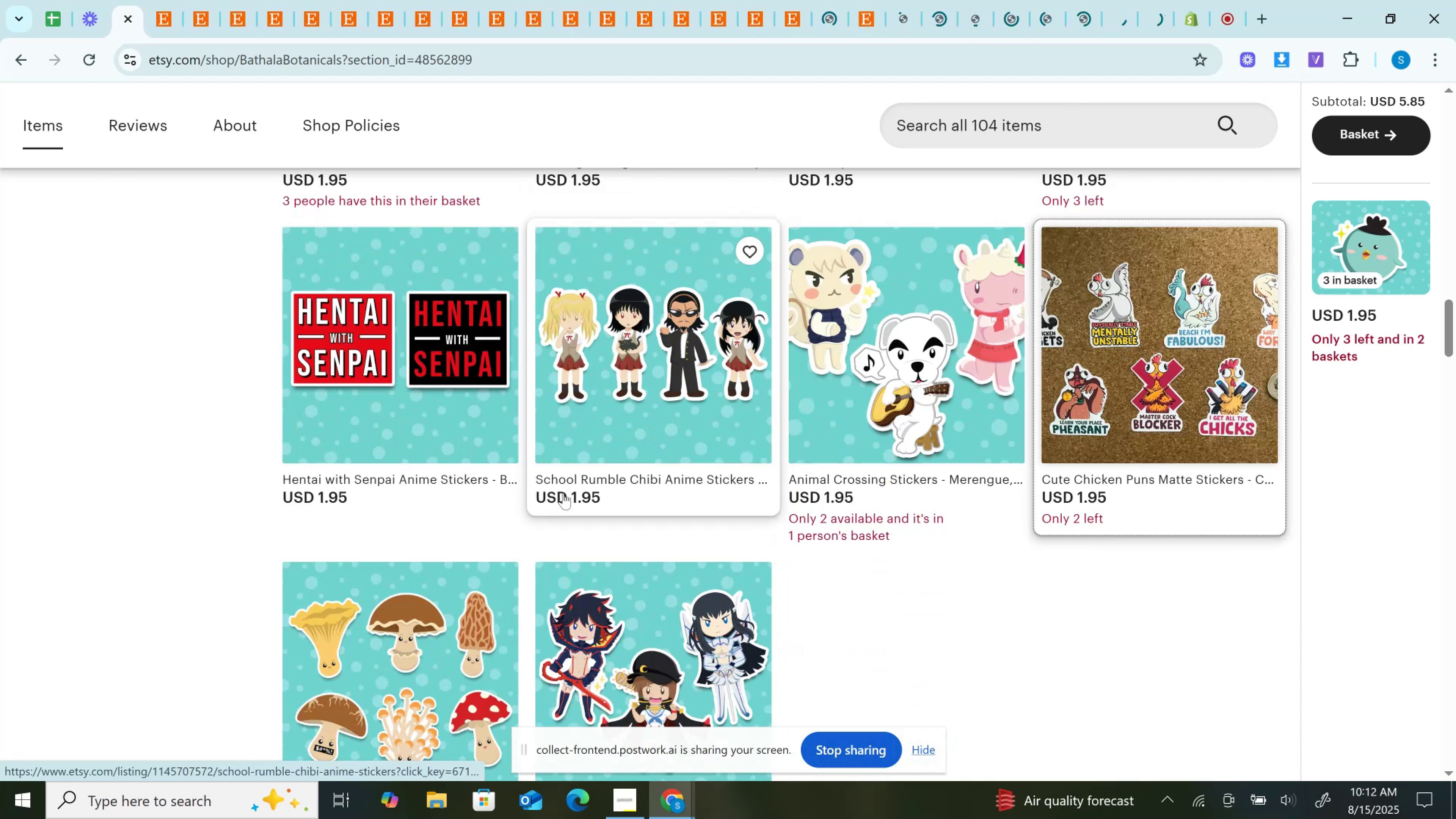 
key(Control+ControlLeft)
 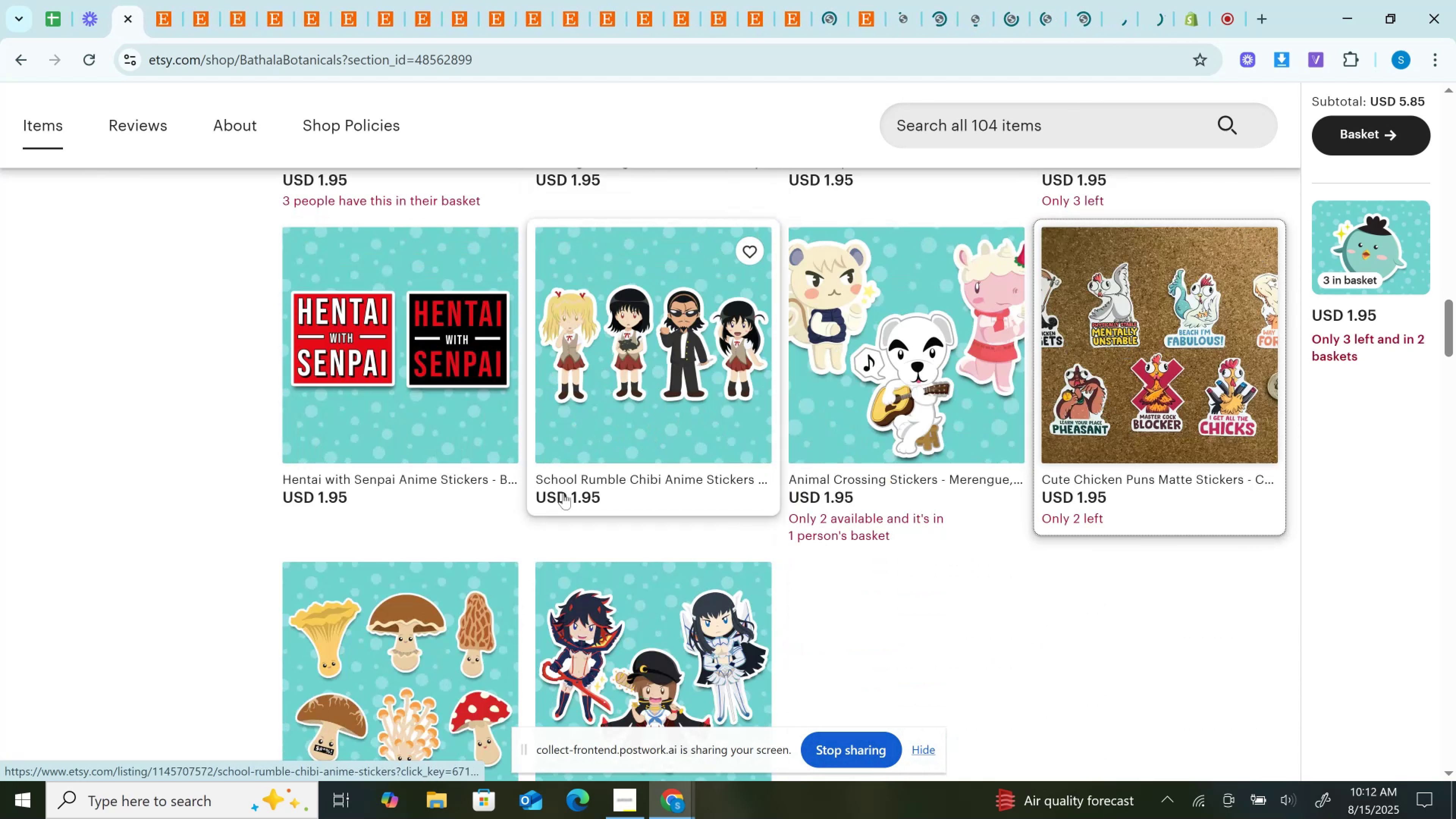 
key(Control+ControlLeft)
 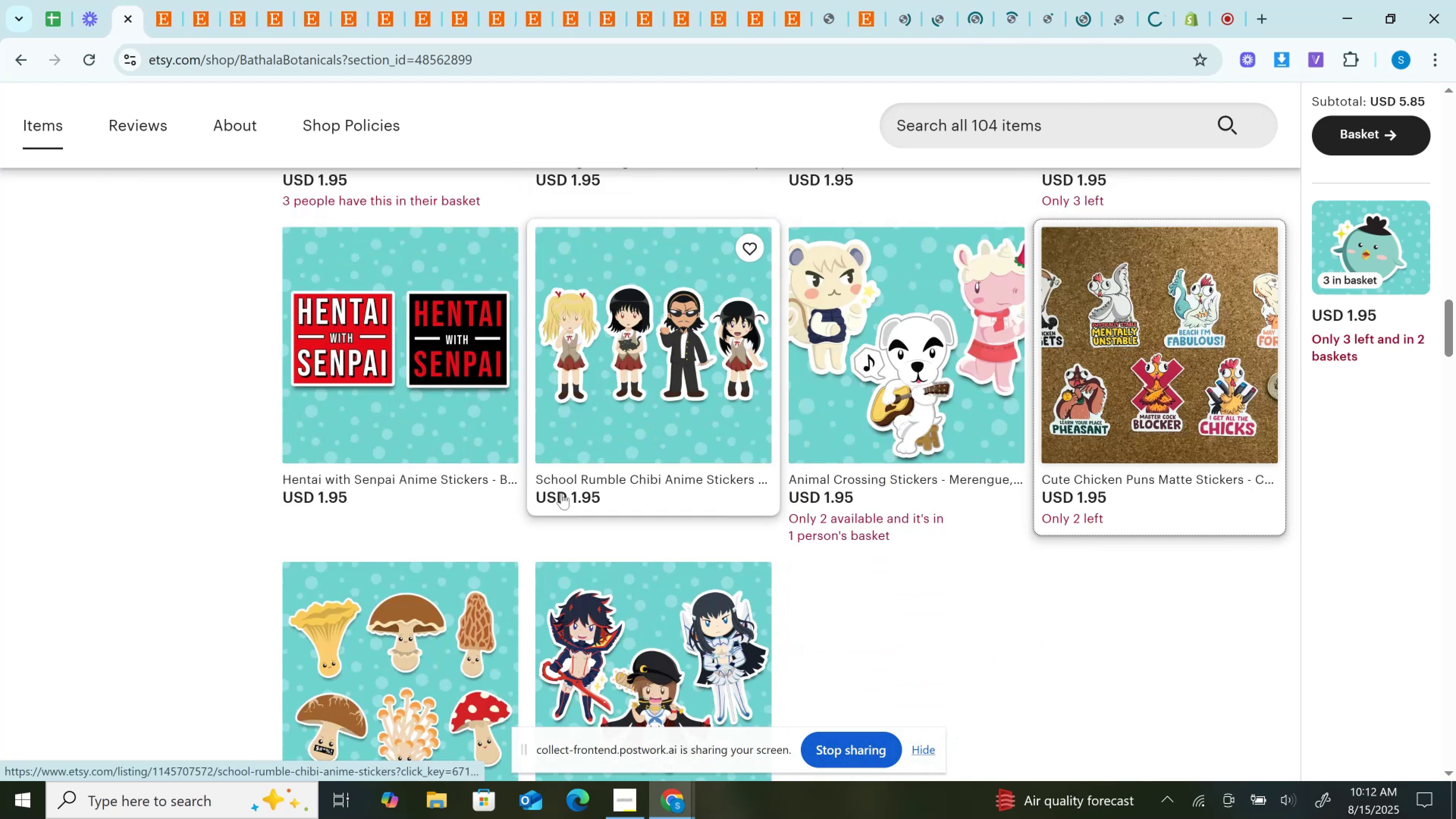 
scroll: coordinate [562, 493], scroll_direction: down, amount: 2.0
 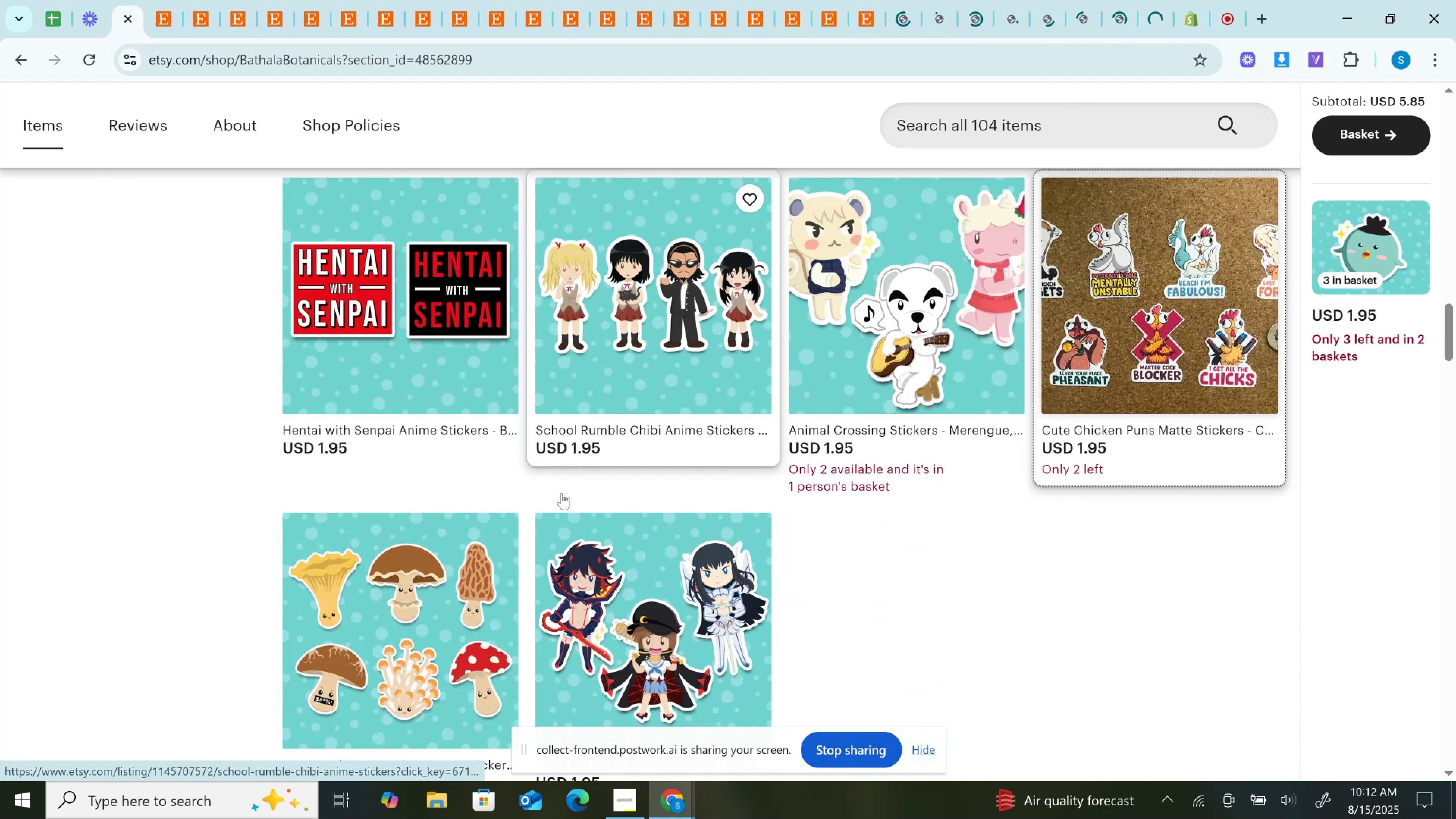 
hold_key(key=ControlLeft, duration=1.45)
left_click([416, 474])
 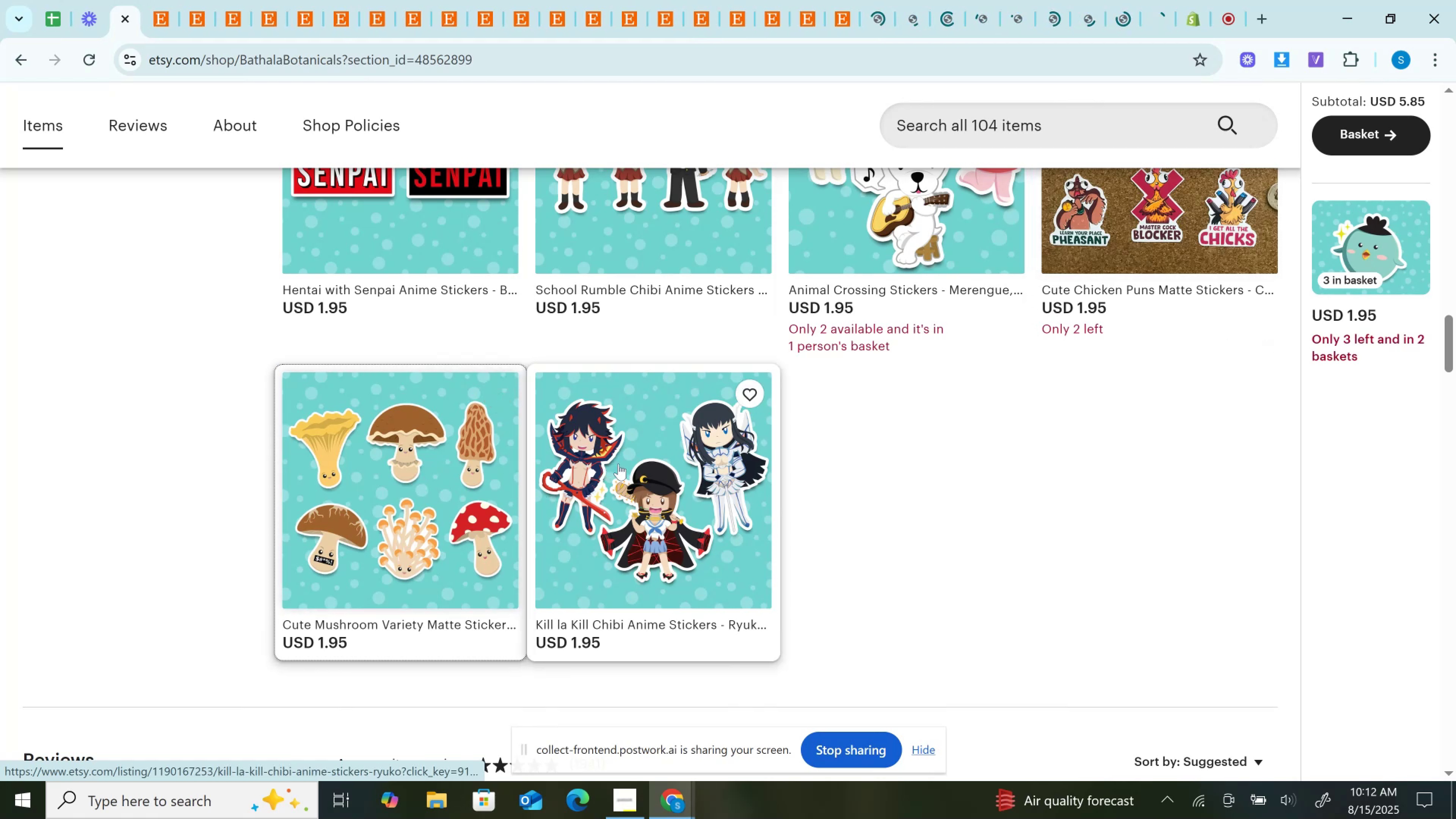 
left_click([618, 464])
 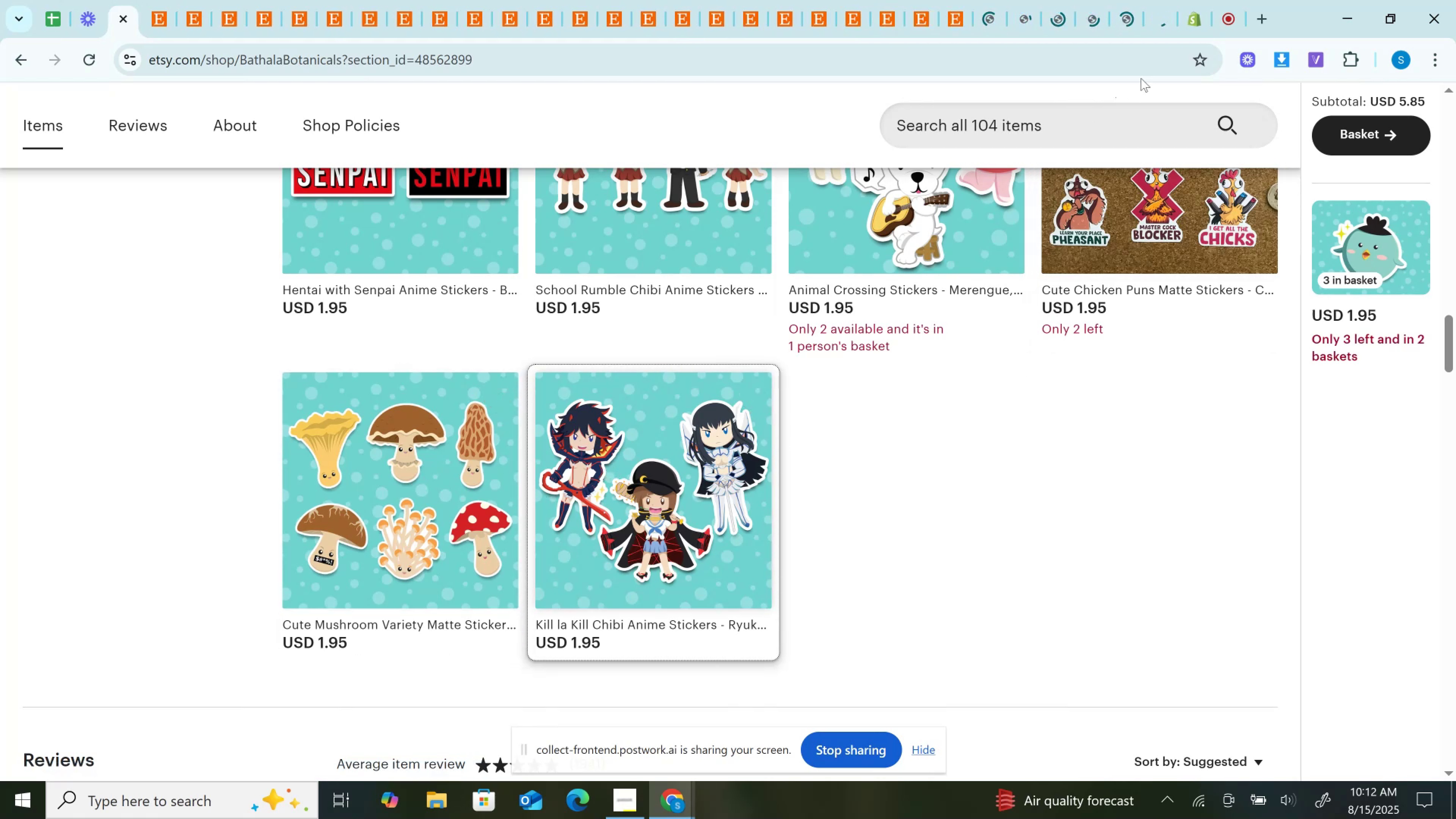 
mouse_move([1181, 0])
 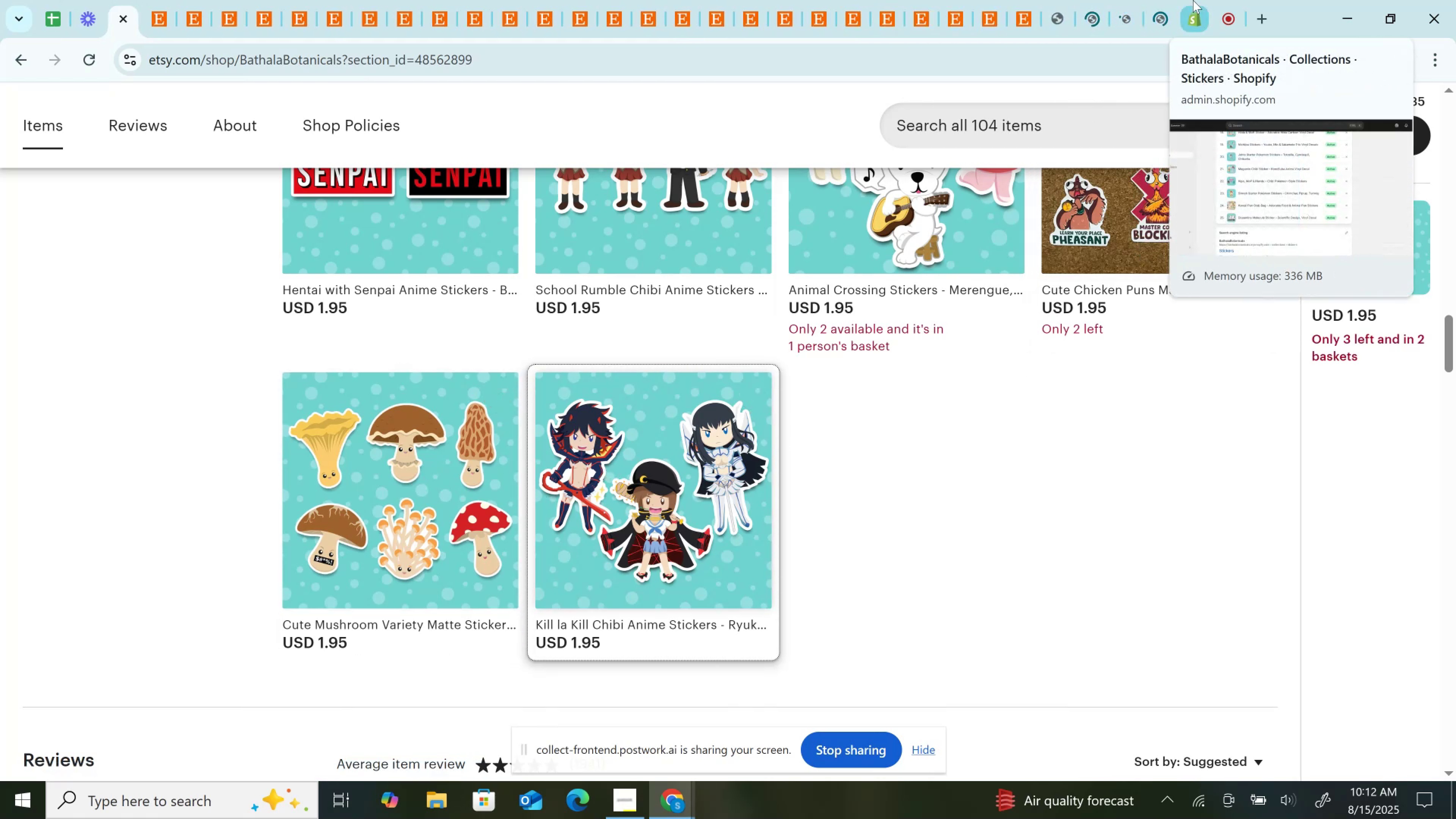 
left_click([1193, 0])
 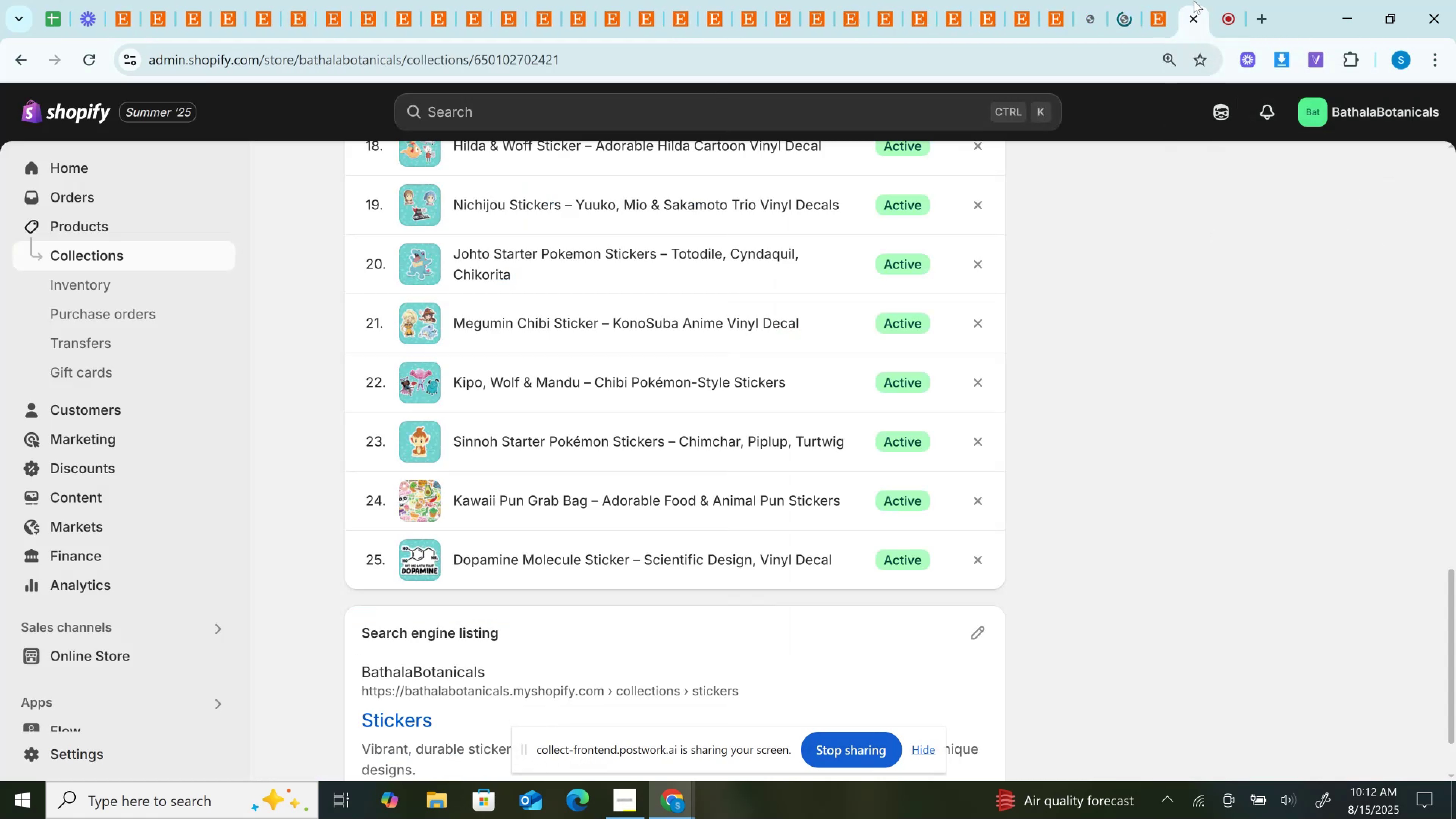 
left_click_drag(start_coordinate=[1194, 0], to_coordinate=[136, 1])
 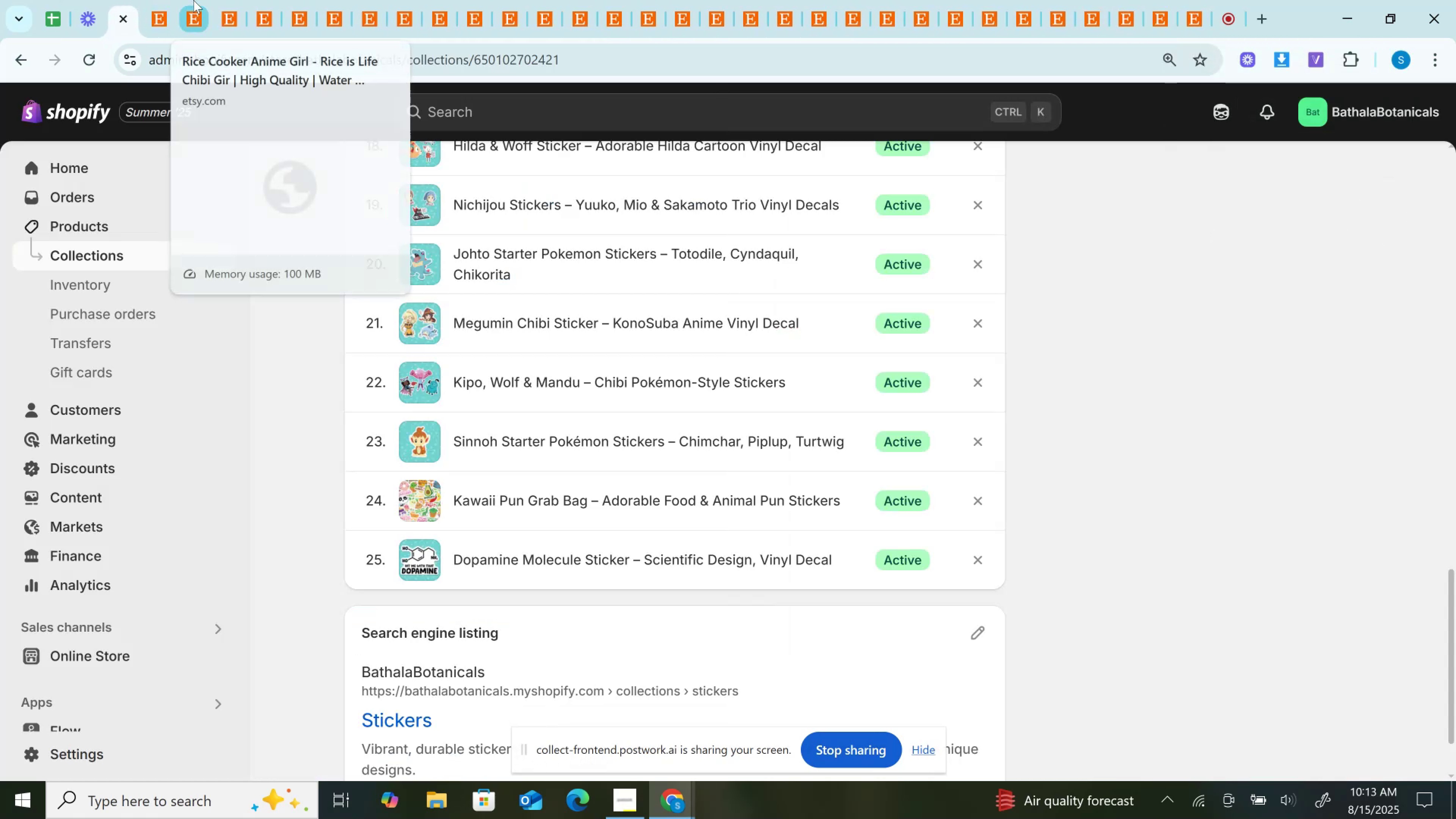 
left_click([193, 0])
 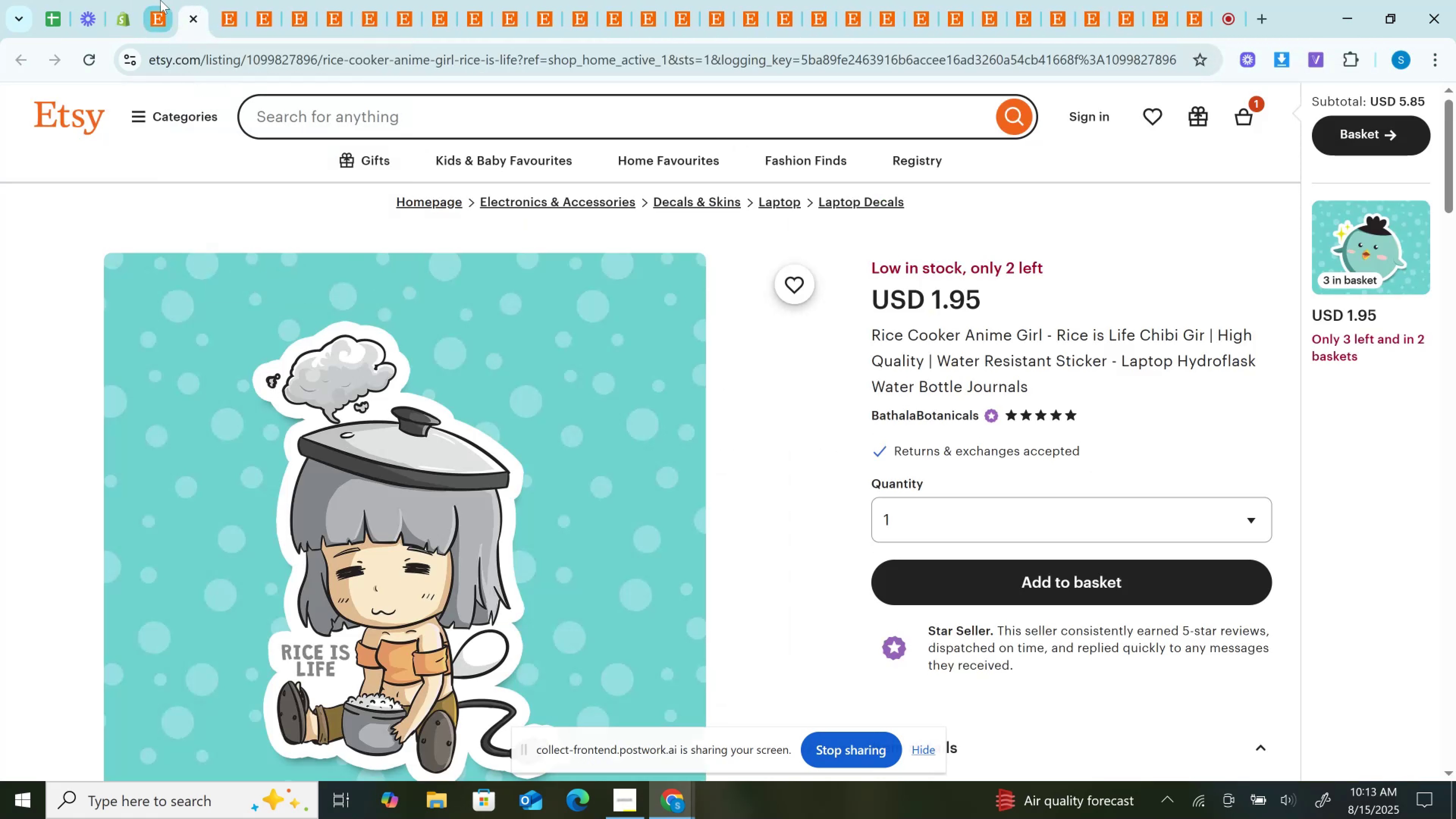 
left_click([160, 0])
 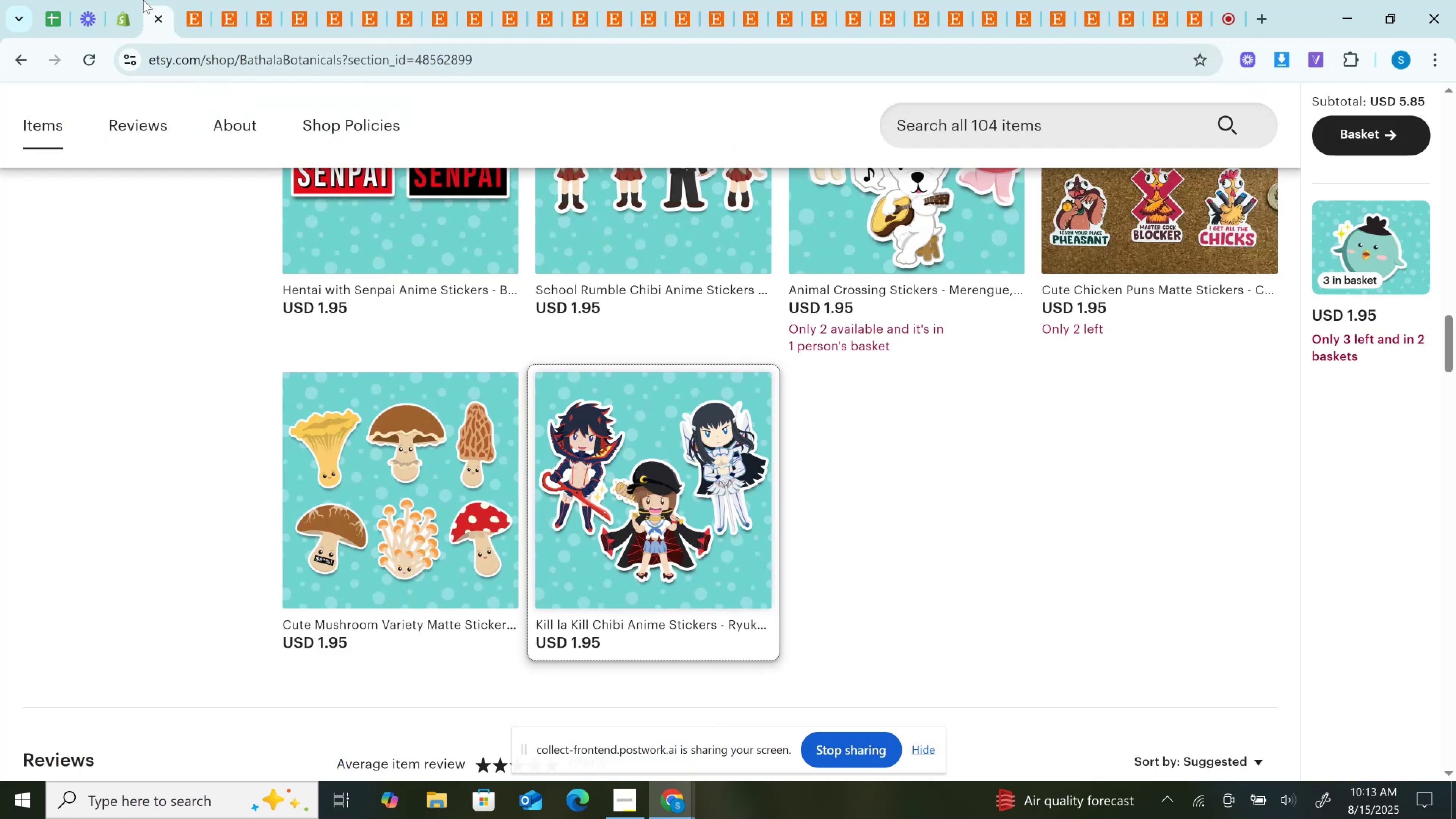 
left_click([120, 0])
 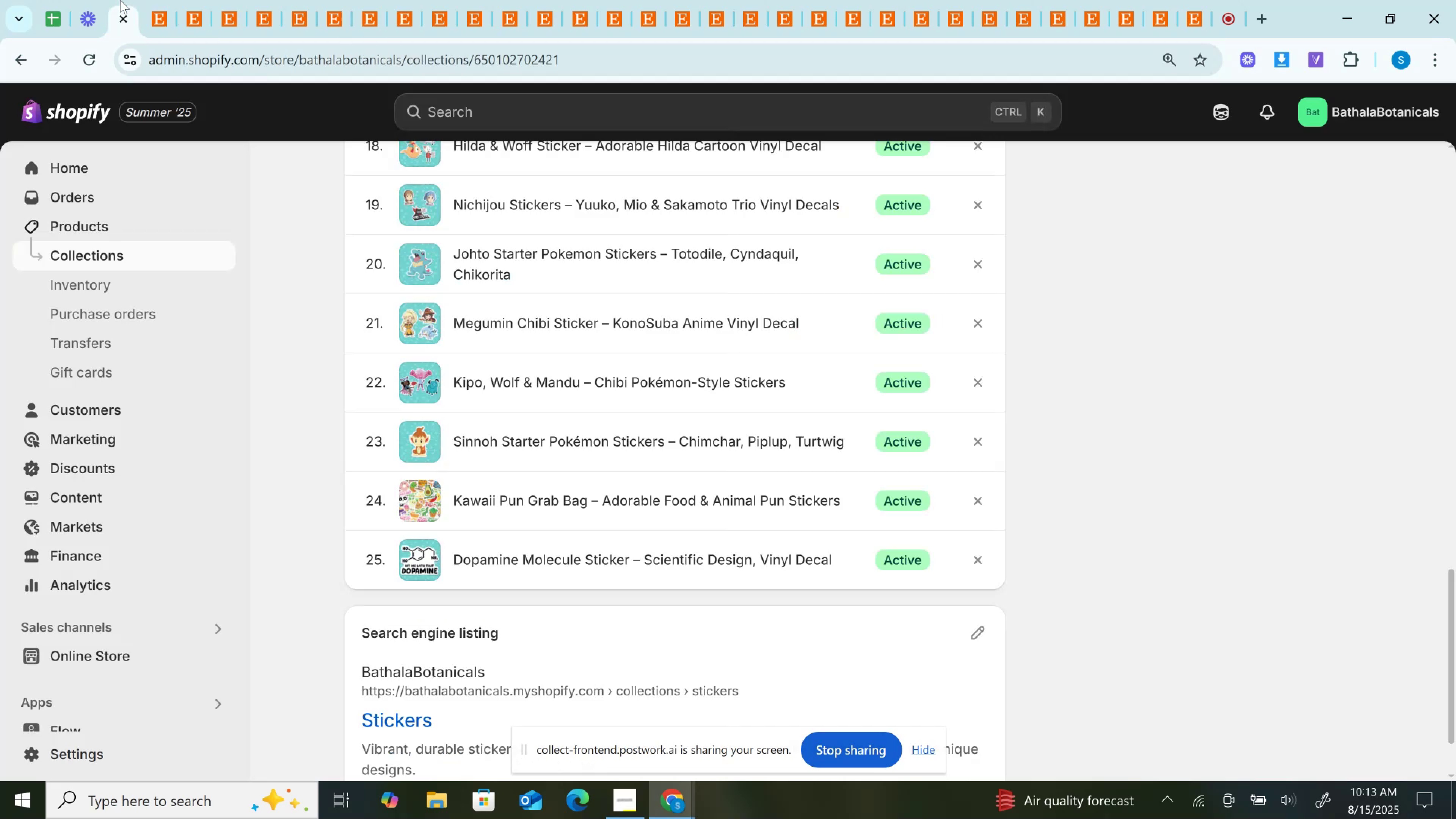 
left_click_drag(start_coordinate=[120, 0], to_coordinate=[156, 0])
 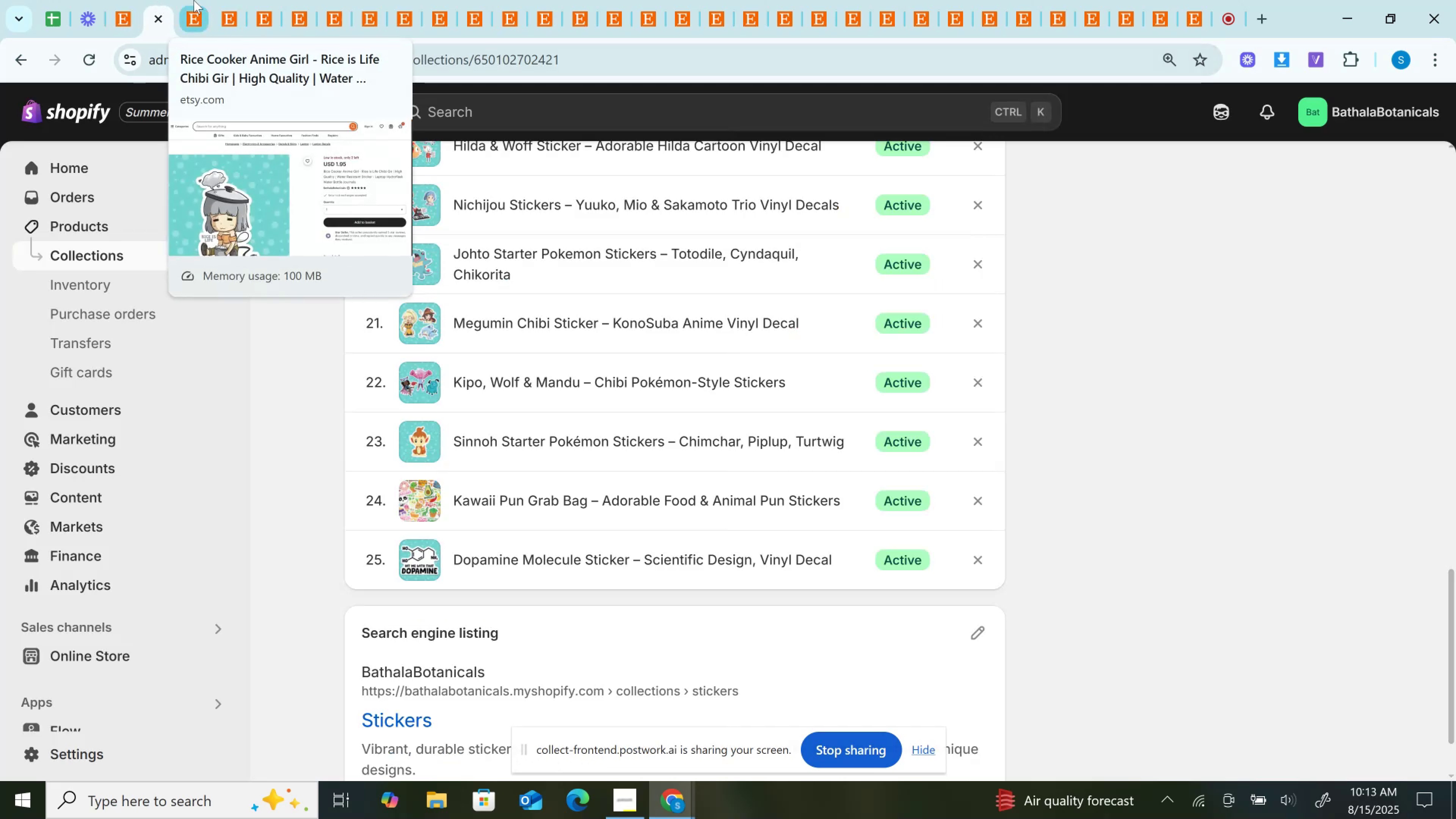 
left_click([194, 1])
 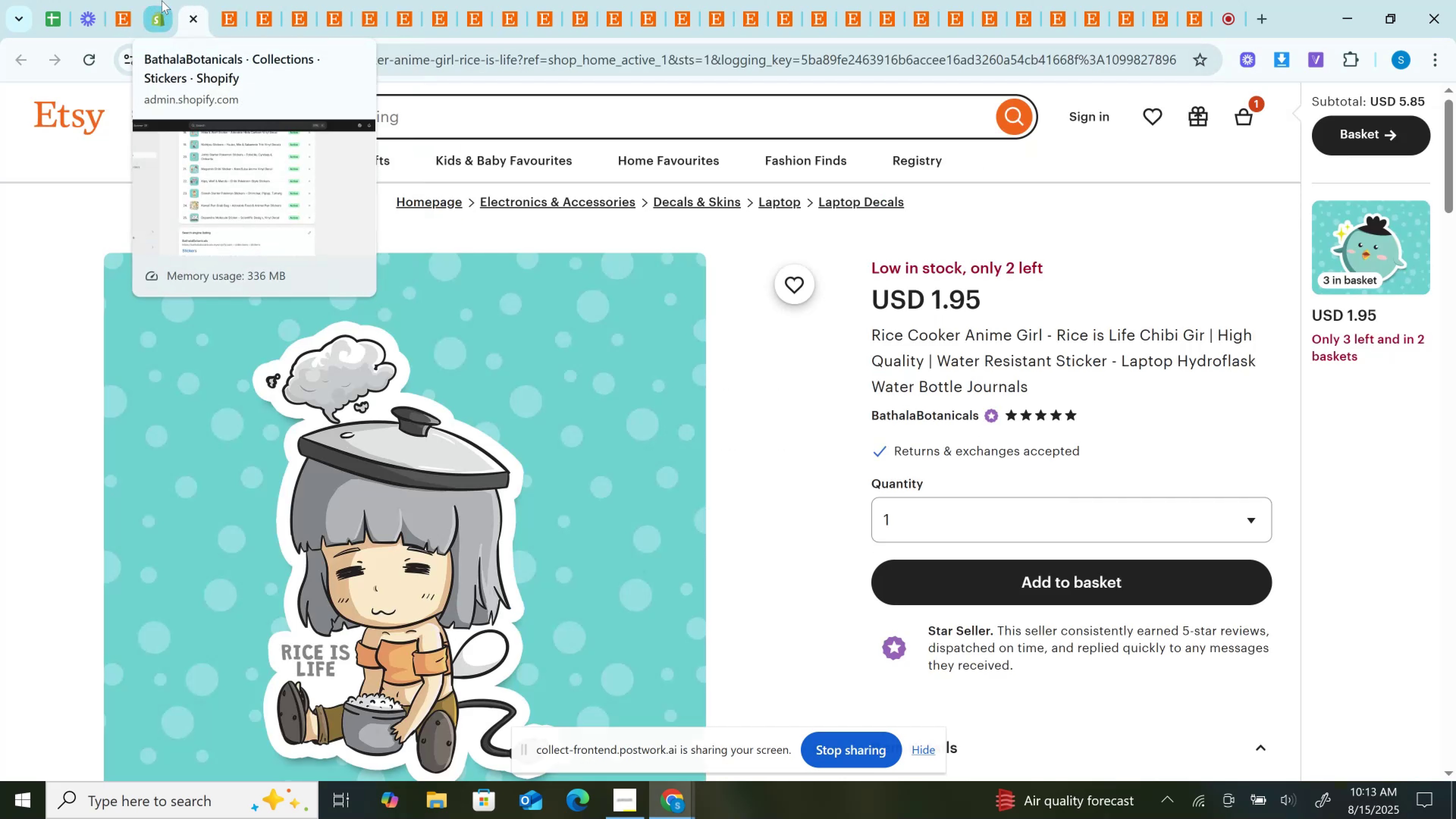 
left_click([162, 0])
 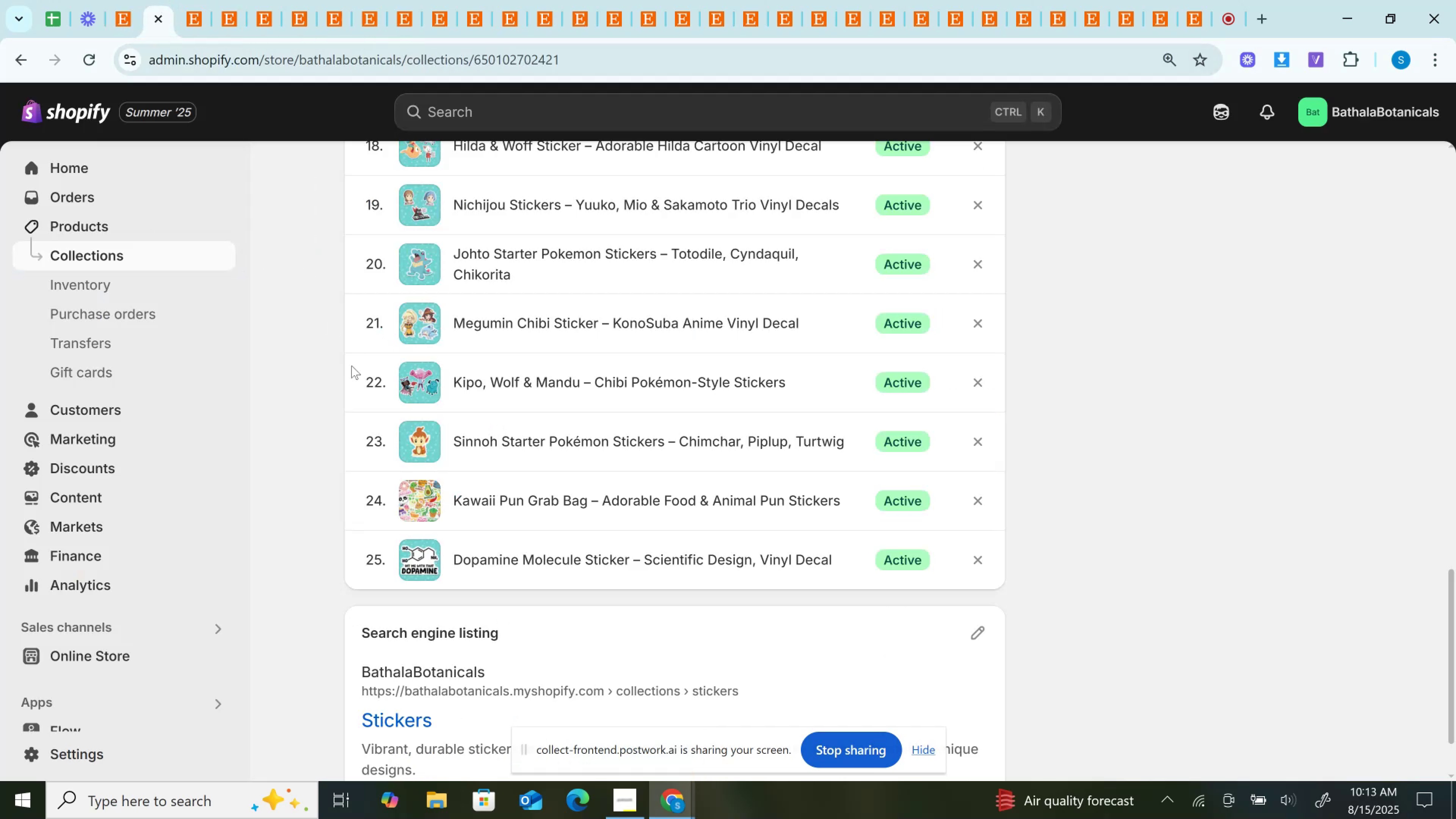 
scroll: coordinate [366, 388], scroll_direction: up, amount: 3.0
 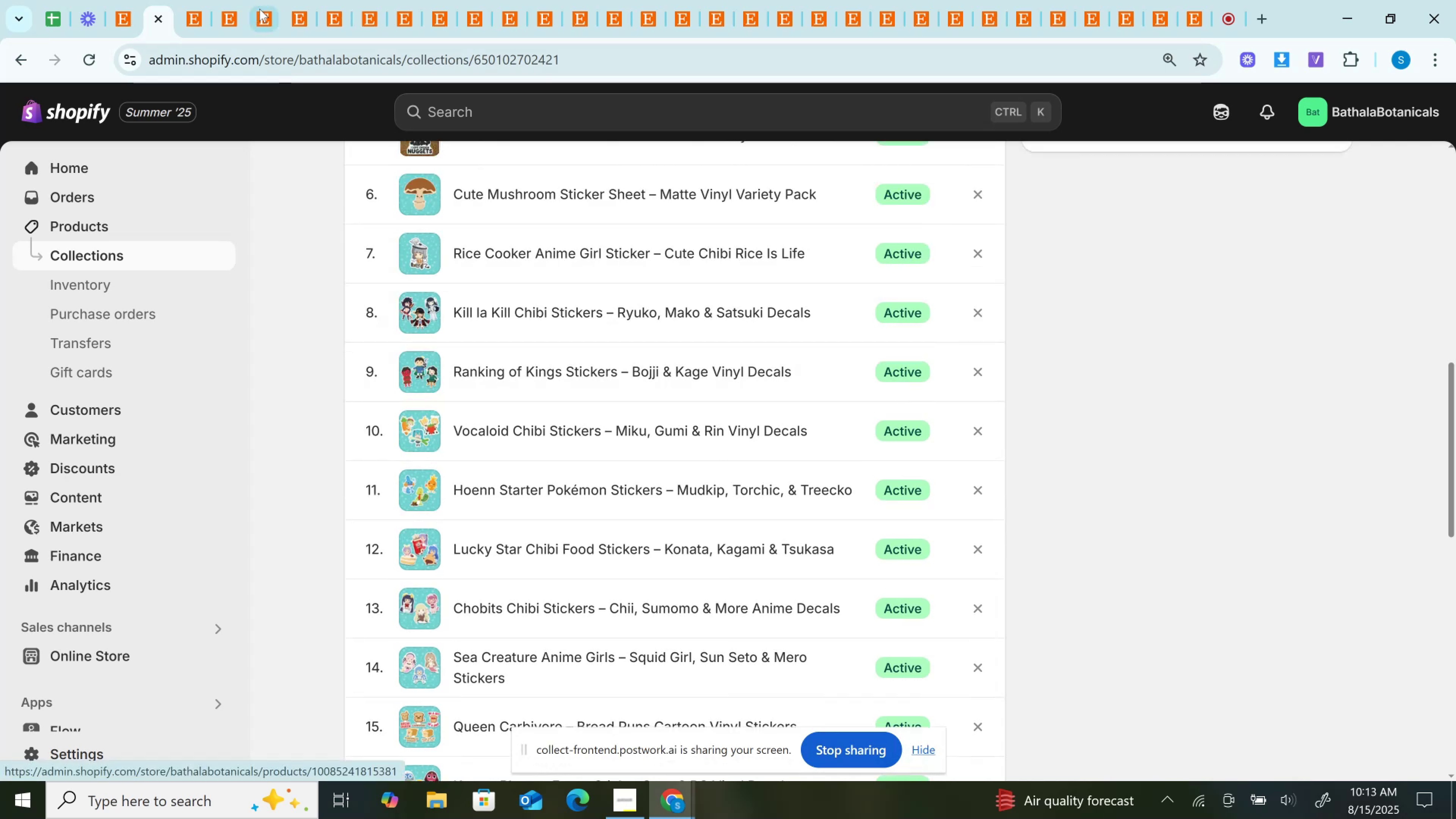 
left_click([201, 0])
 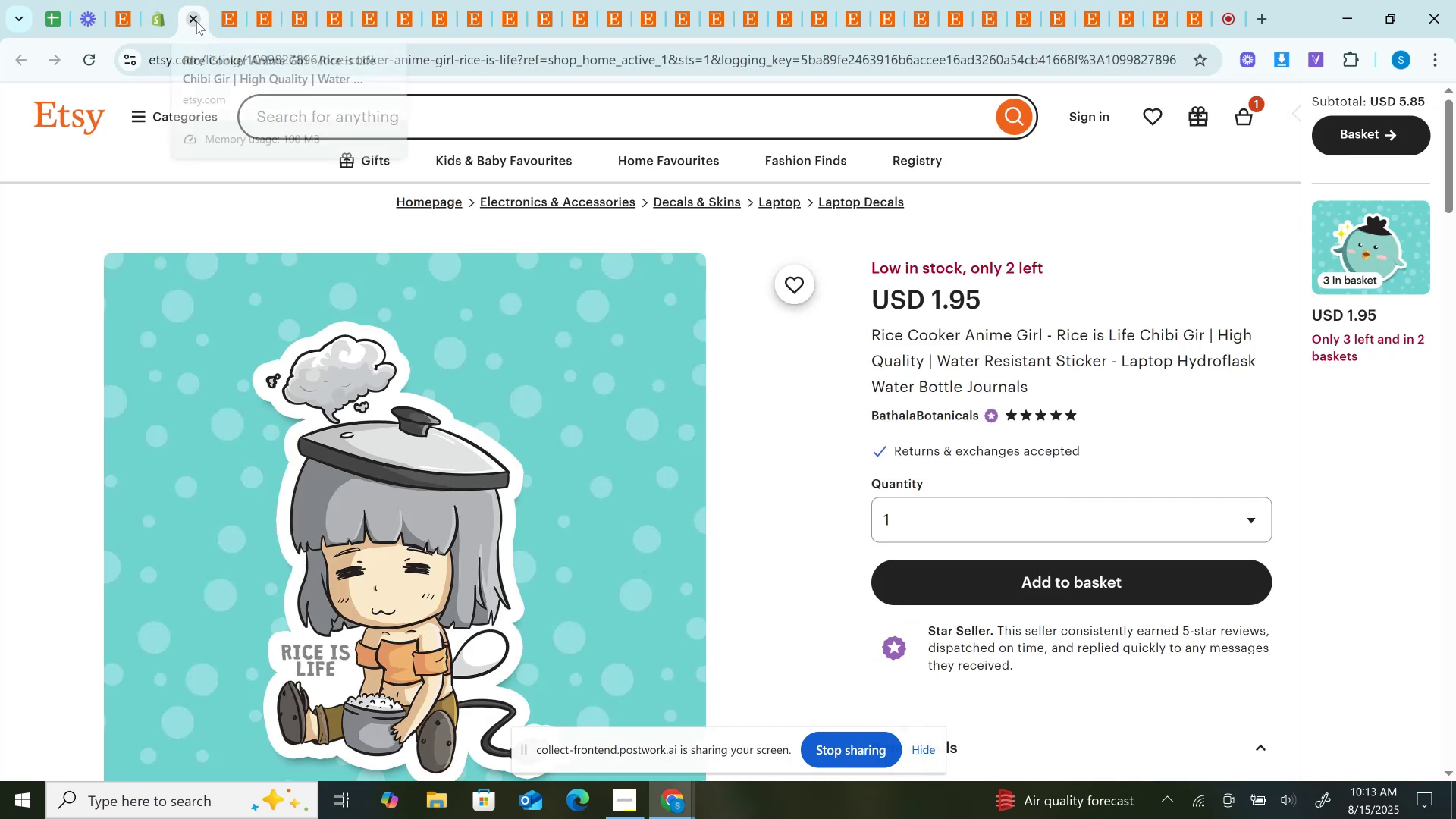 
left_click([196, 21])
 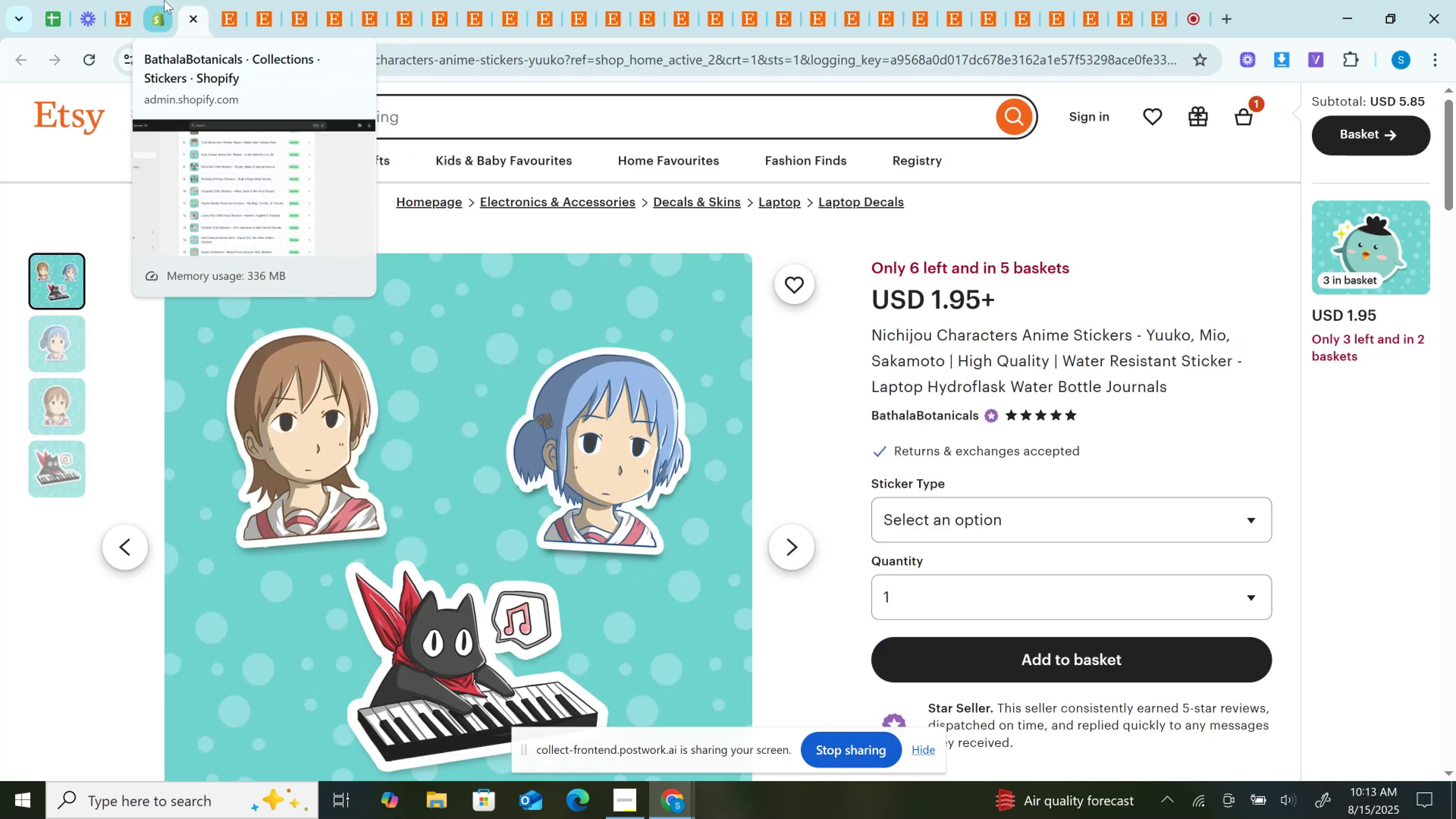 
left_click([164, 0])
 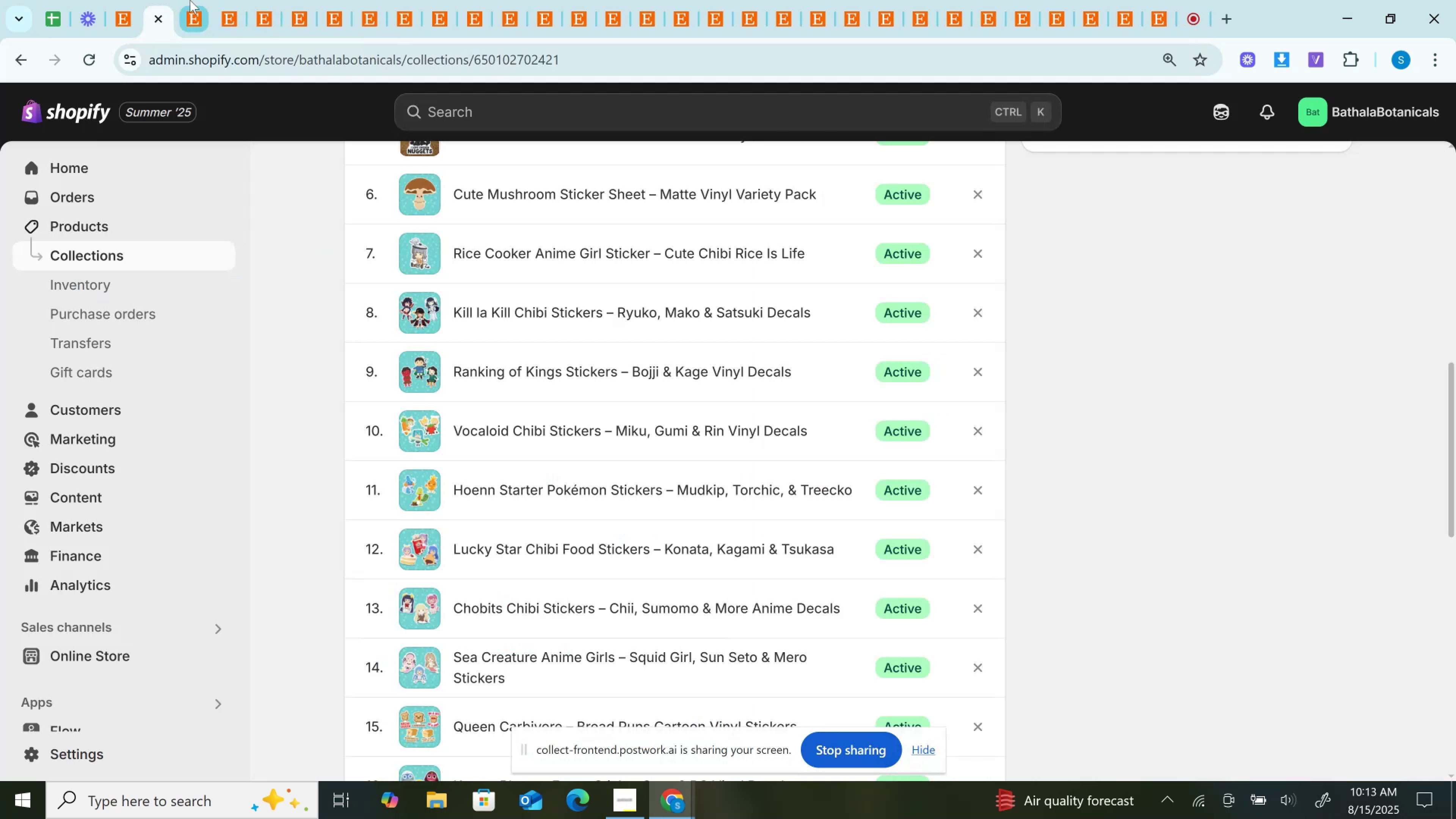 
left_click([190, 0])
 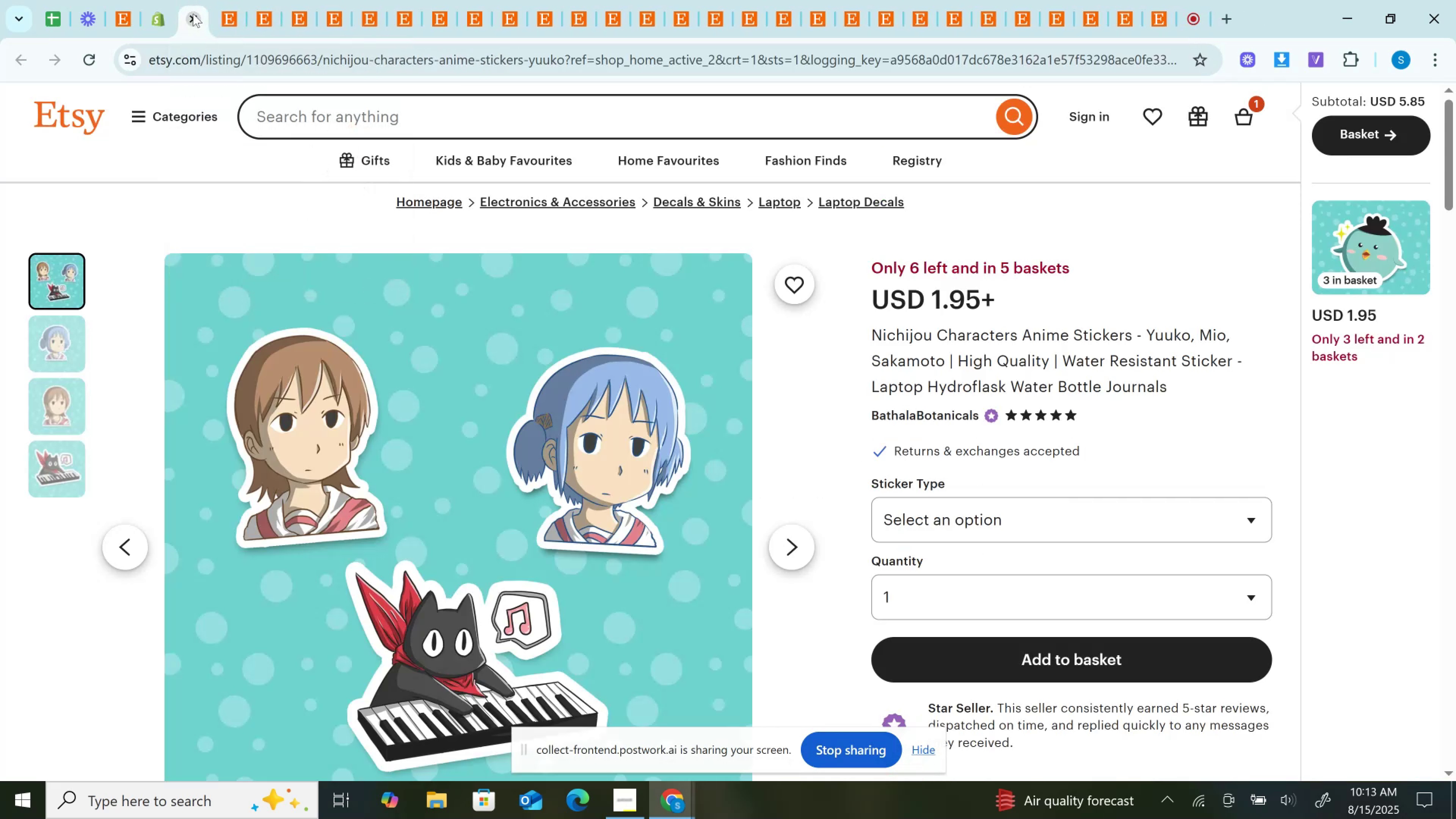 
left_click([193, 14])
 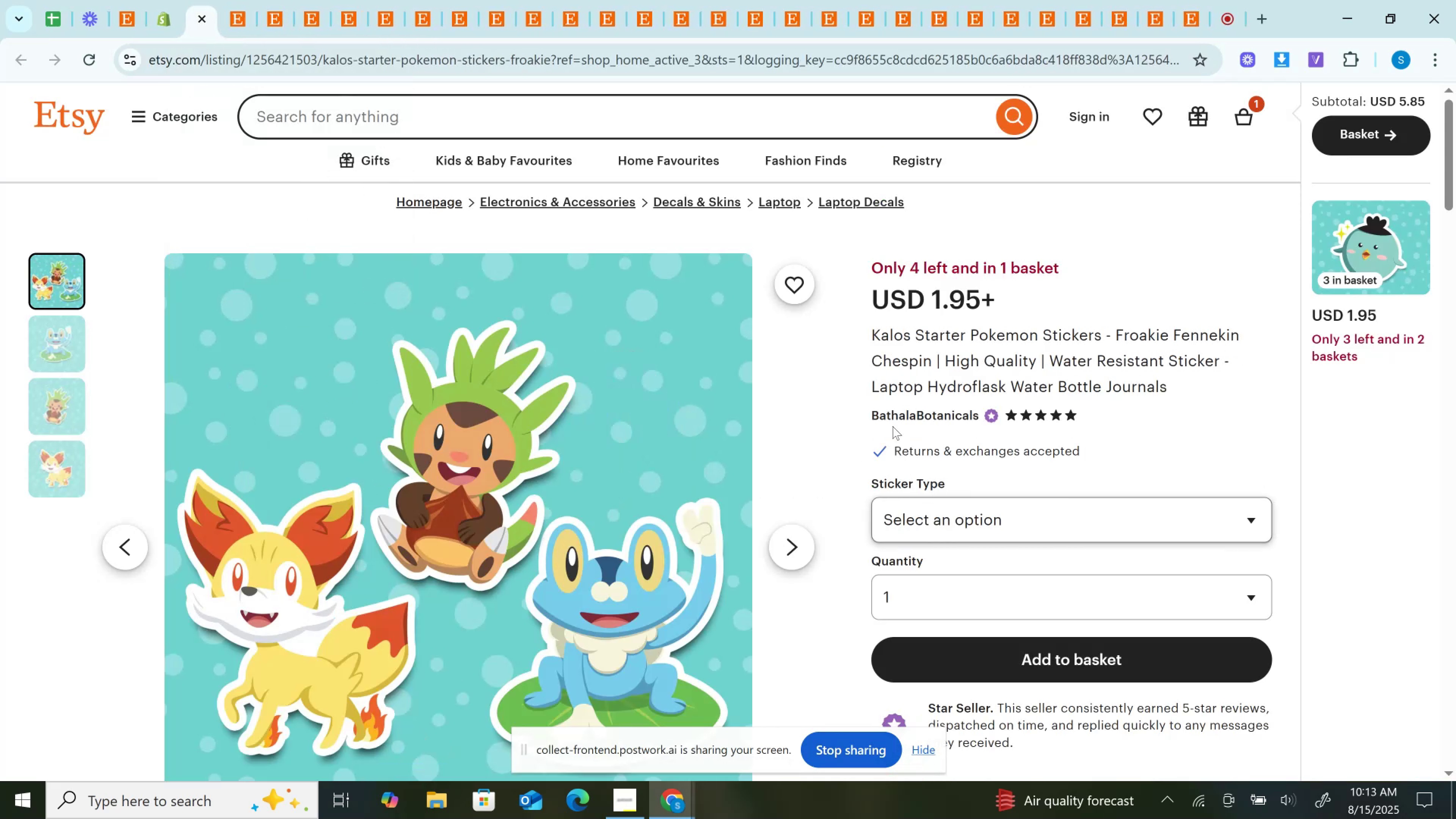 
left_click_drag(start_coordinate=[880, 333], to_coordinate=[1058, 341])
 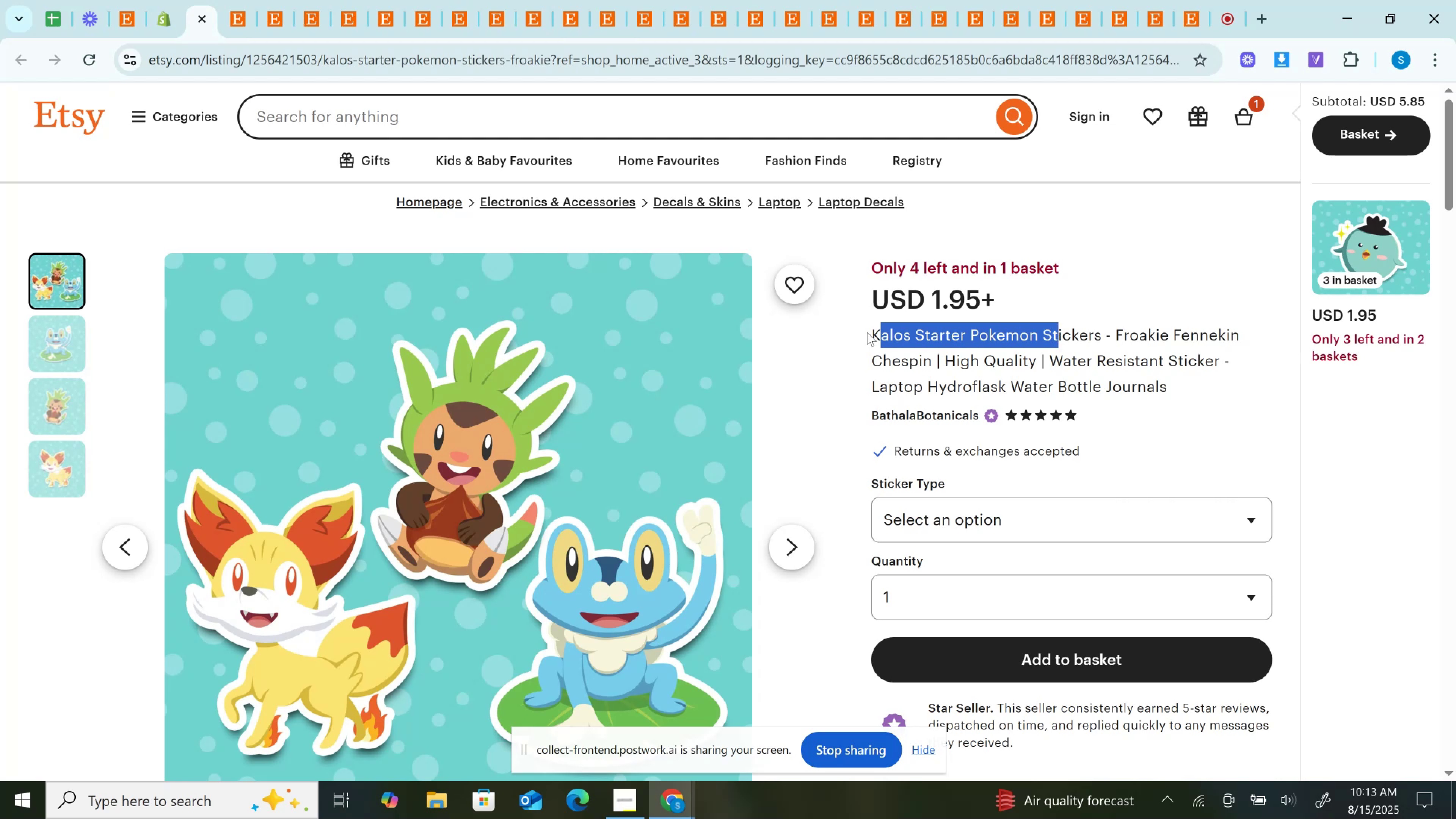 
left_click([867, 332])
 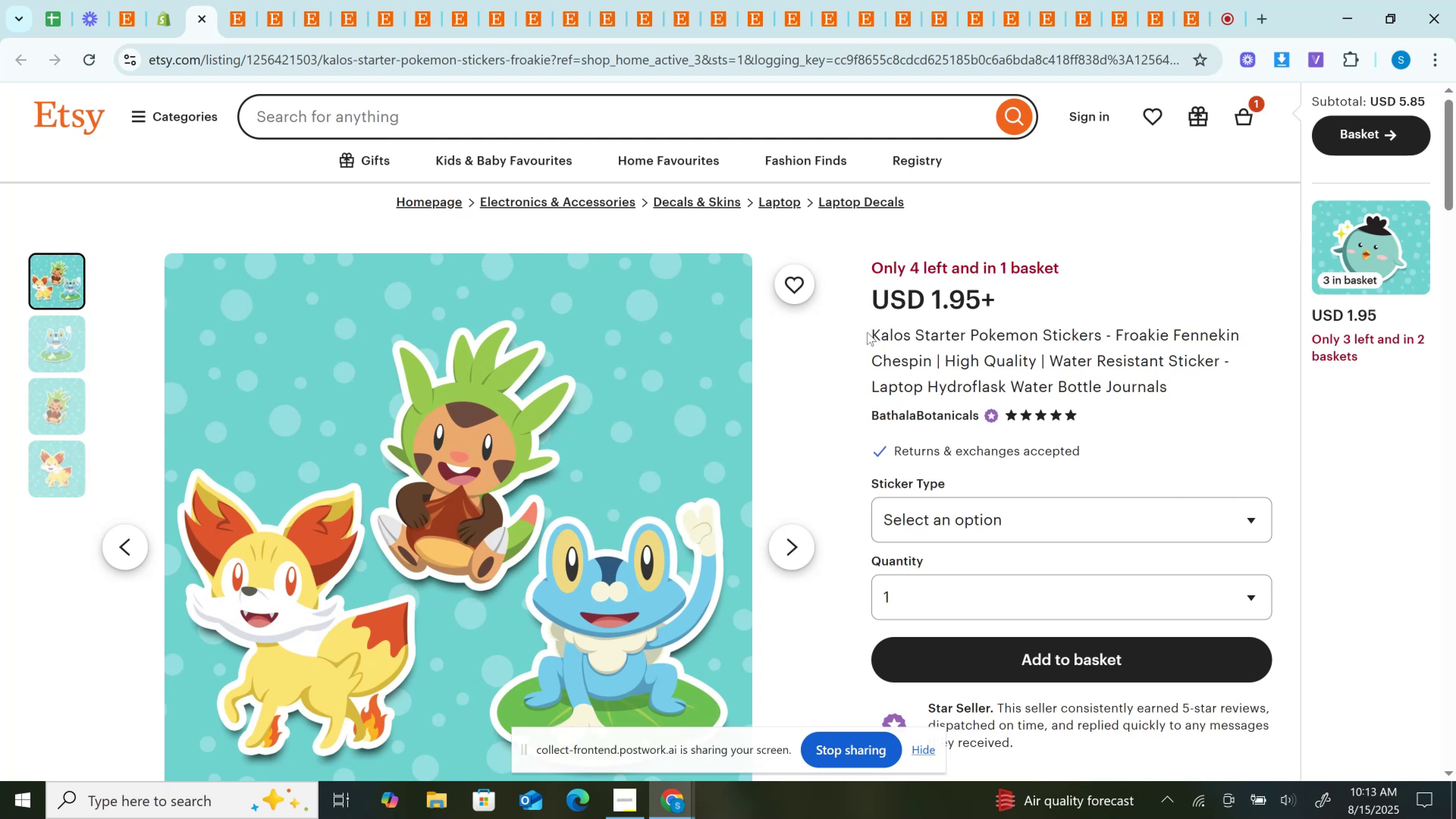 
left_click_drag(start_coordinate=[872, 333], to_coordinate=[1036, 337])
 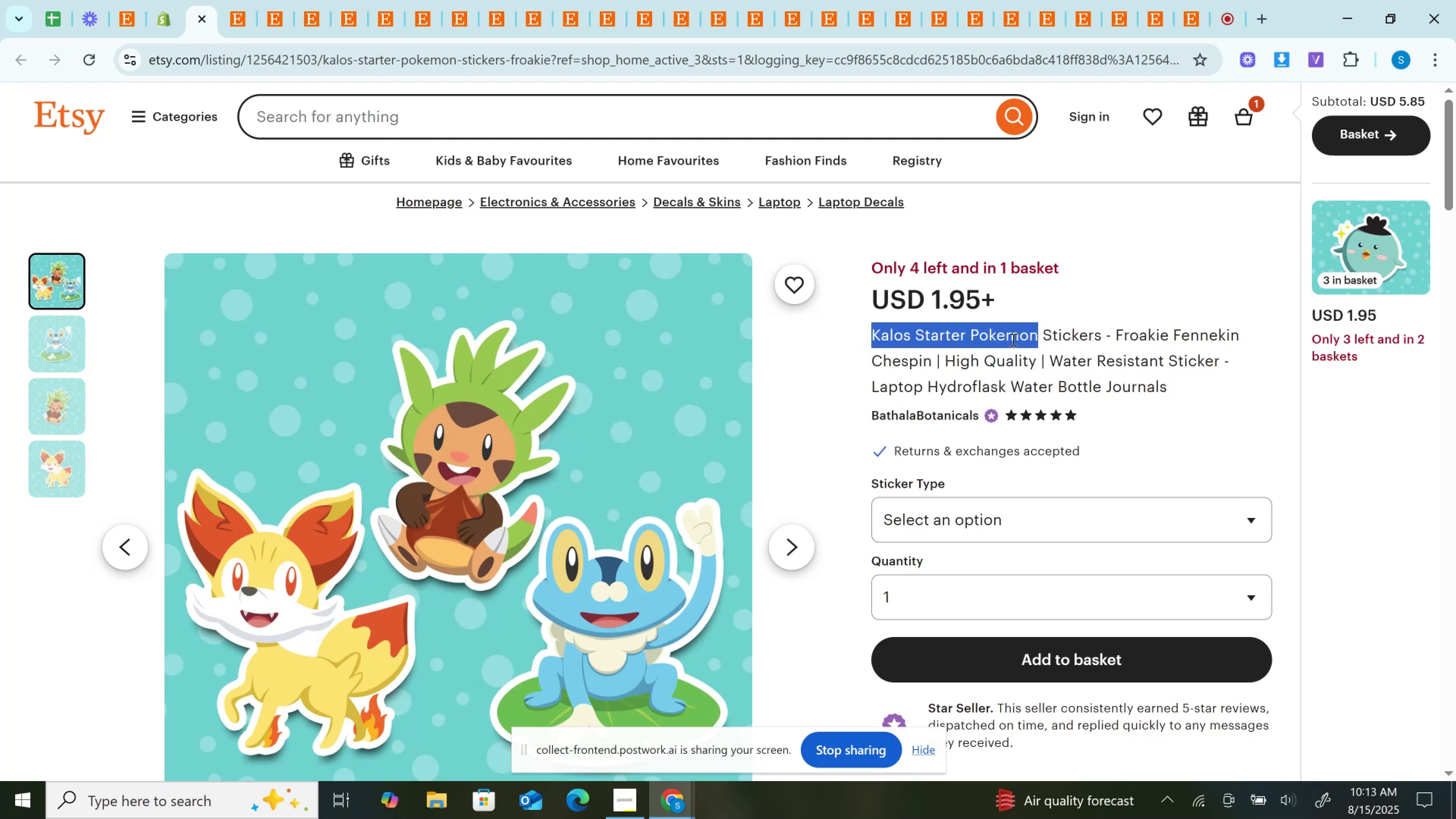 
key(Control+C)
 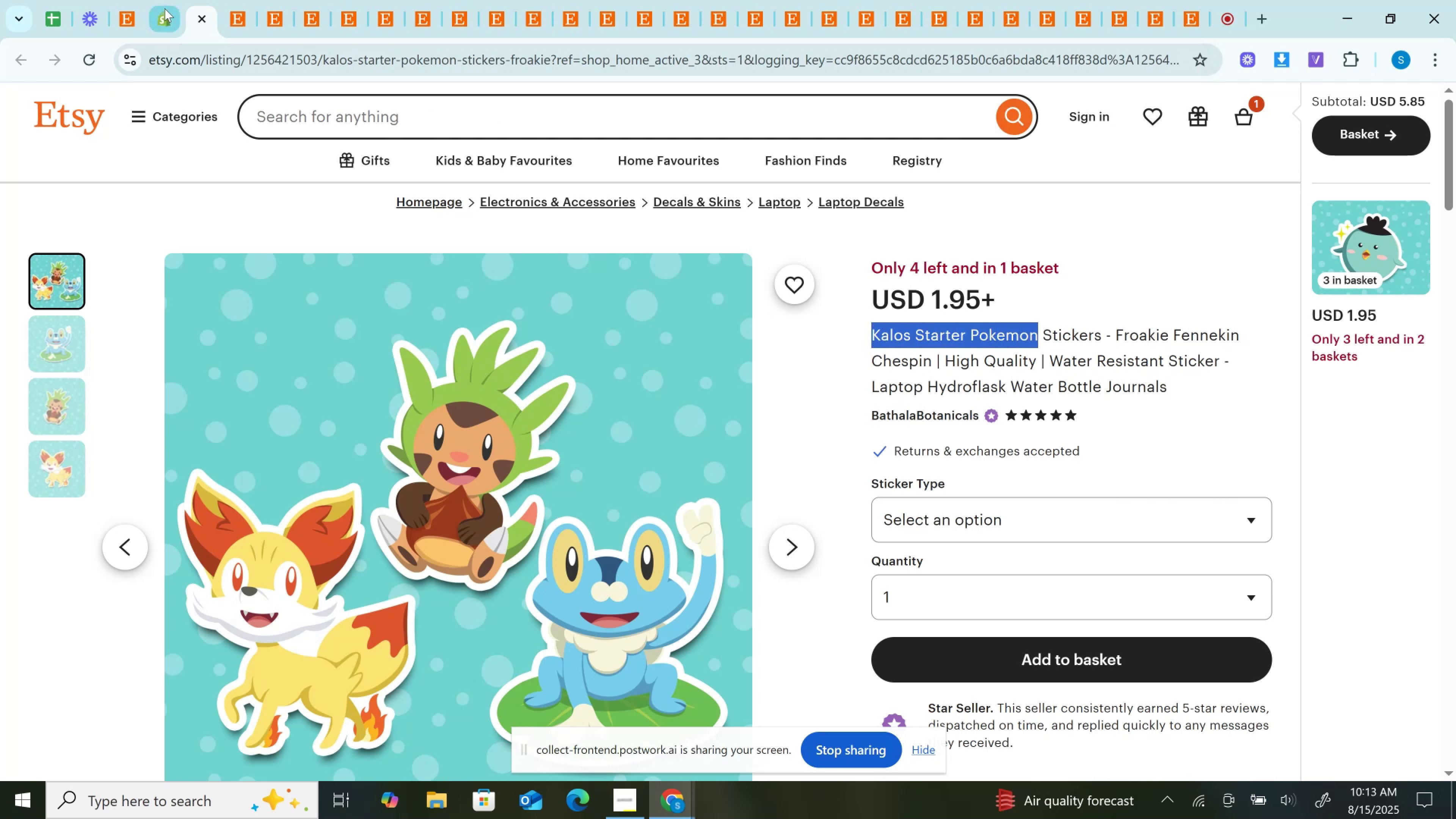 
left_click([163, 0])
 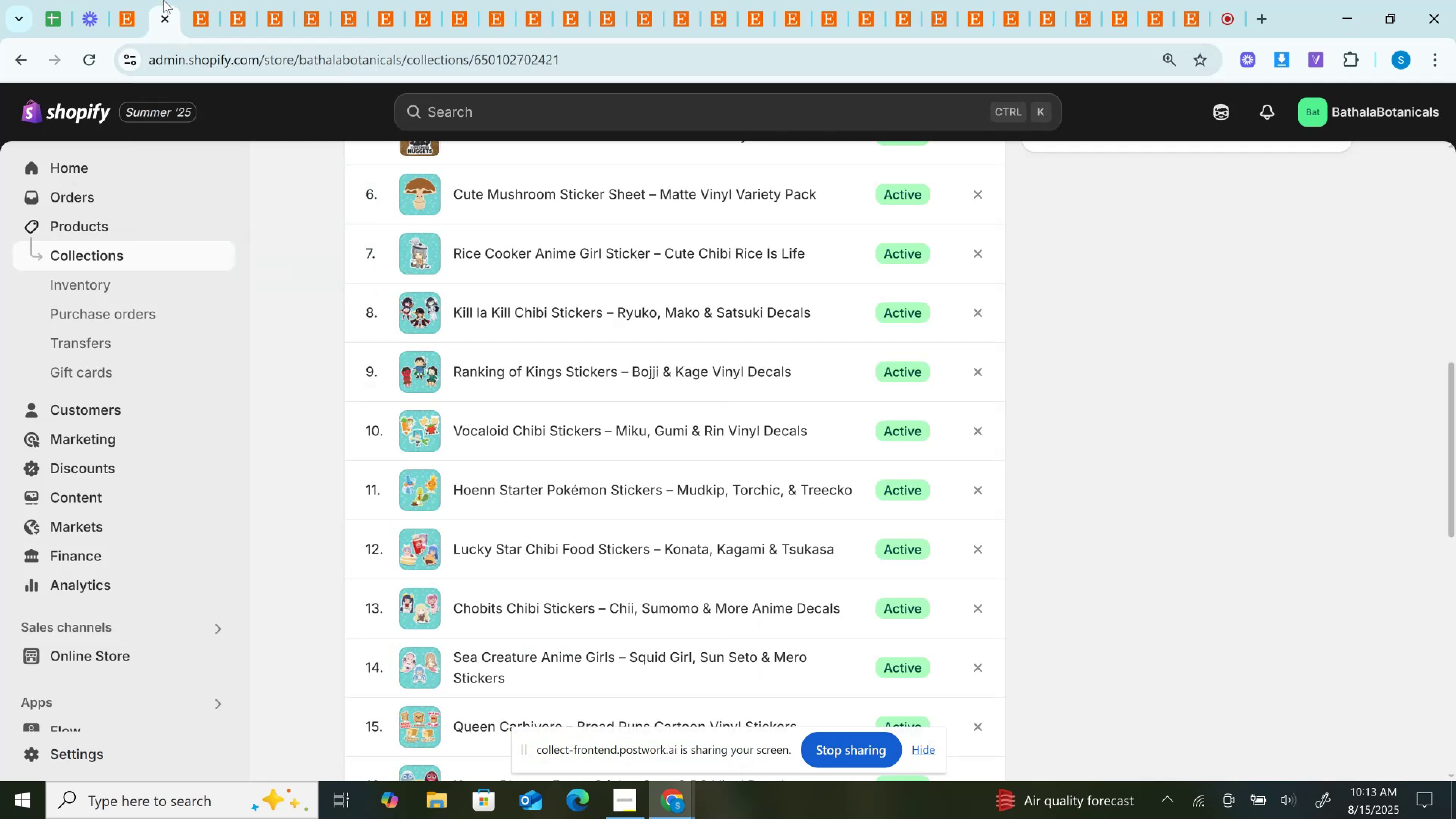 
key(Control+F)
 